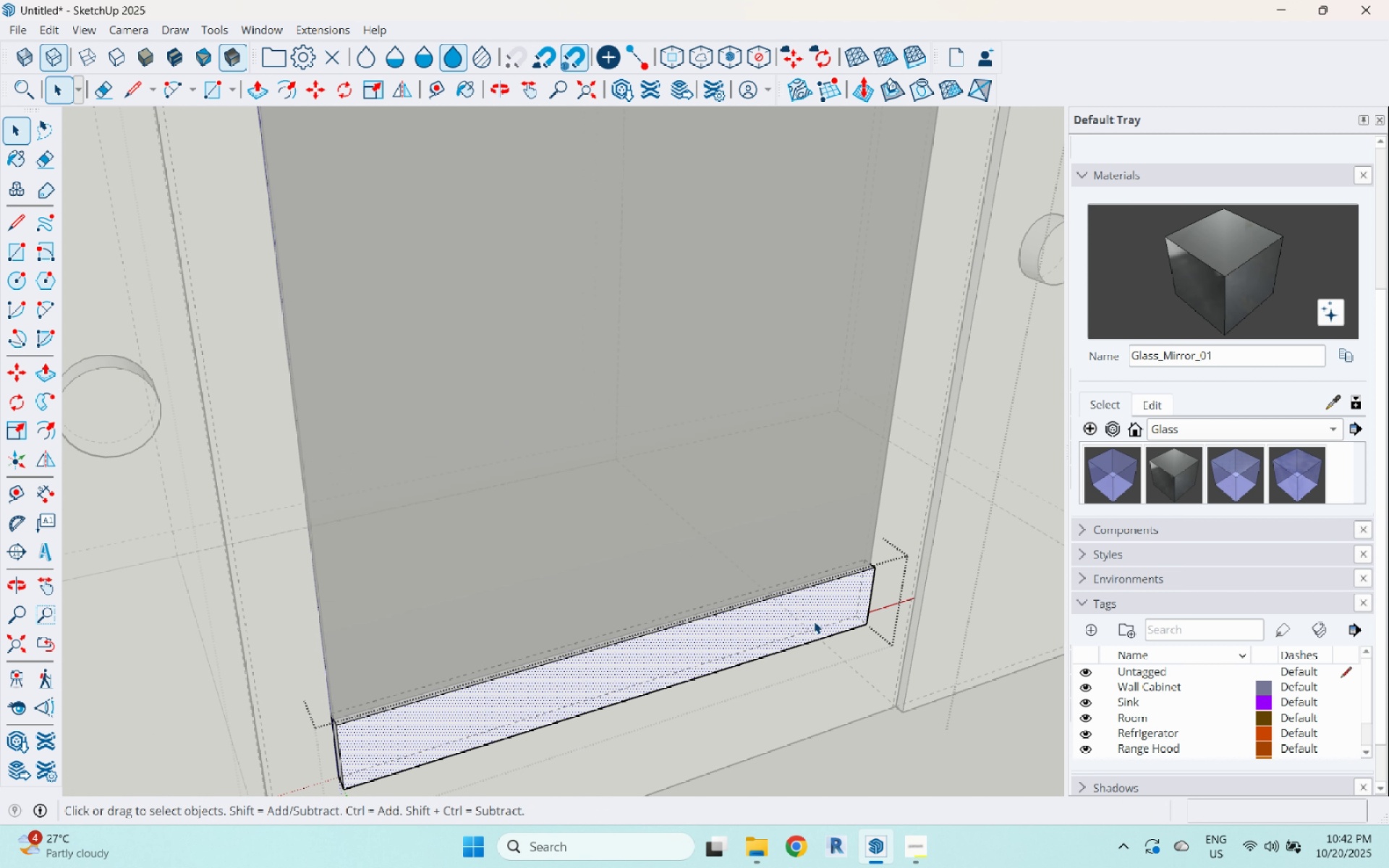 
double_click([814, 621])
 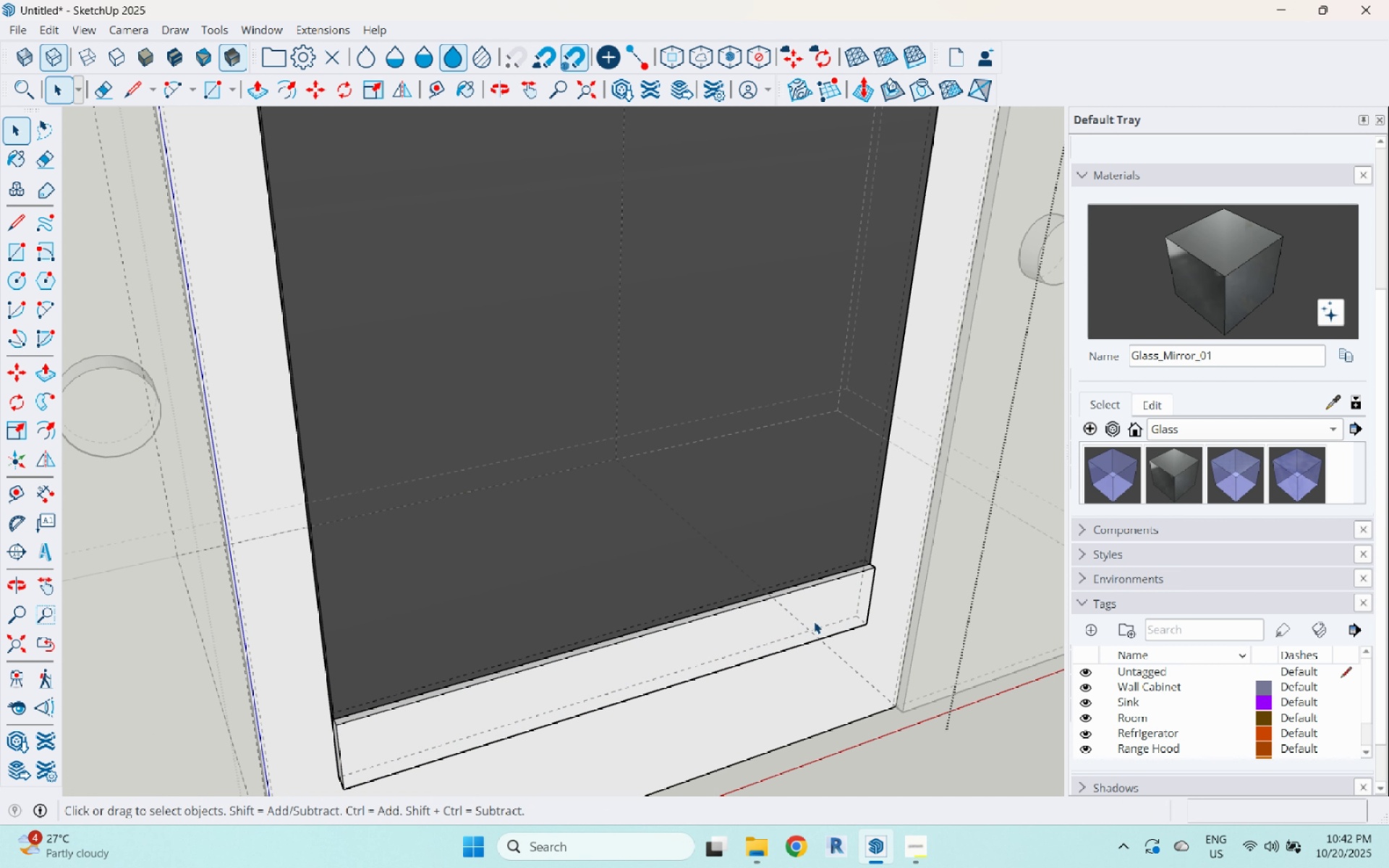 
key(Escape)
 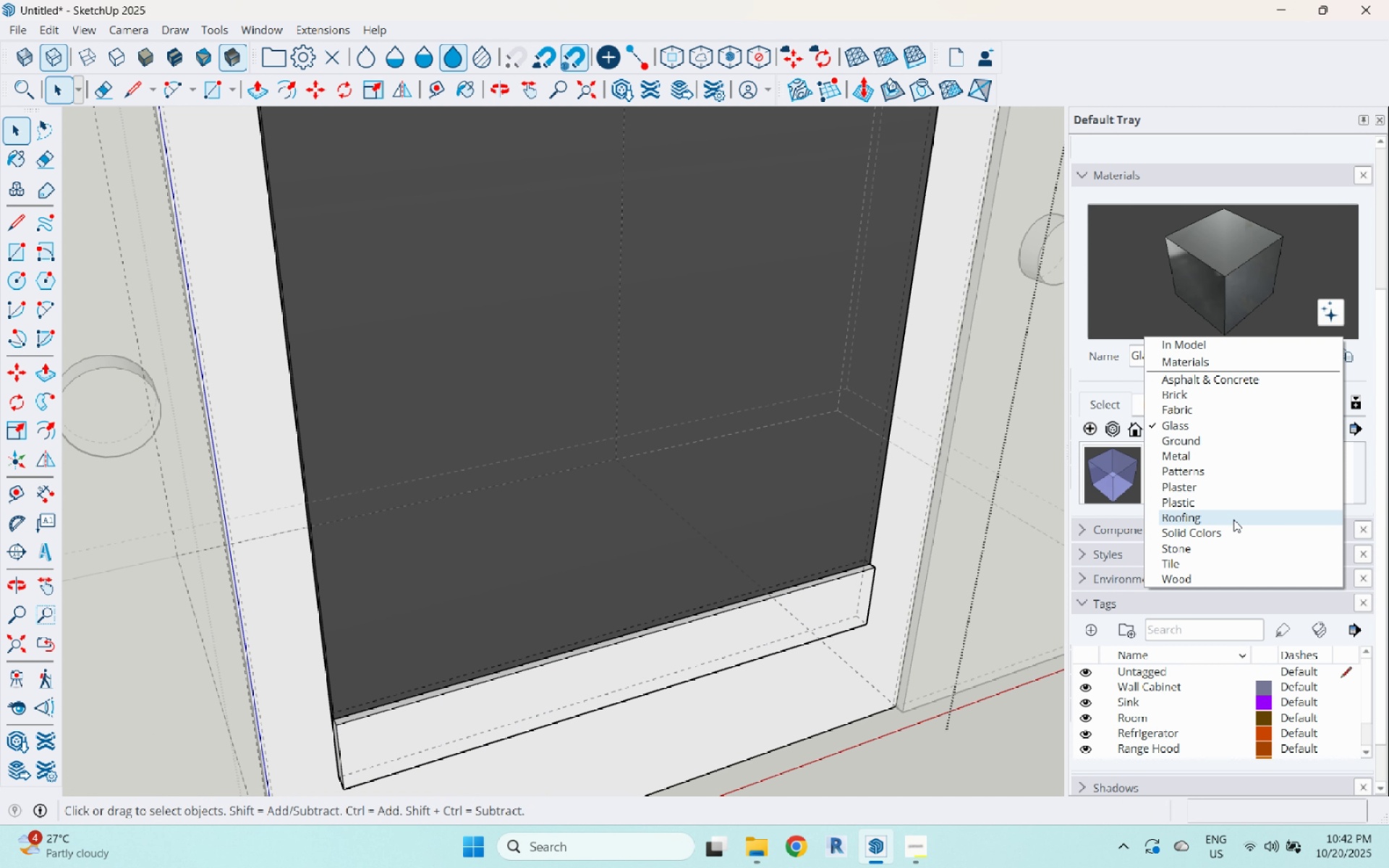 
scroll: coordinate [1249, 468], scroll_direction: up, amount: 2.0
 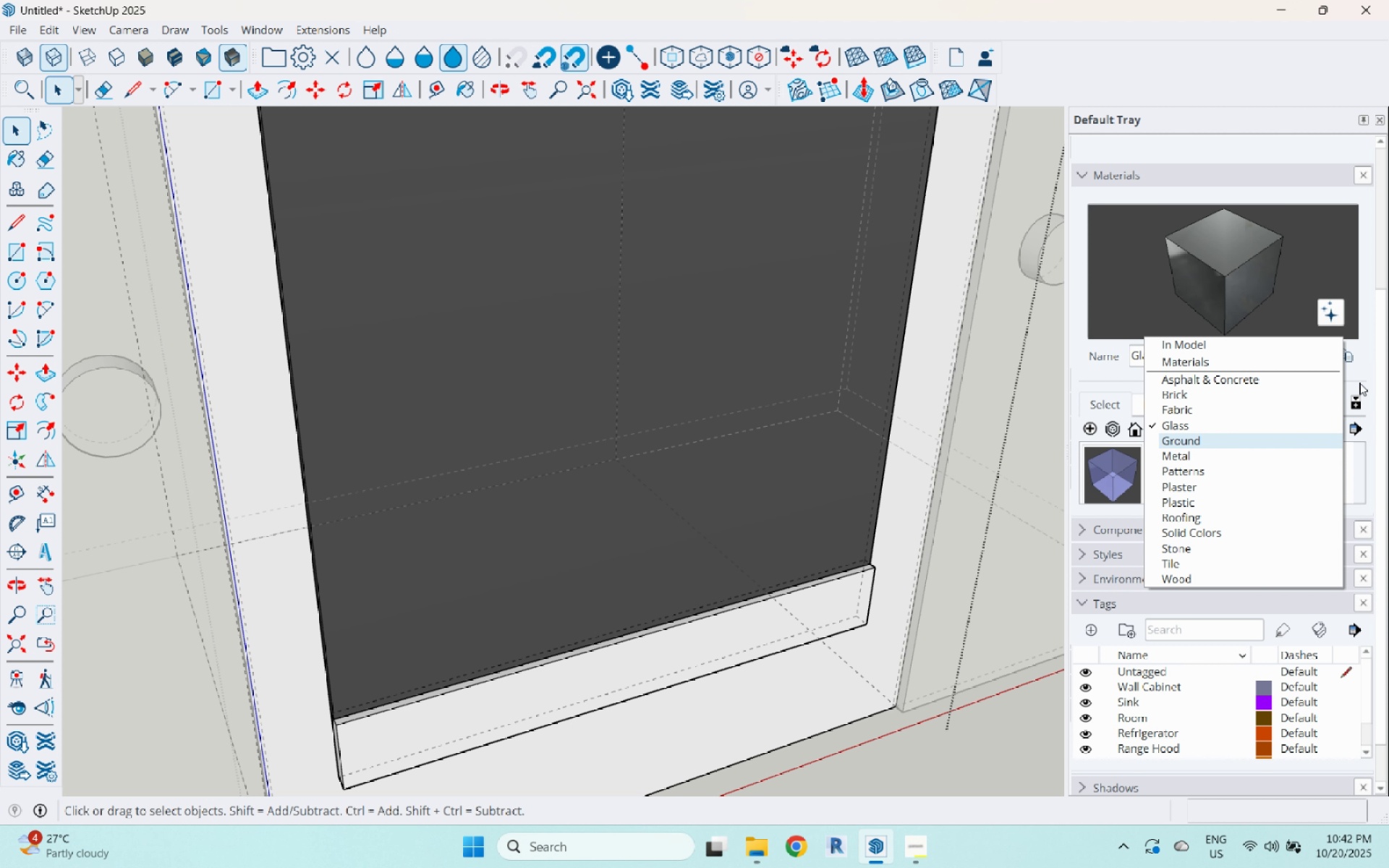 
wait(7.8)
 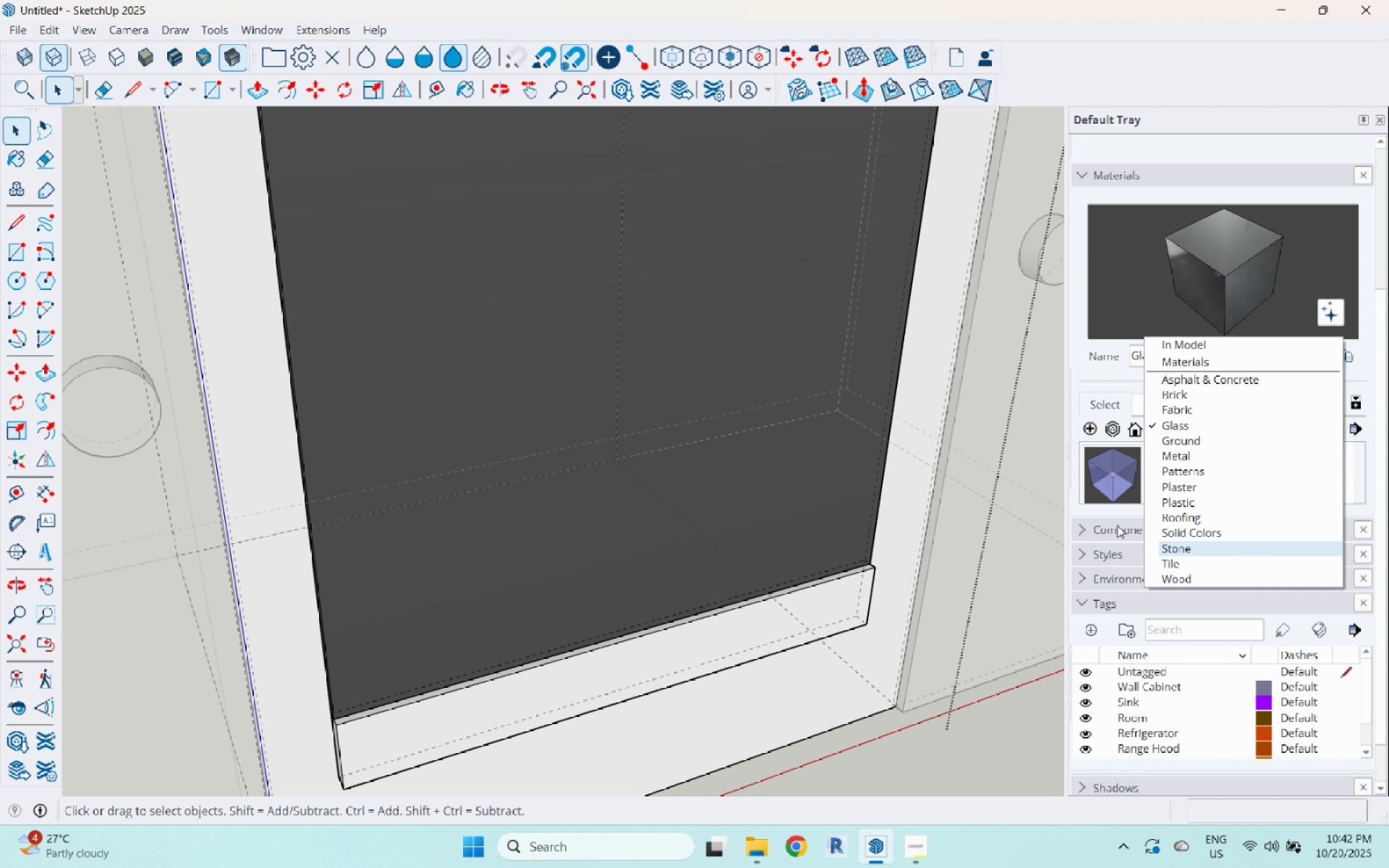 
scroll: coordinate [1278, 454], scroll_direction: down, amount: 7.0
 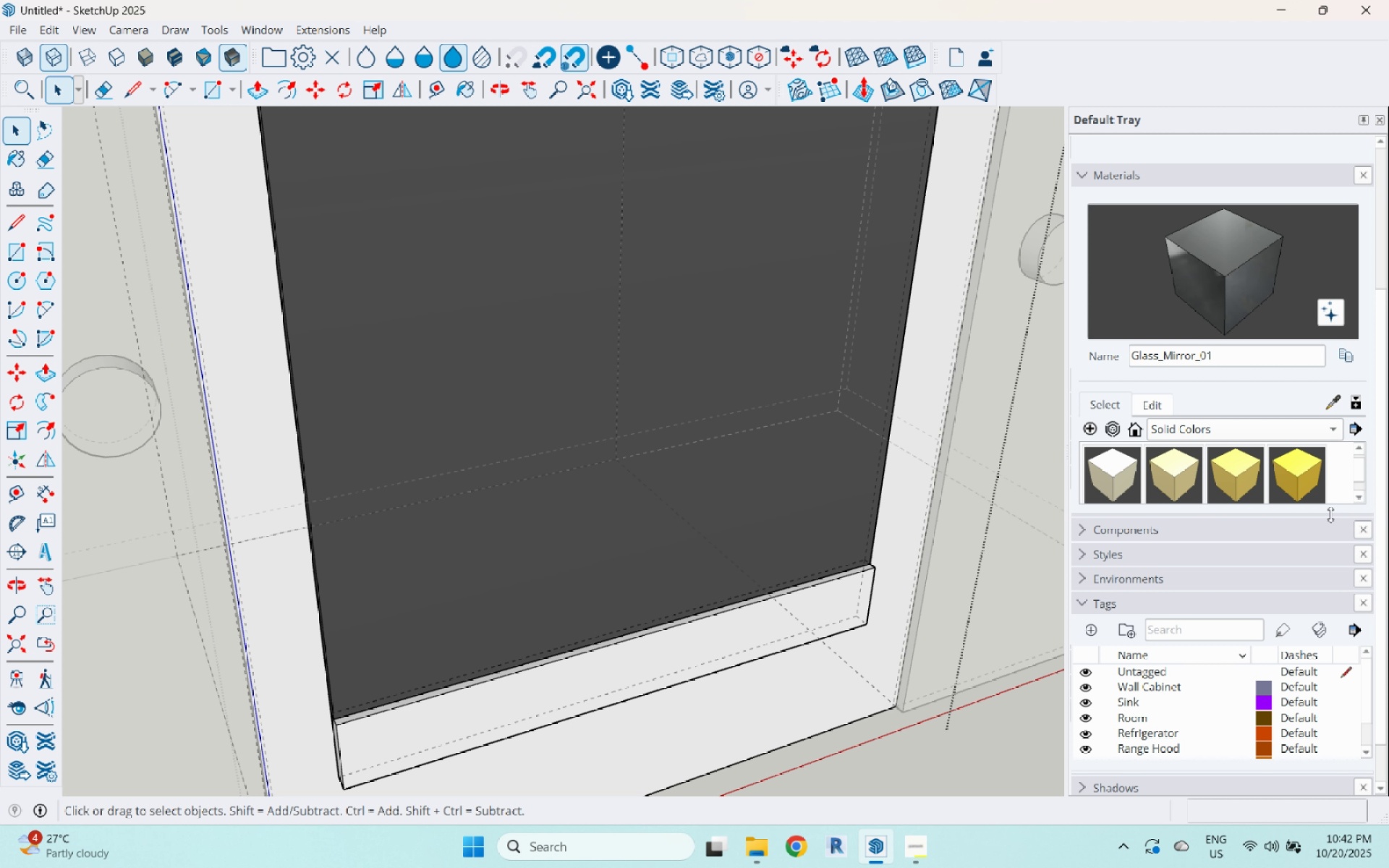 
left_click_drag(start_coordinate=[1330, 514], to_coordinate=[1317, 621])
 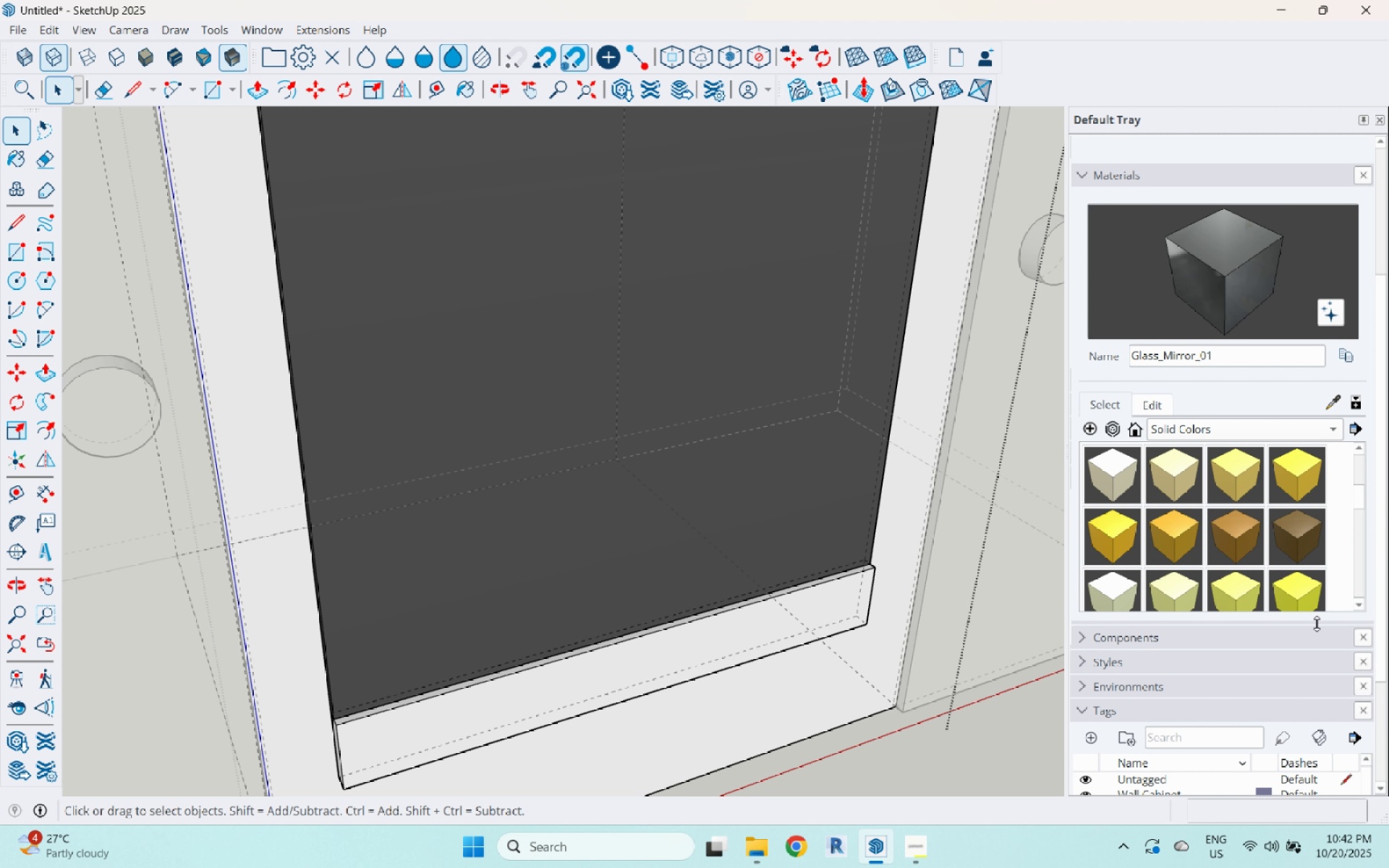 
left_click_drag(start_coordinate=[1317, 624], to_coordinate=[1317, 661])
 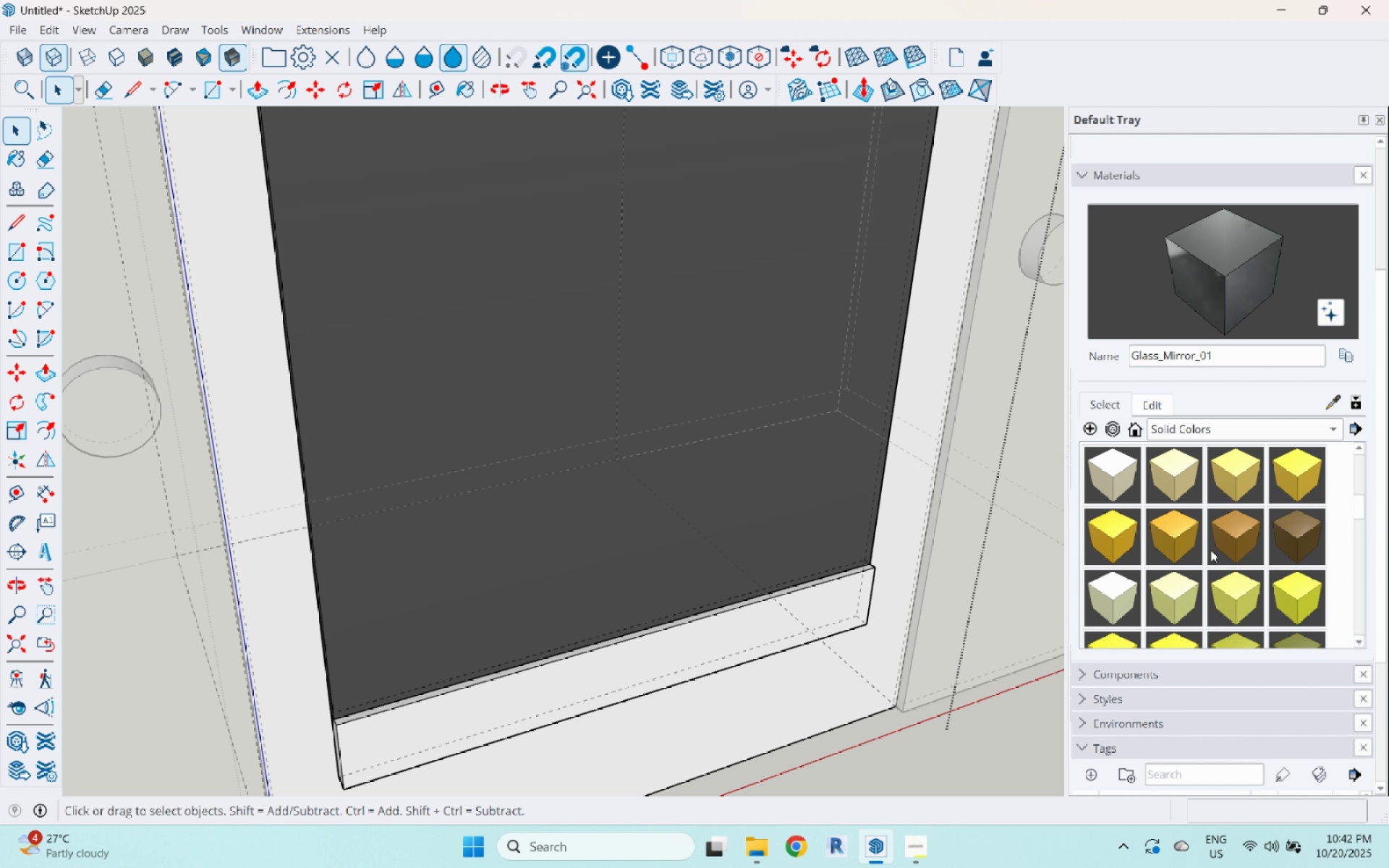 
scroll: coordinate [1232, 582], scroll_direction: down, amount: 18.0
 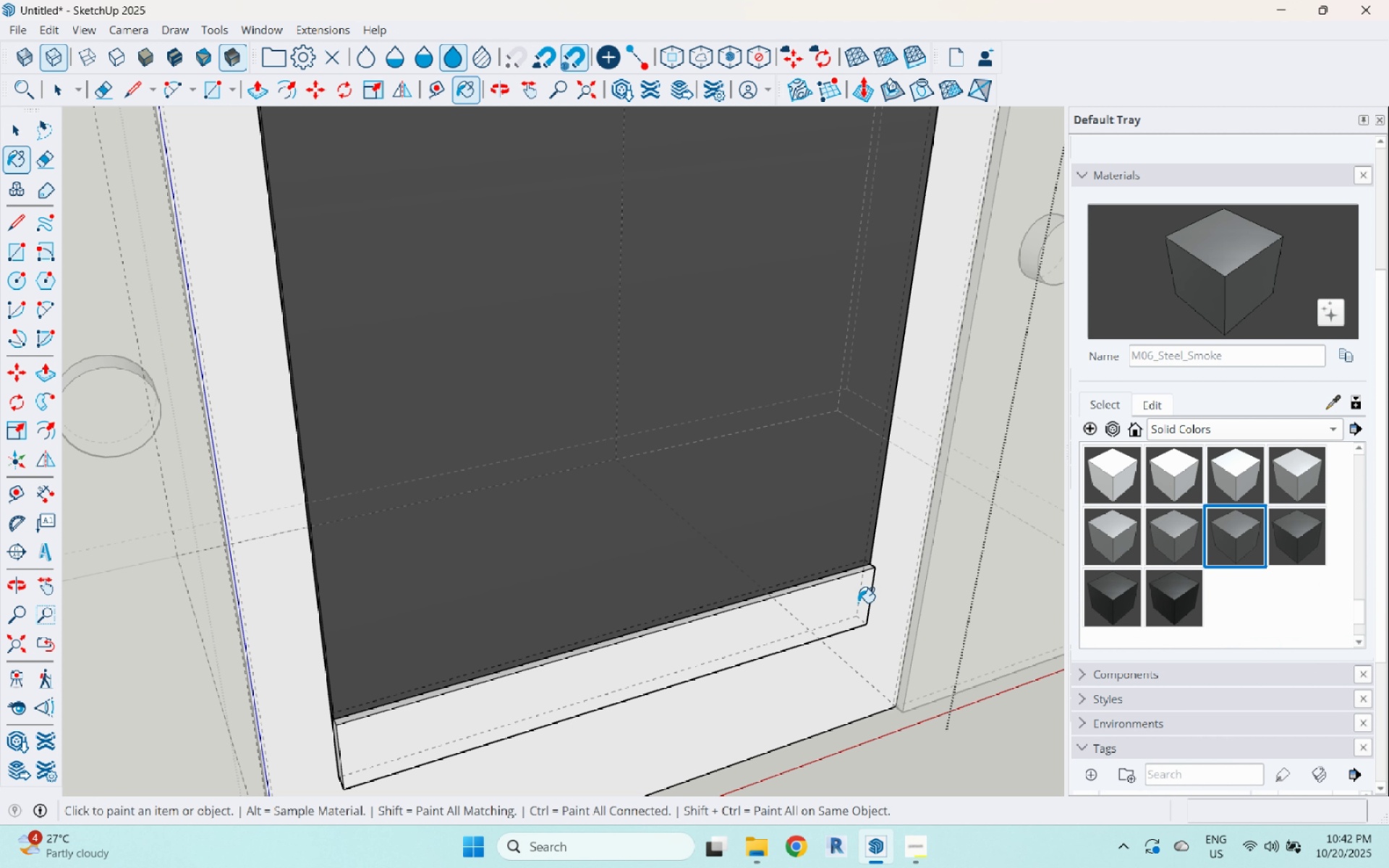 
double_click([843, 604])
 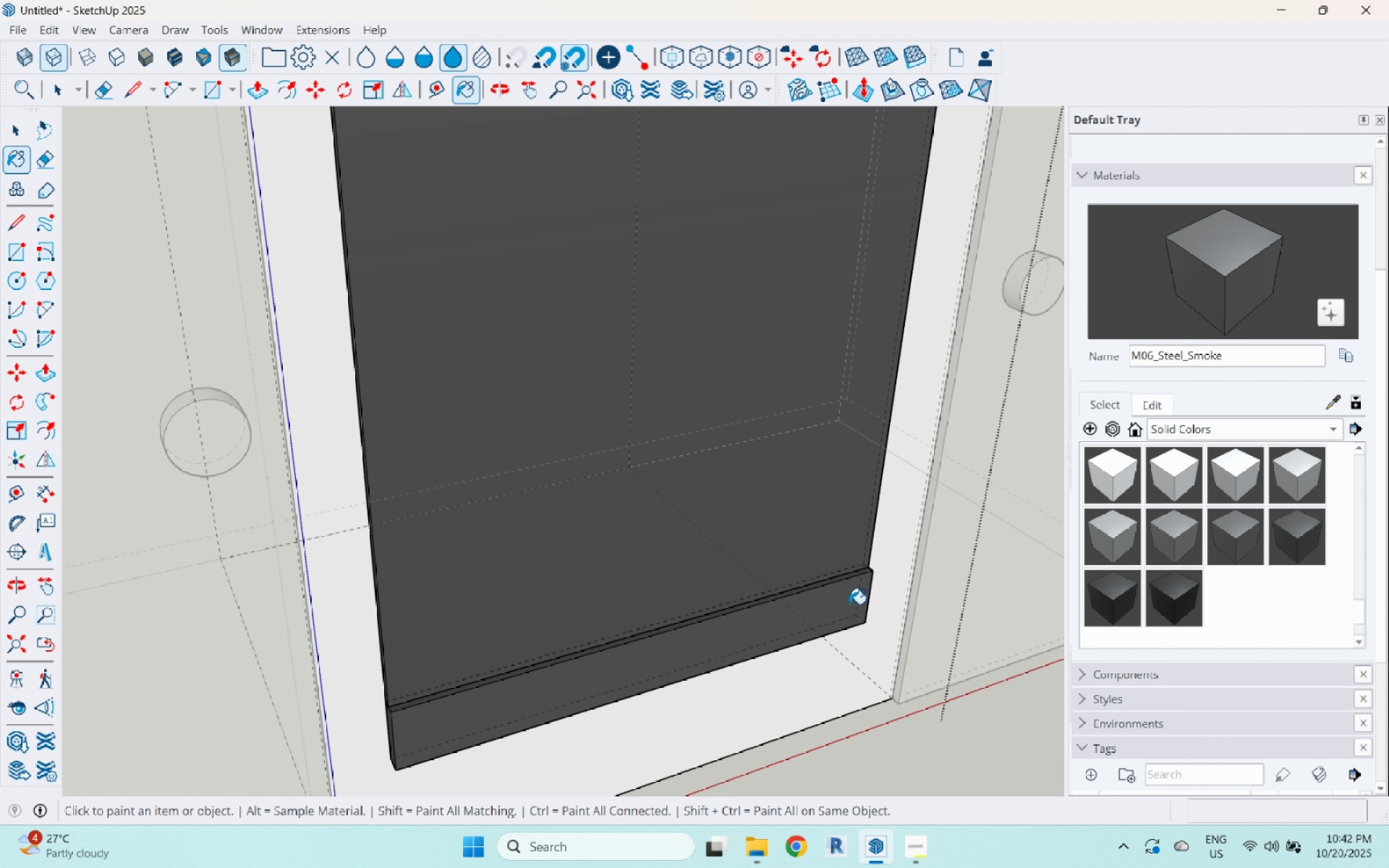 
scroll: coordinate [849, 604], scroll_direction: down, amount: 2.0
 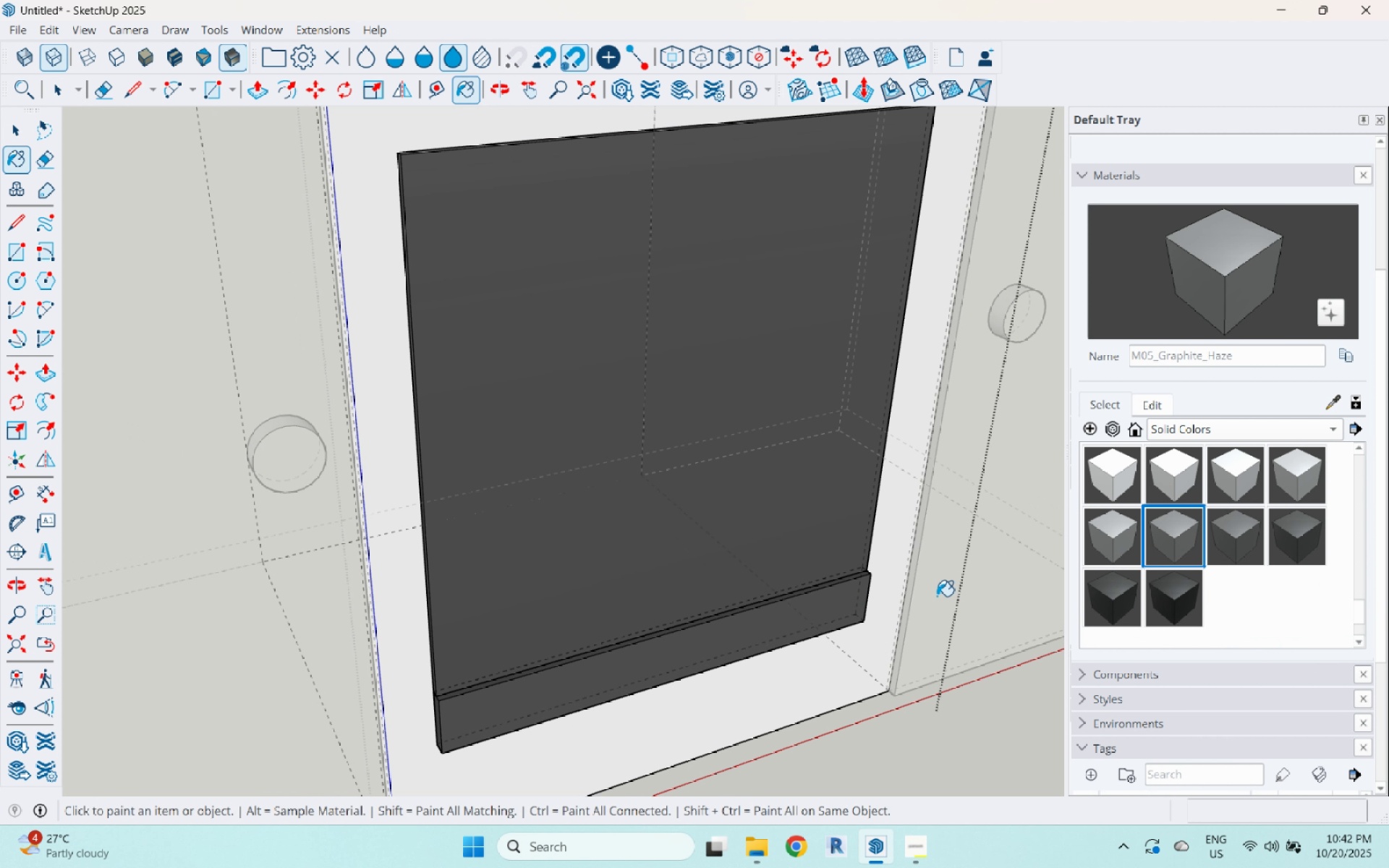 
double_click([710, 639])
 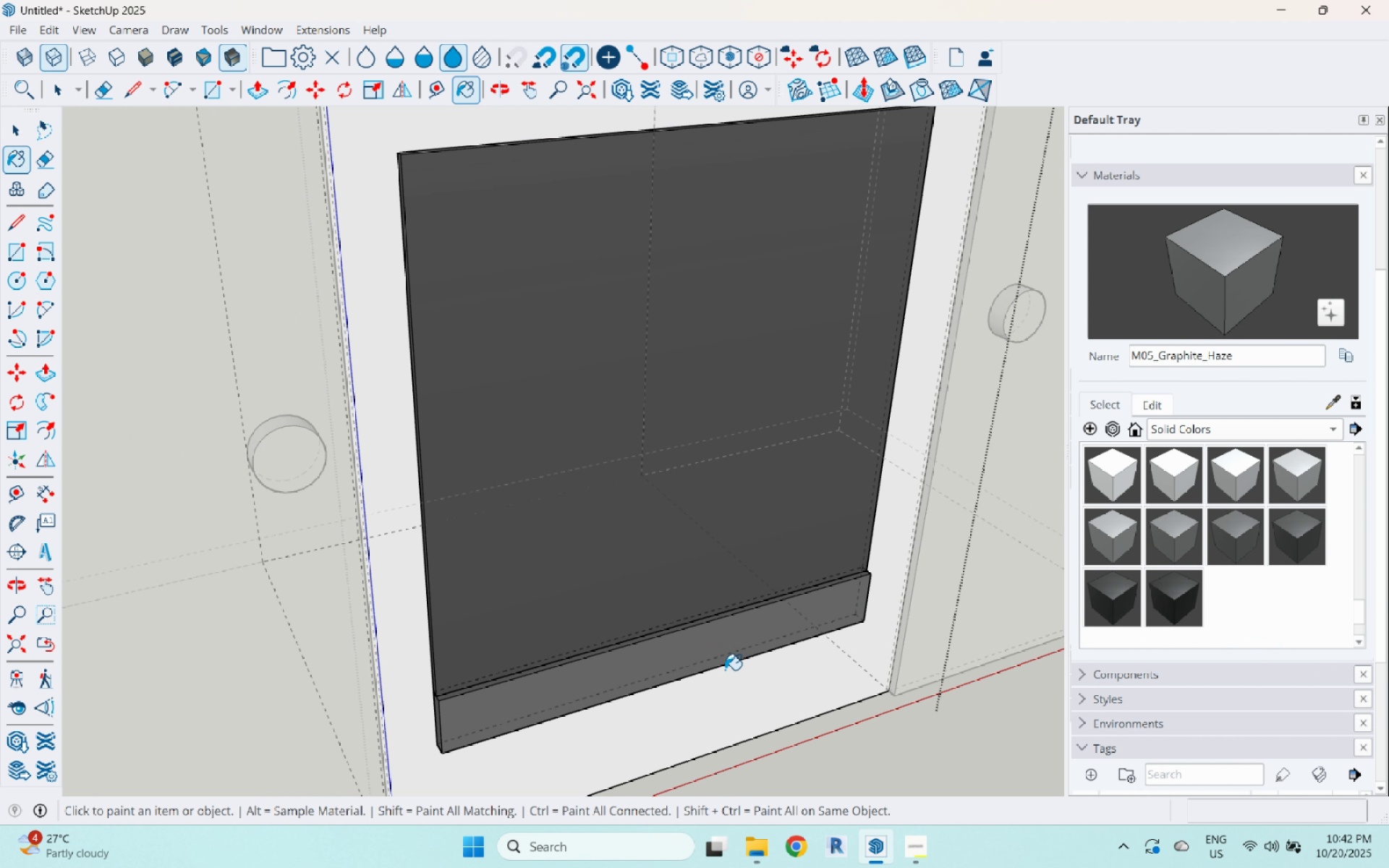 
scroll: coordinate [679, 405], scroll_direction: down, amount: 2.0
 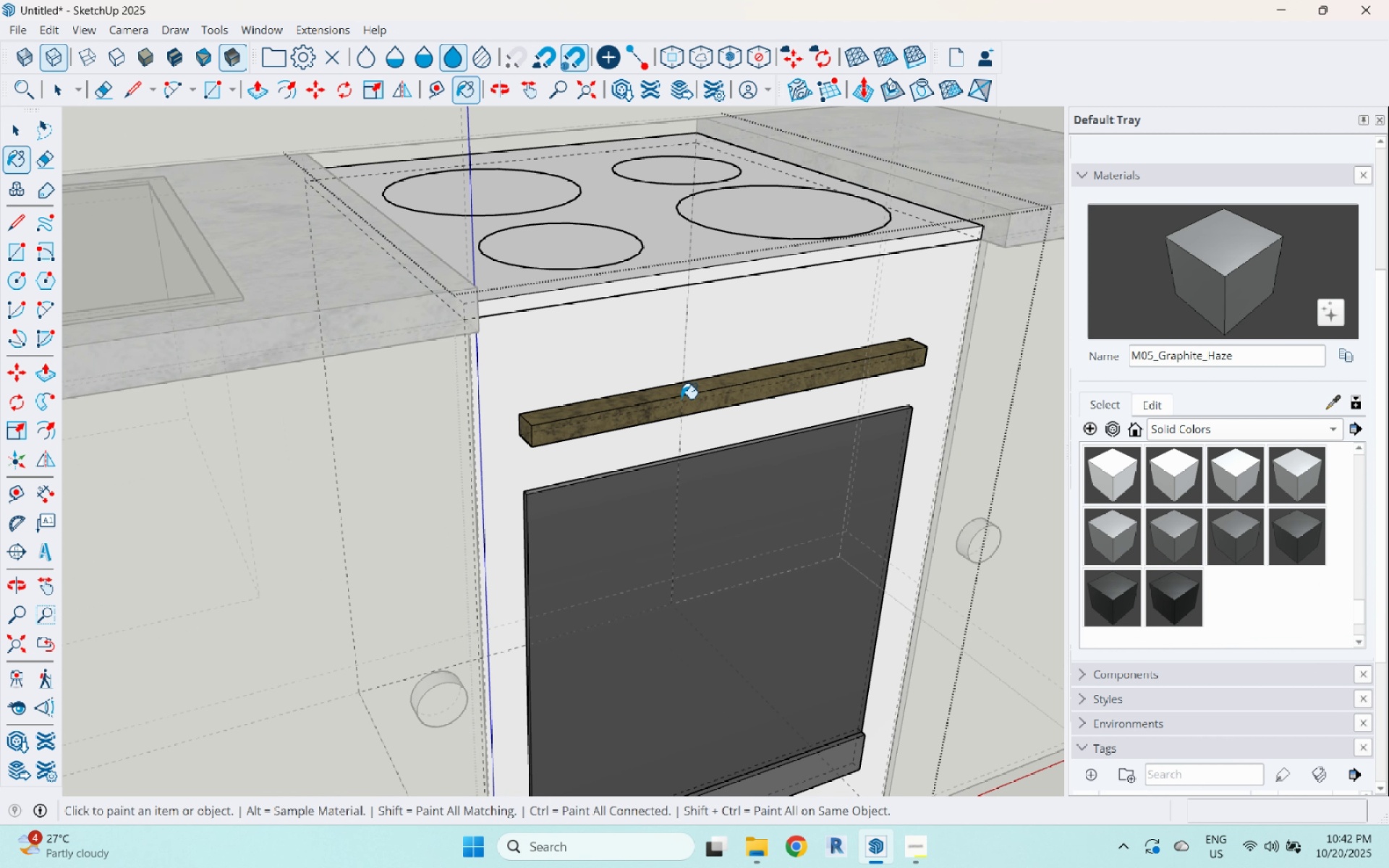 
left_click([681, 399])
 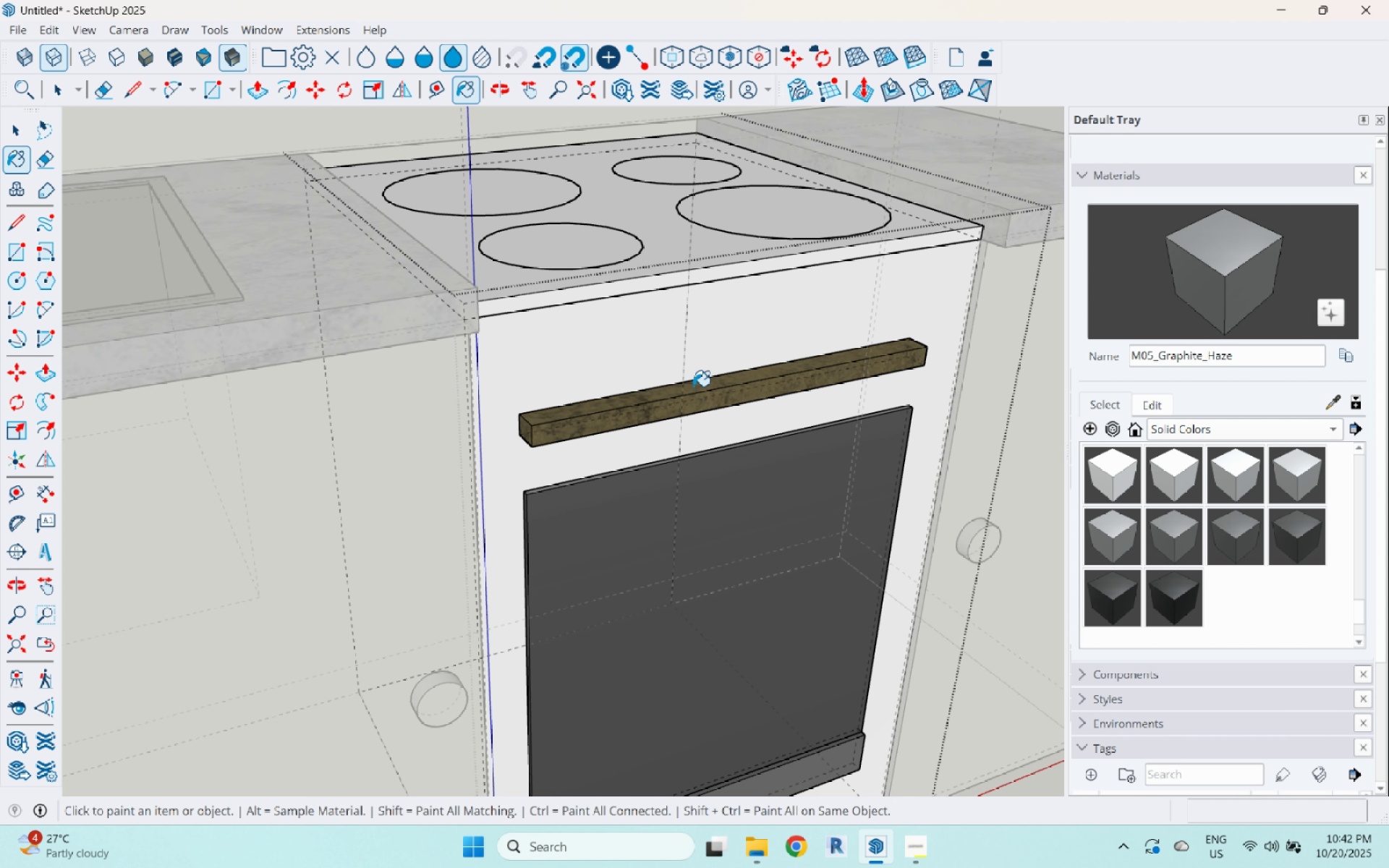 
double_click([693, 386])
 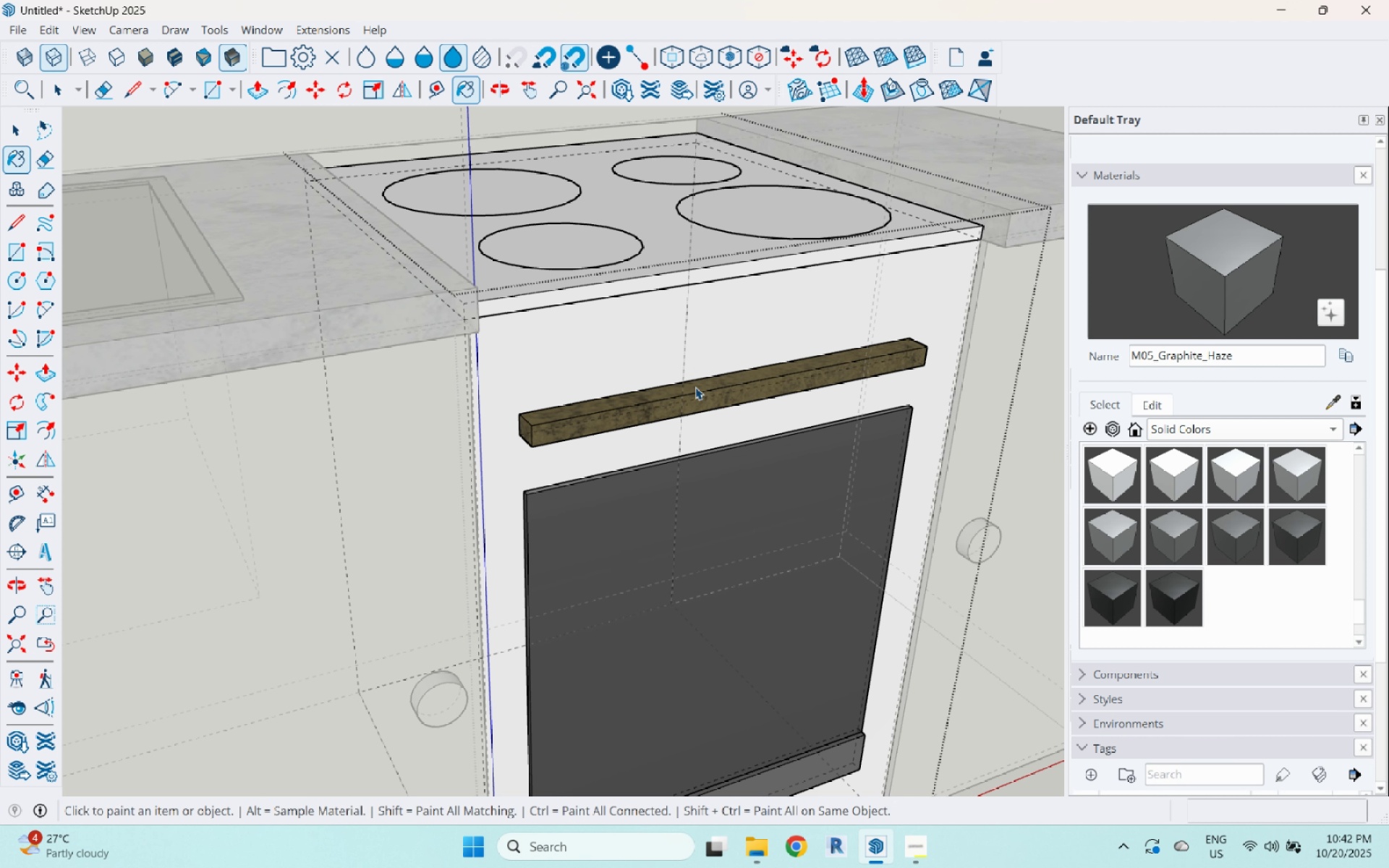 
key(Space)
 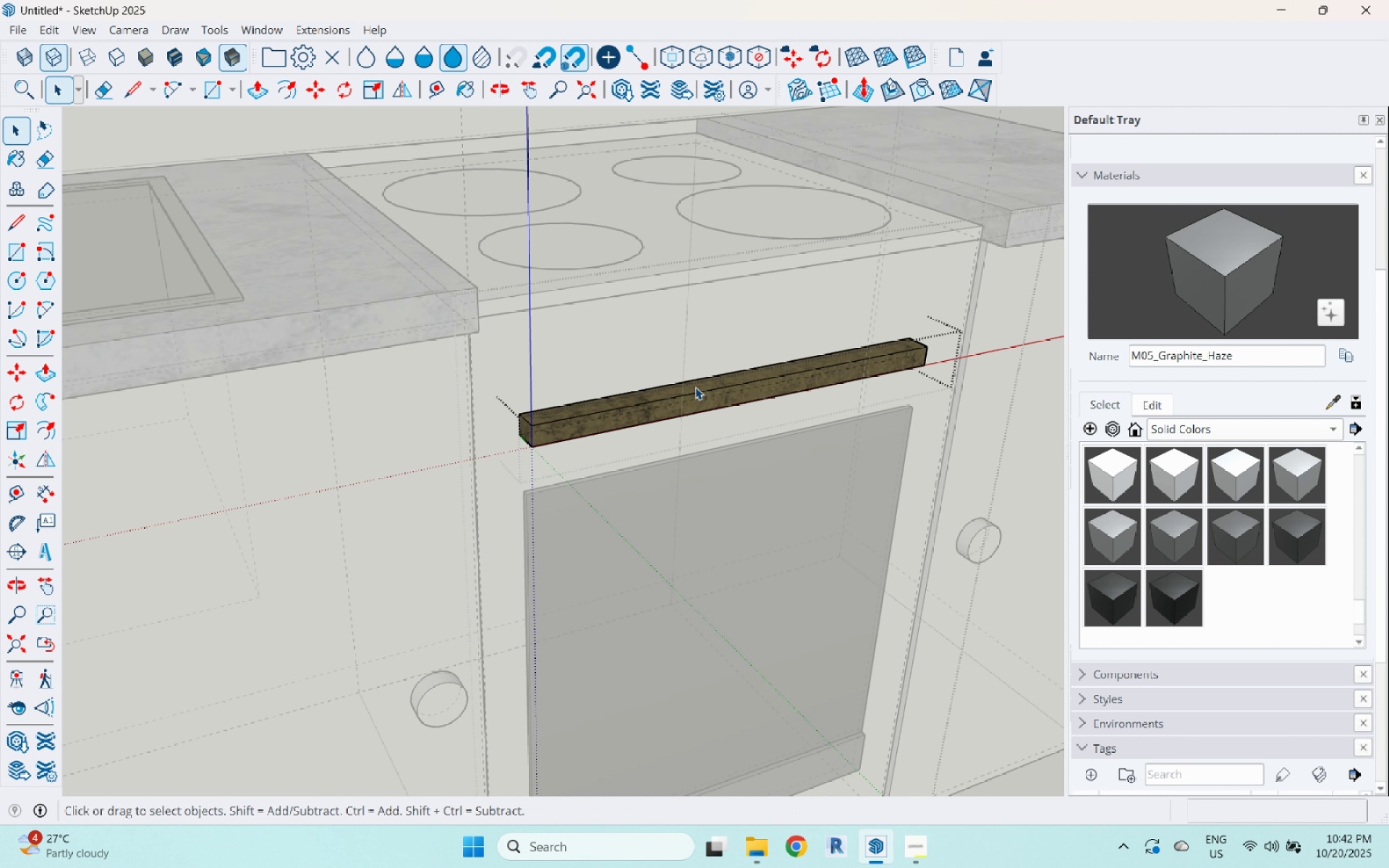 
triple_click([695, 387])
 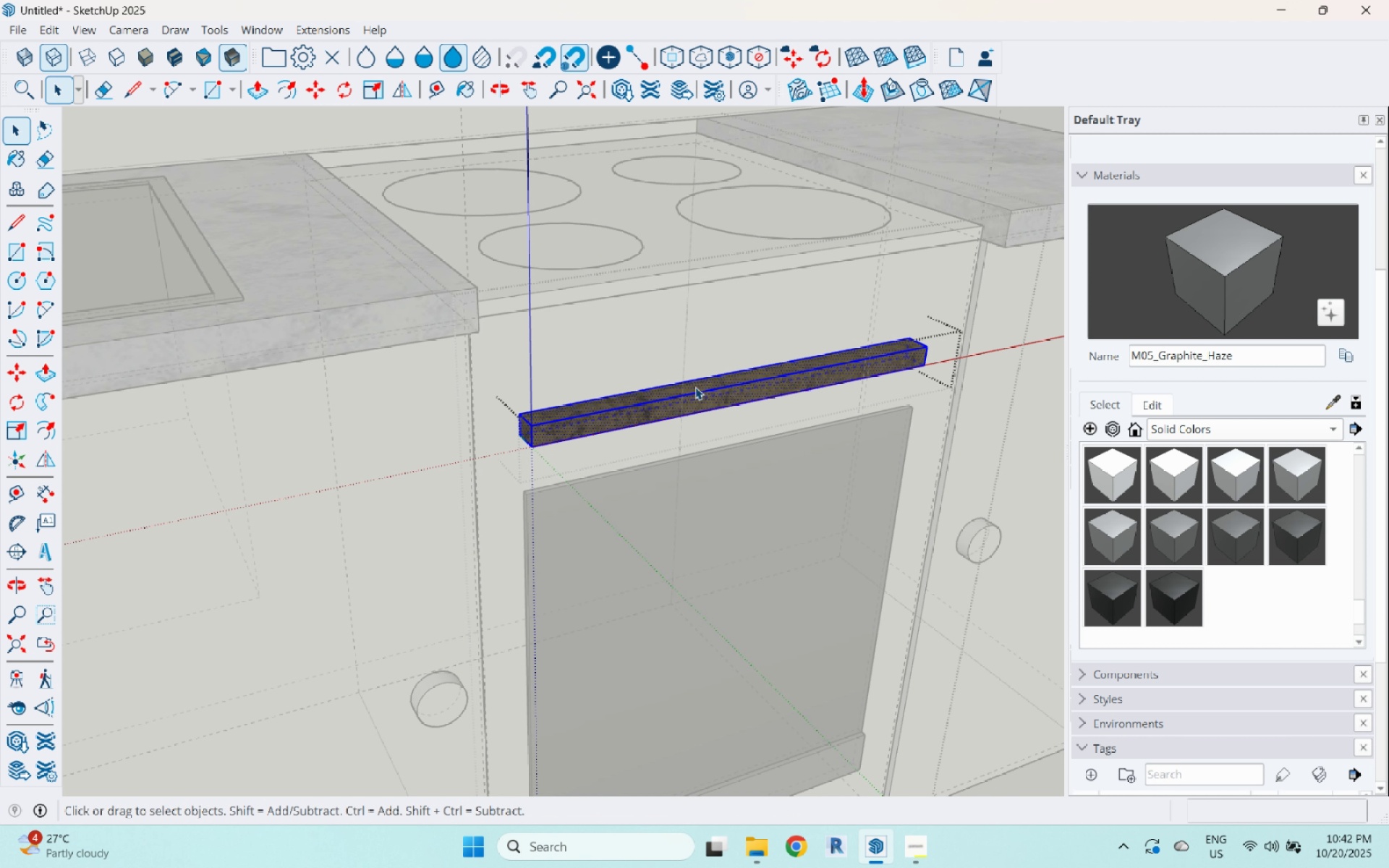 
triple_click([695, 387])
 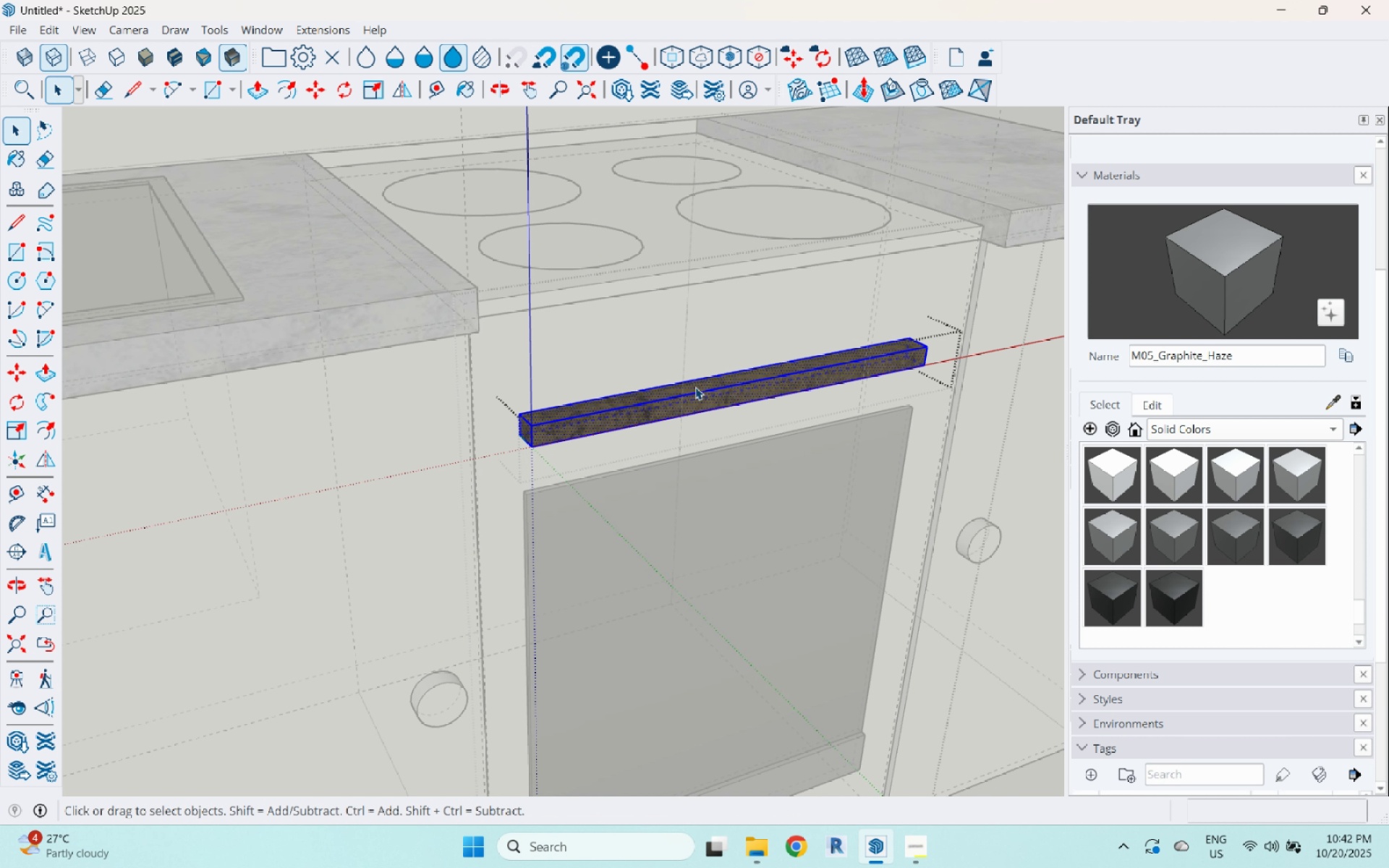 
triple_click([695, 387])
 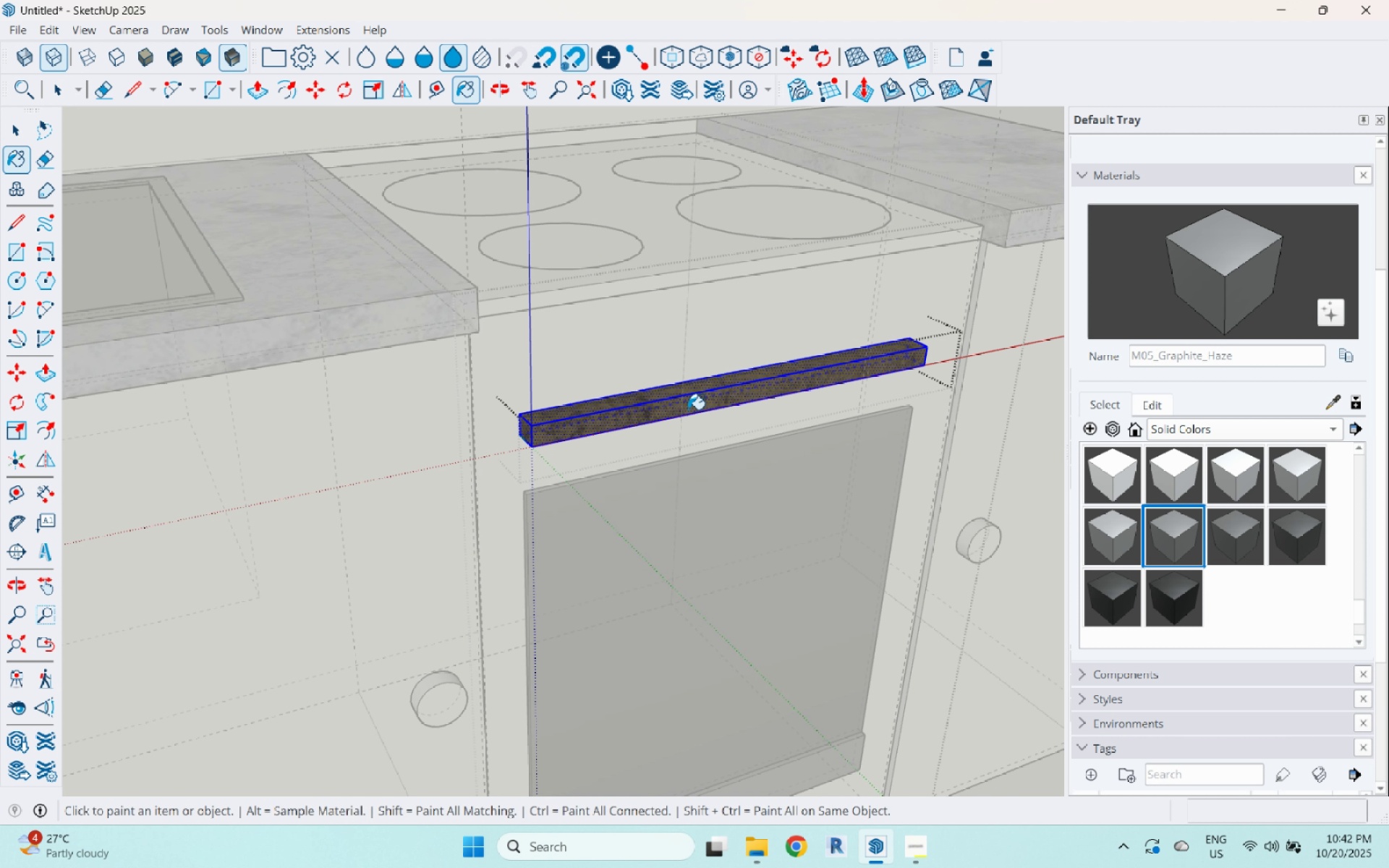 
double_click([688, 403])
 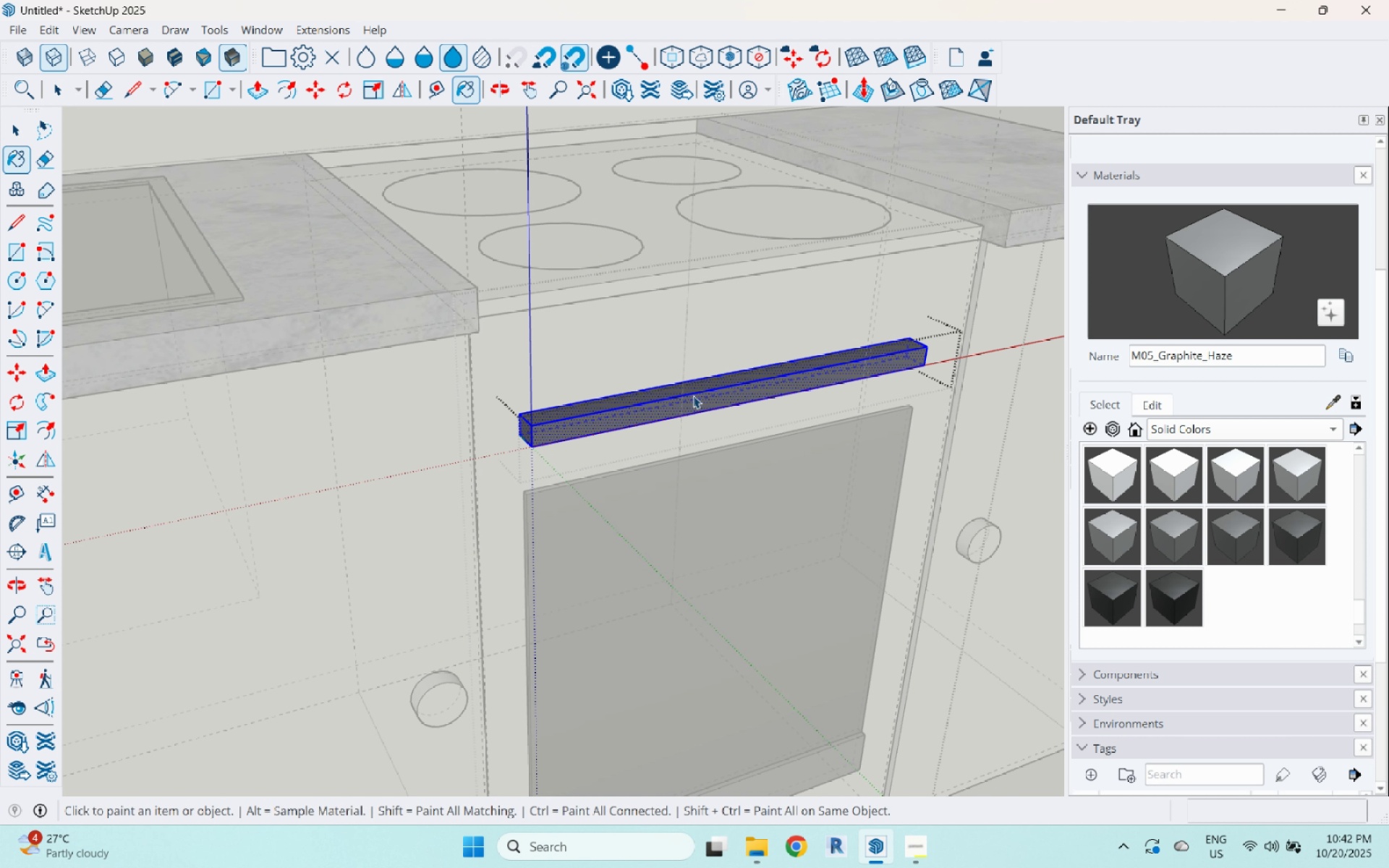 
key(Space)
 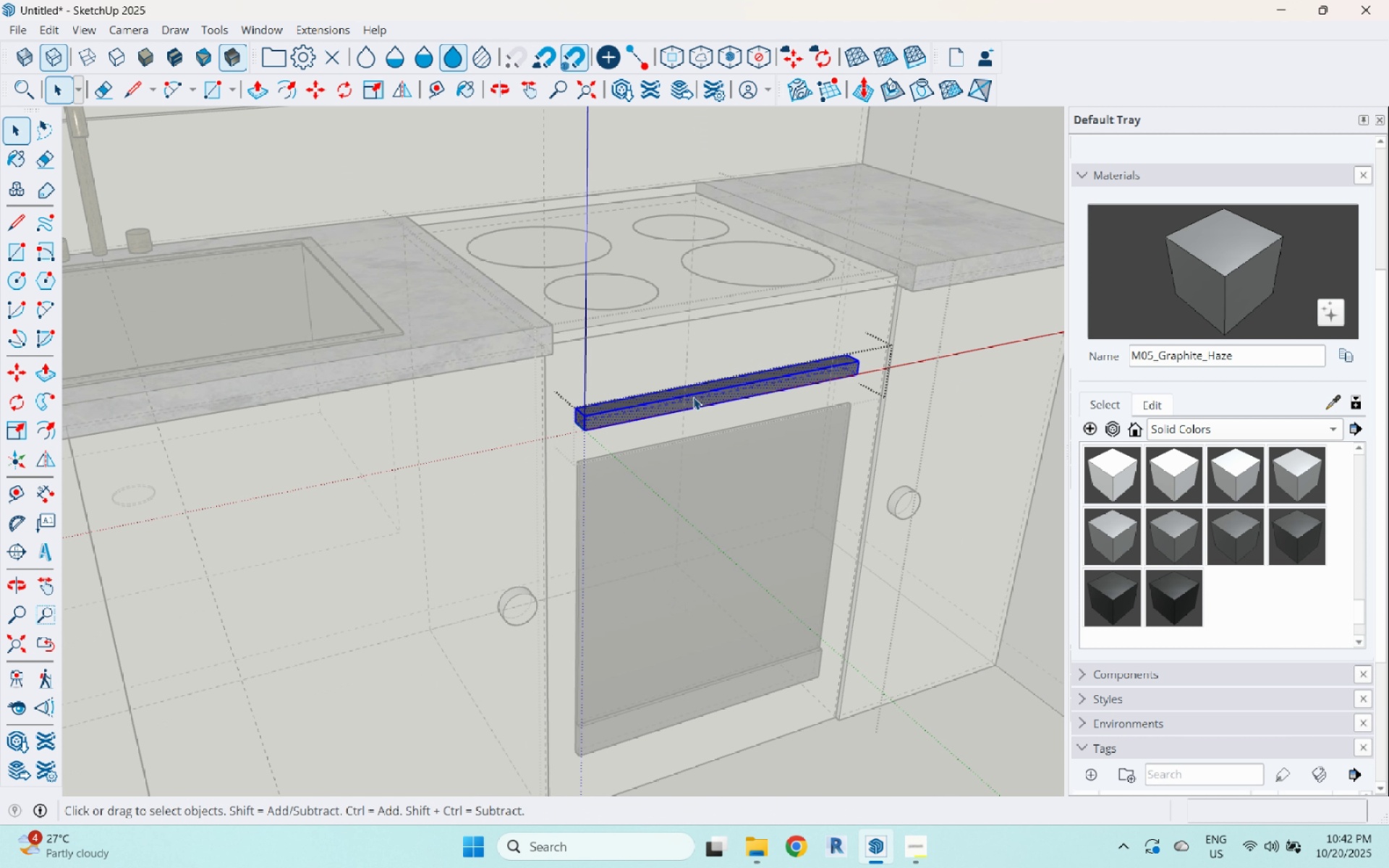 
scroll: coordinate [693, 396], scroll_direction: down, amount: 5.0
 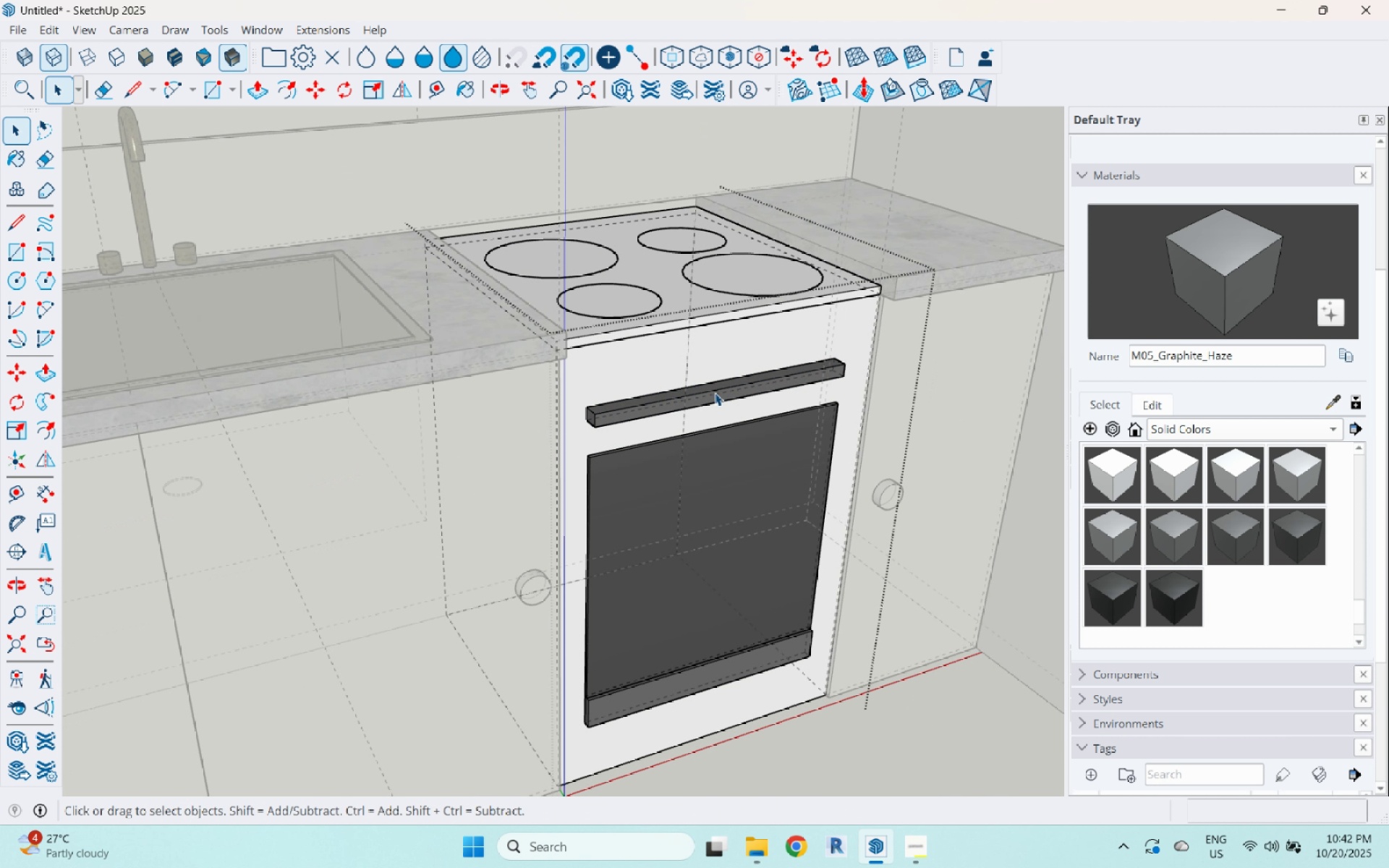 
key(Escape)
 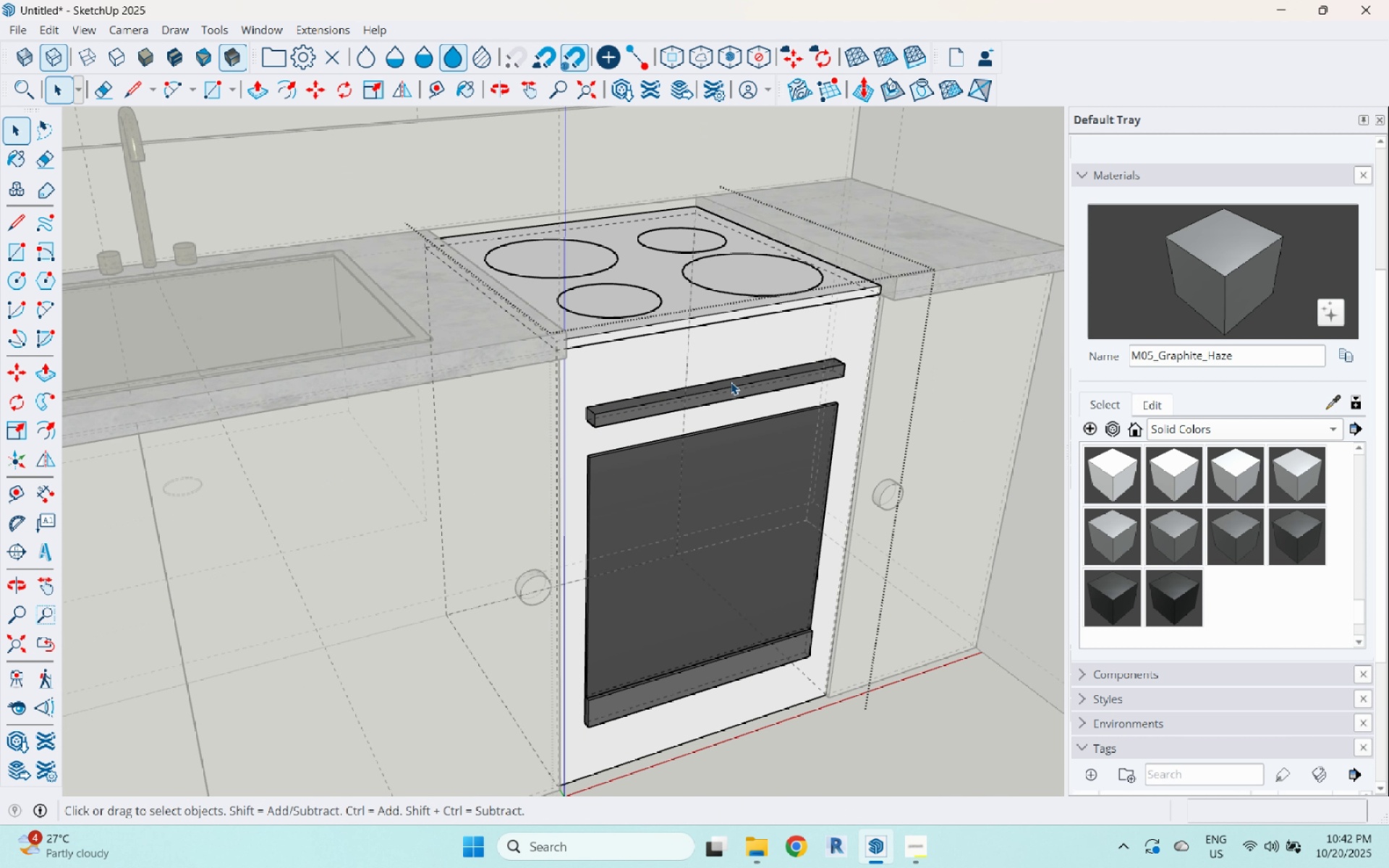 
key(Escape)
 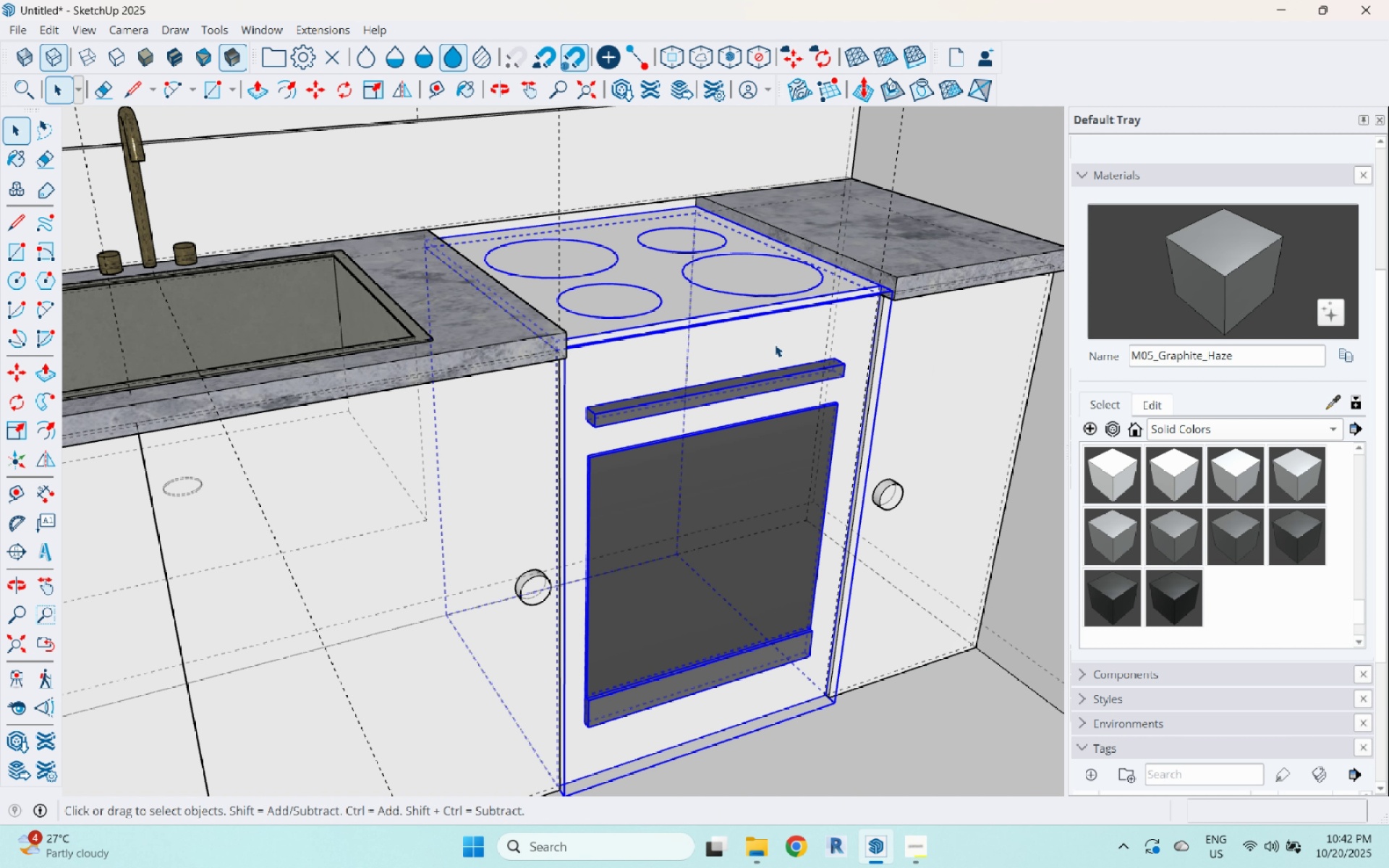 
double_click([775, 344])
 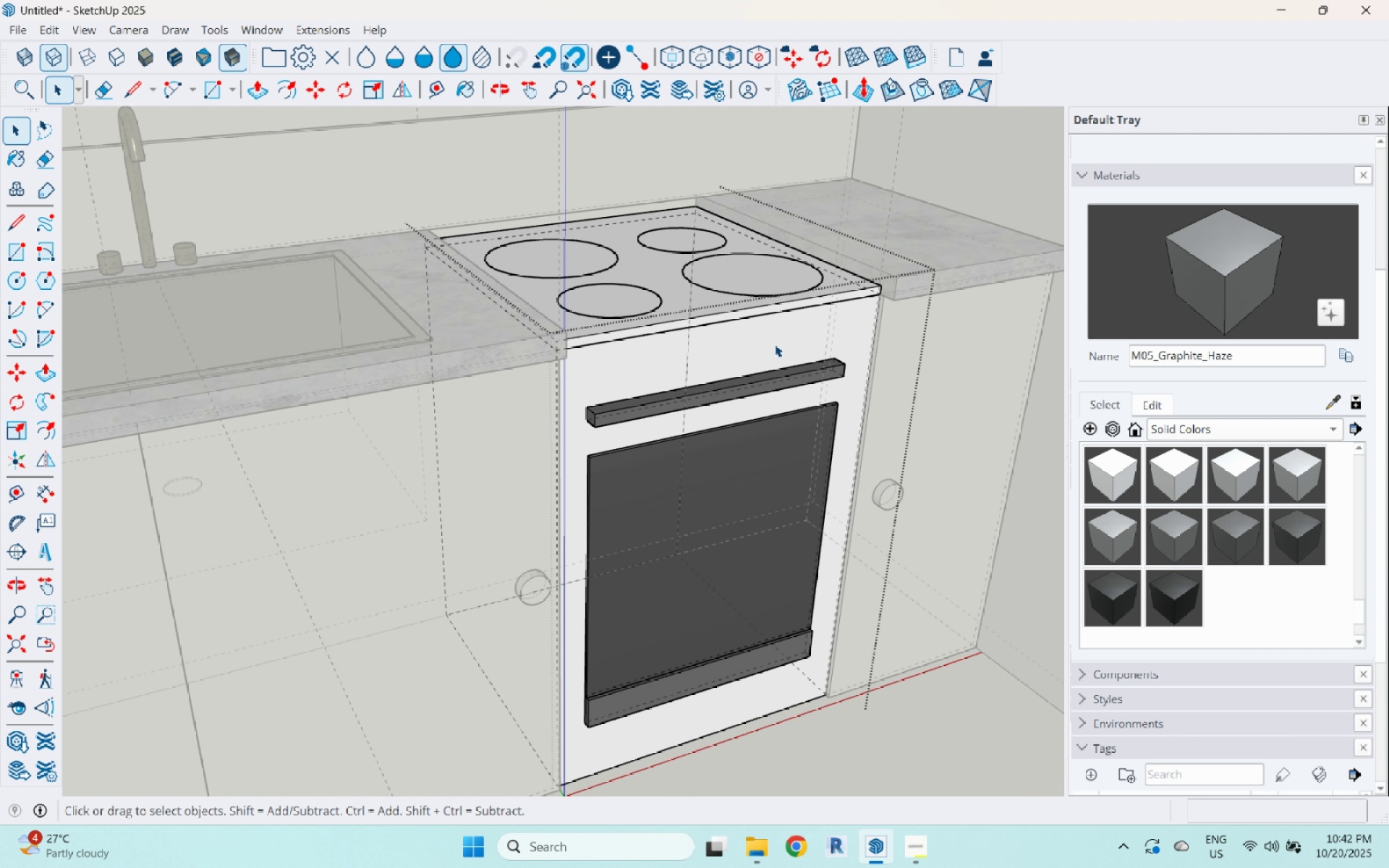 
triple_click([775, 344])
 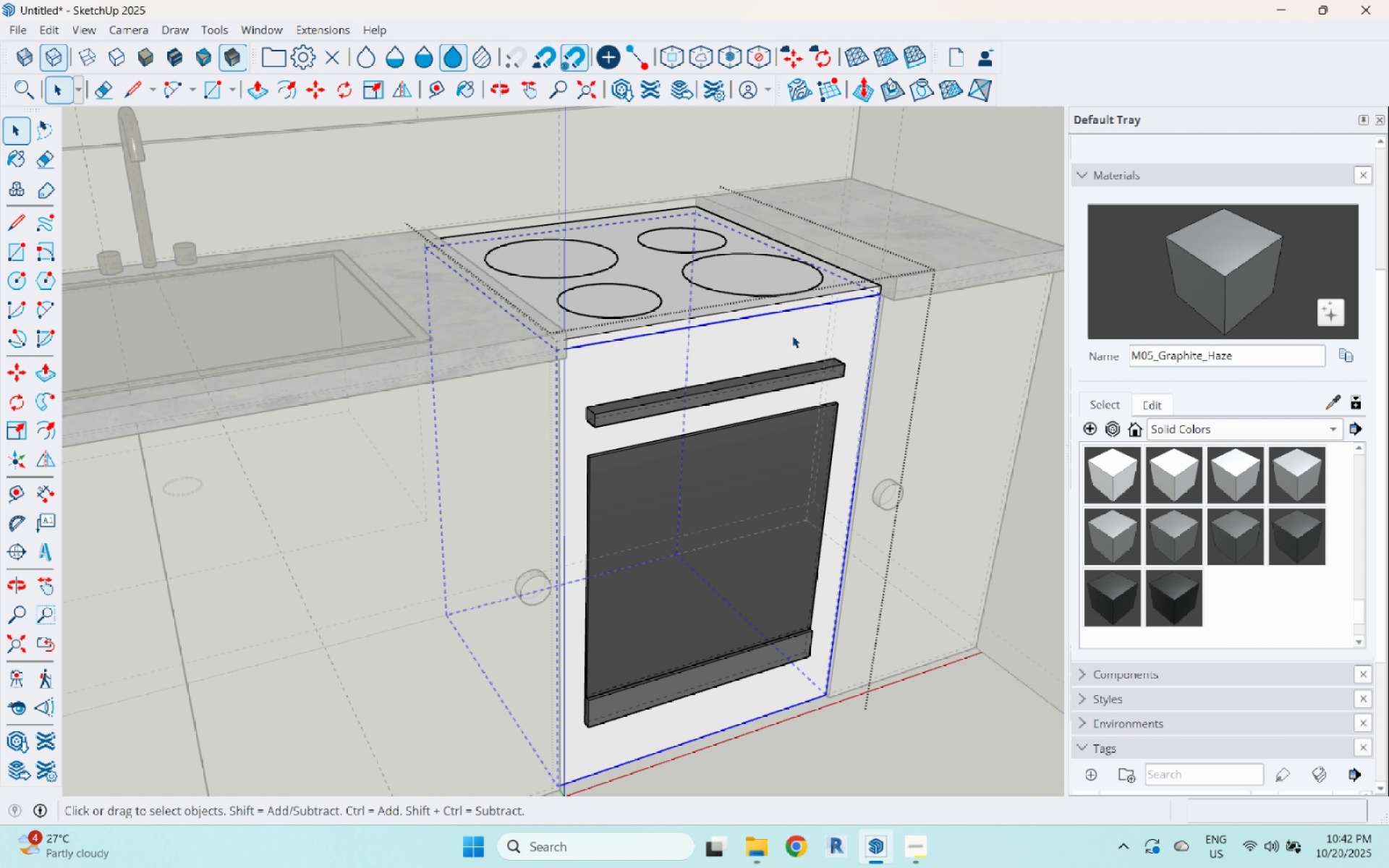 
key(Escape)
 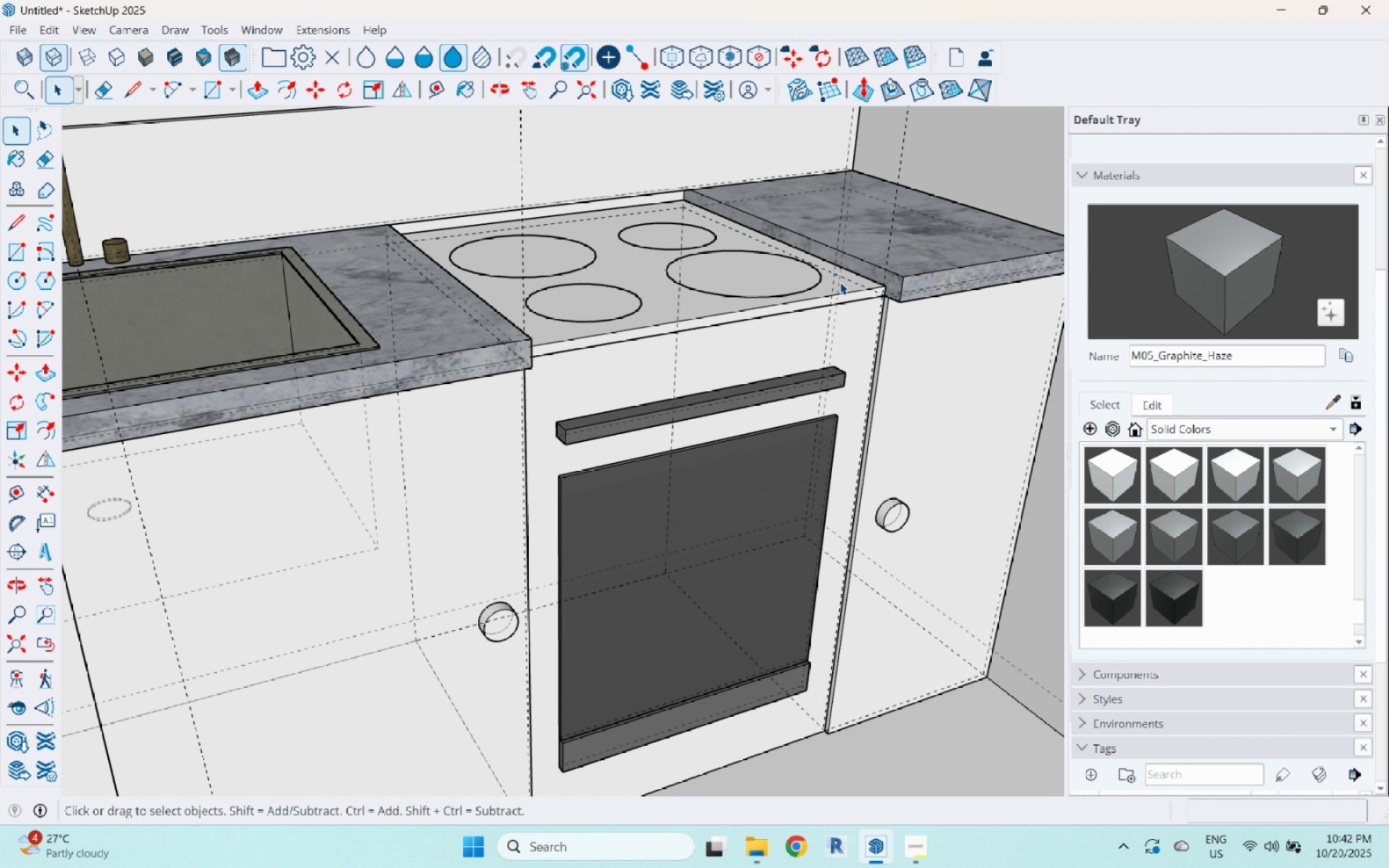 
scroll: coordinate [857, 301], scroll_direction: up, amount: 11.0
 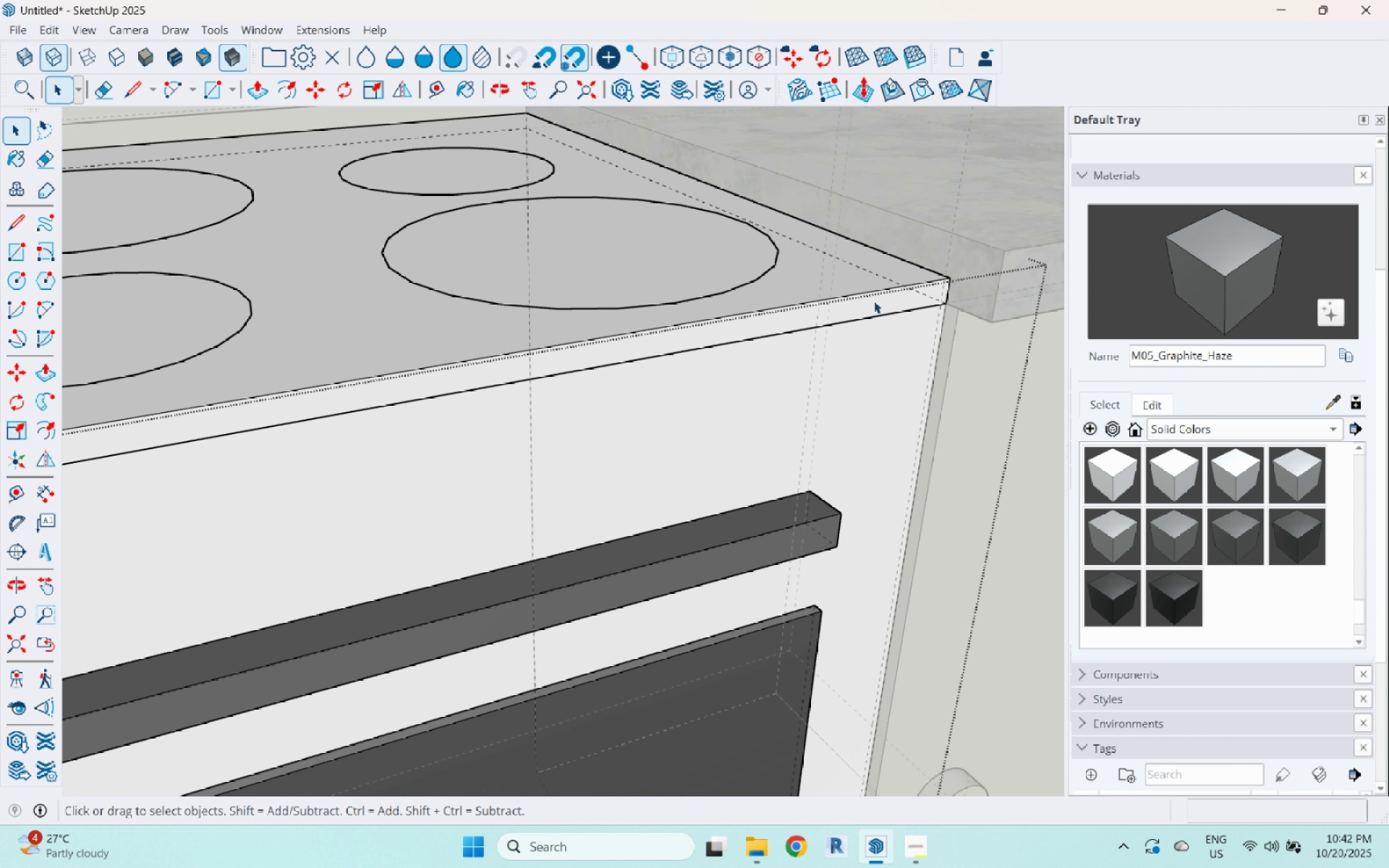 
left_click([849, 298])
 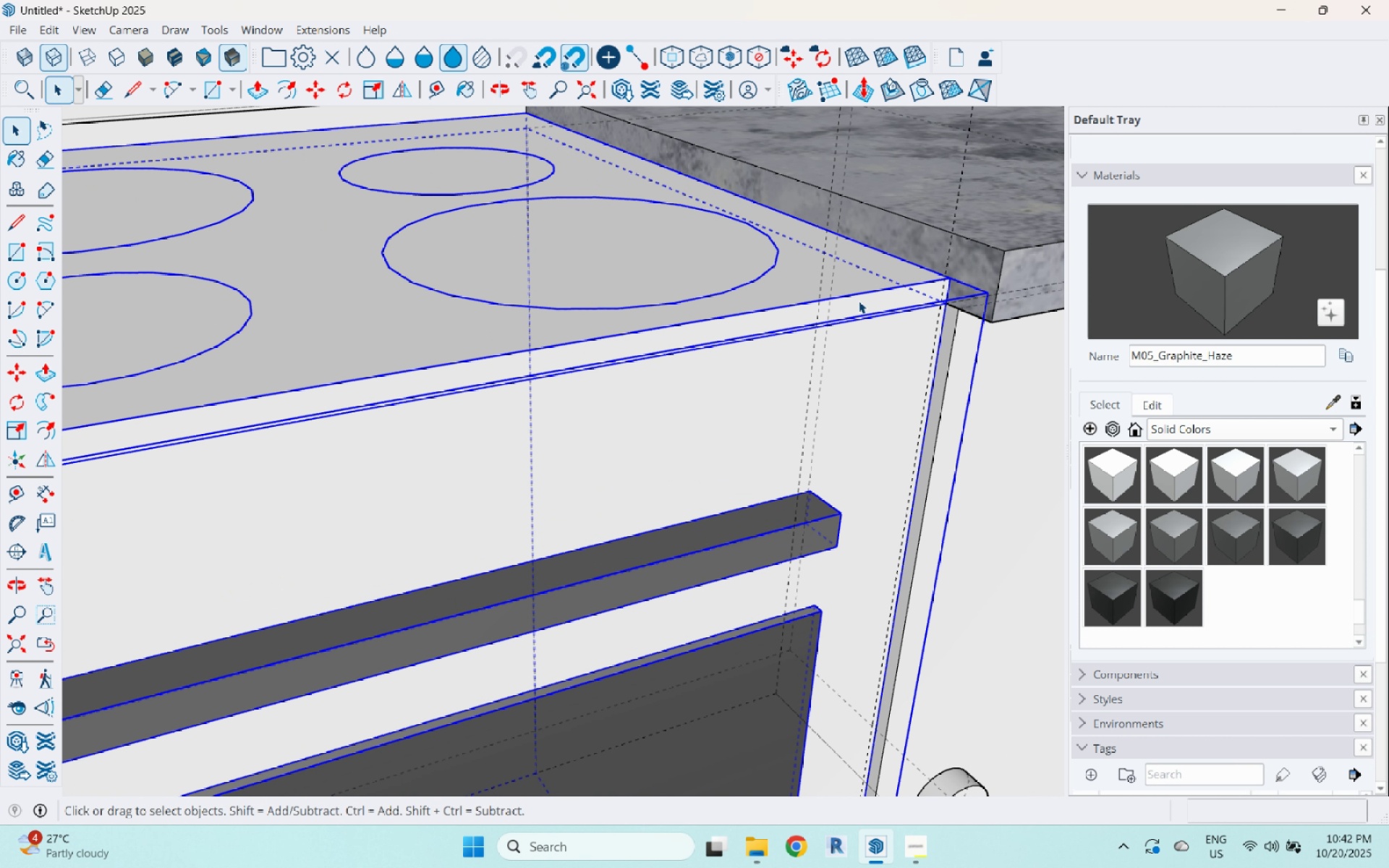 
double_click([859, 301])
 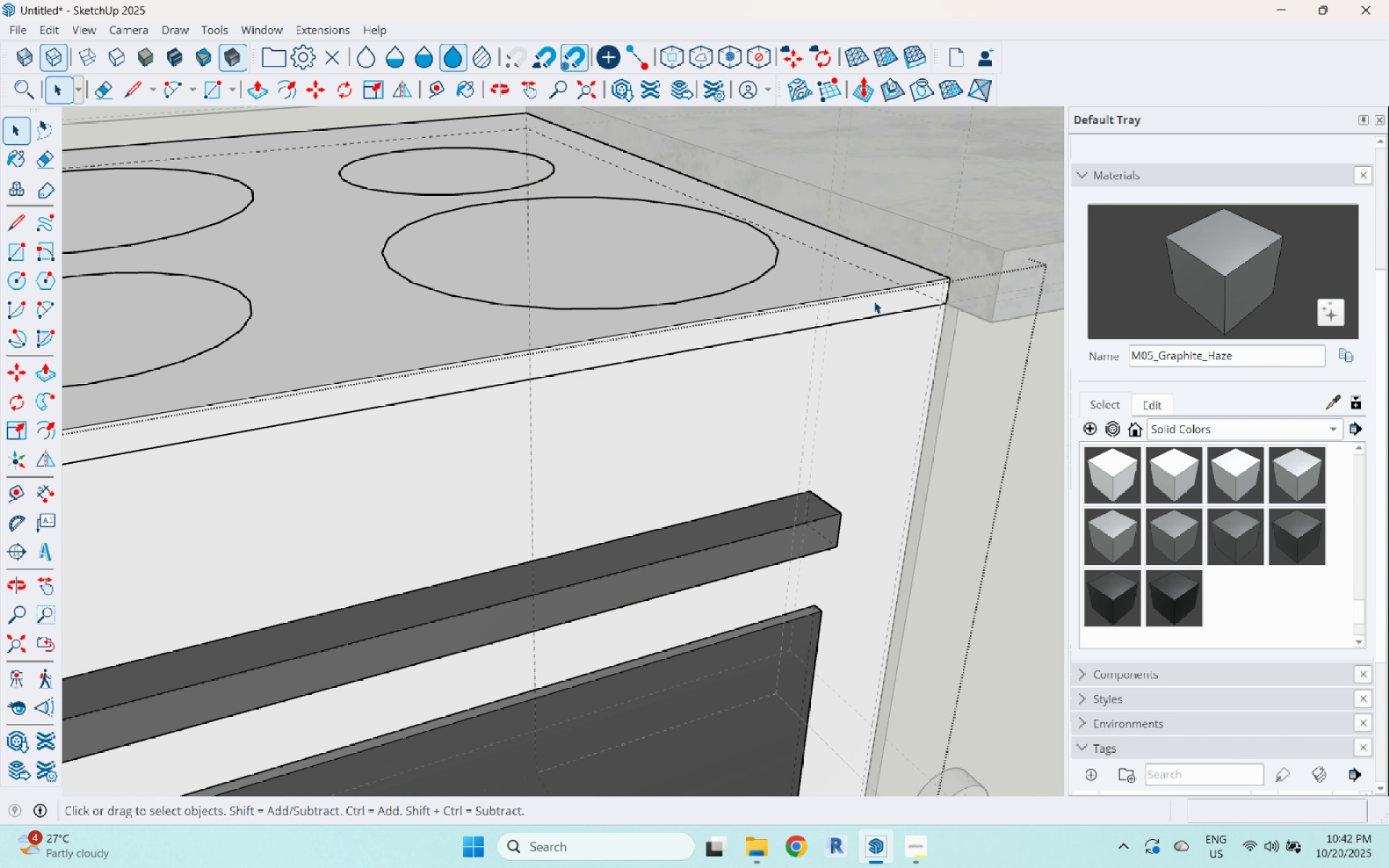 
triple_click([874, 301])
 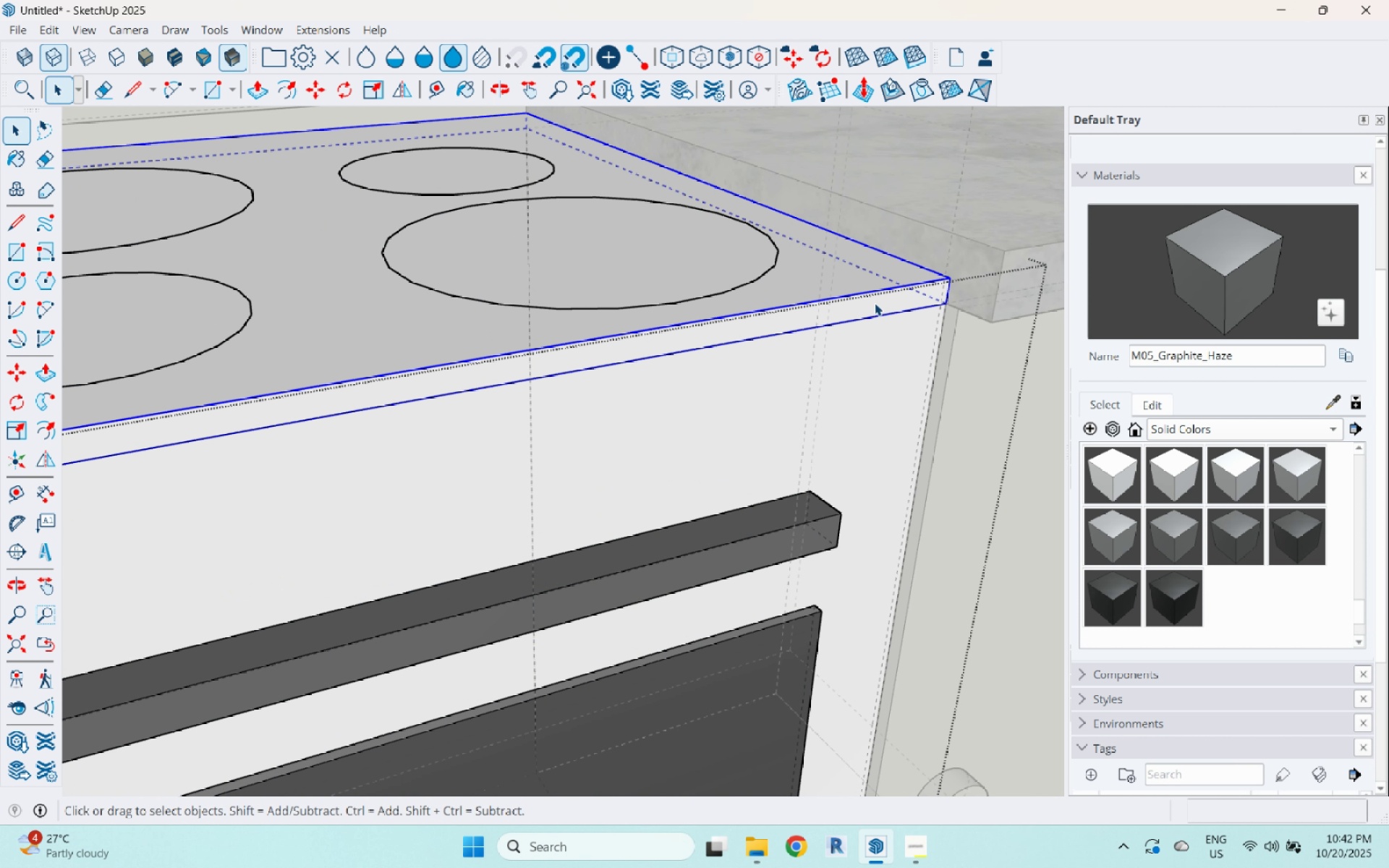 
double_click([875, 303])
 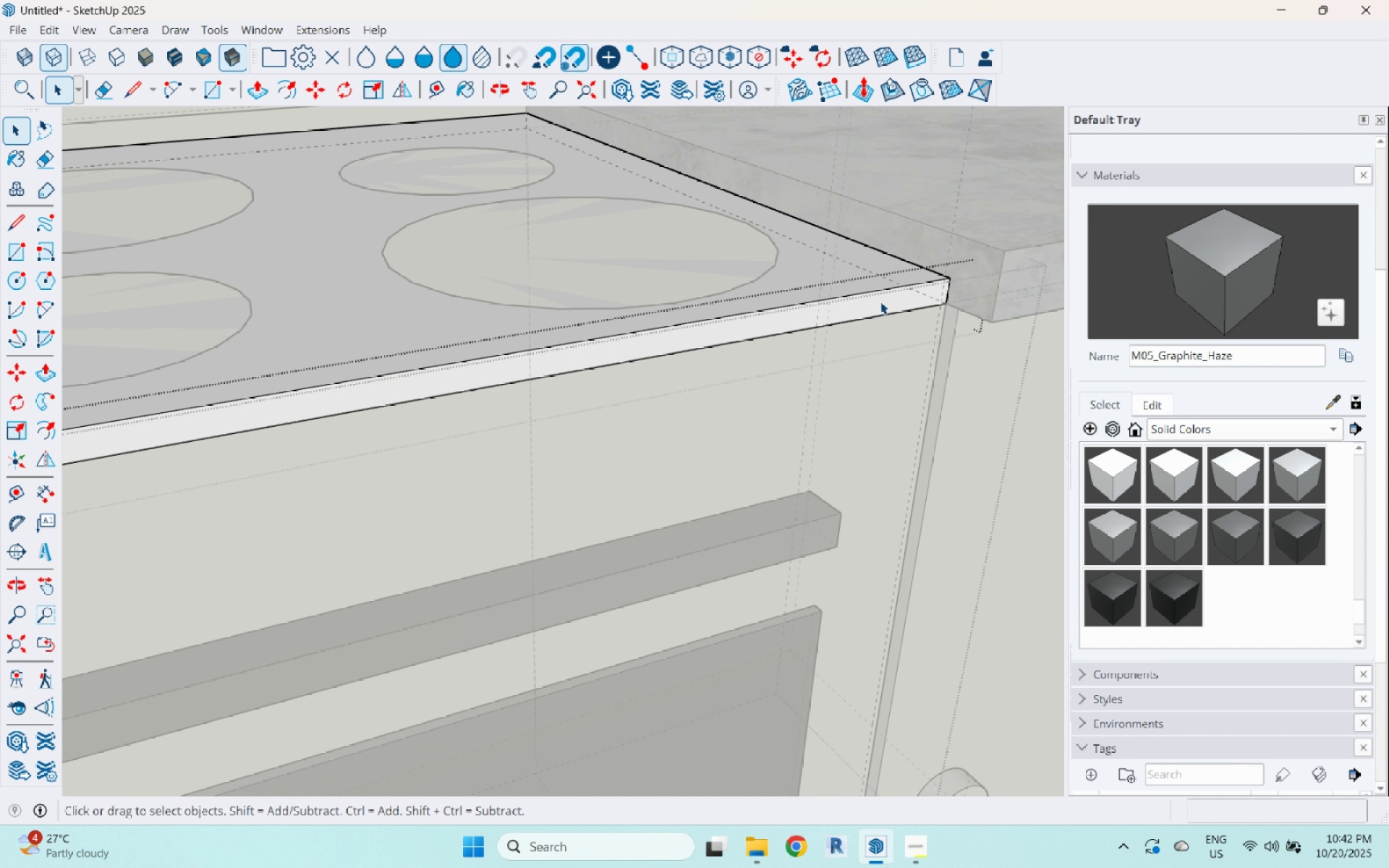 
triple_click([880, 302])
 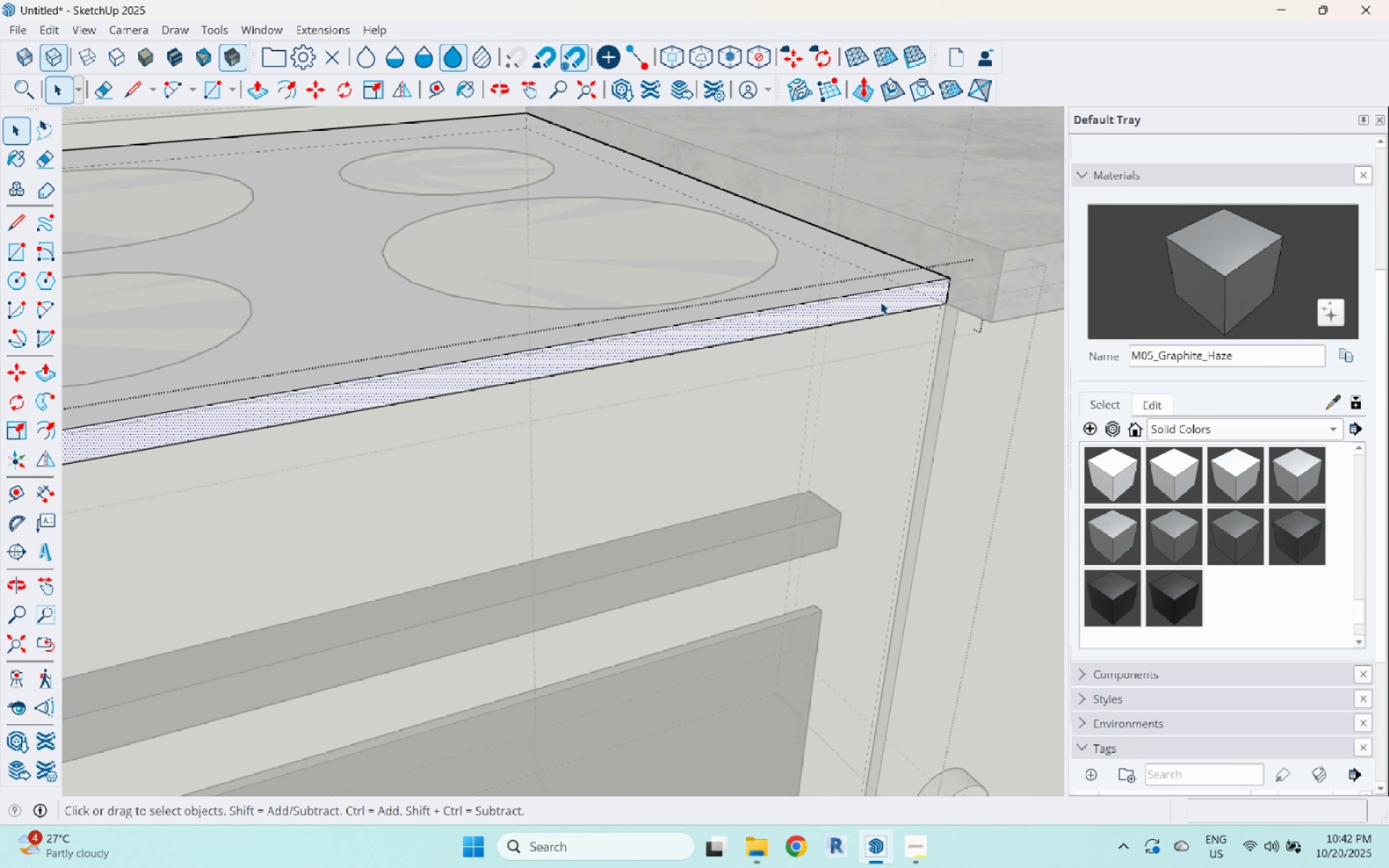 
key(P)
 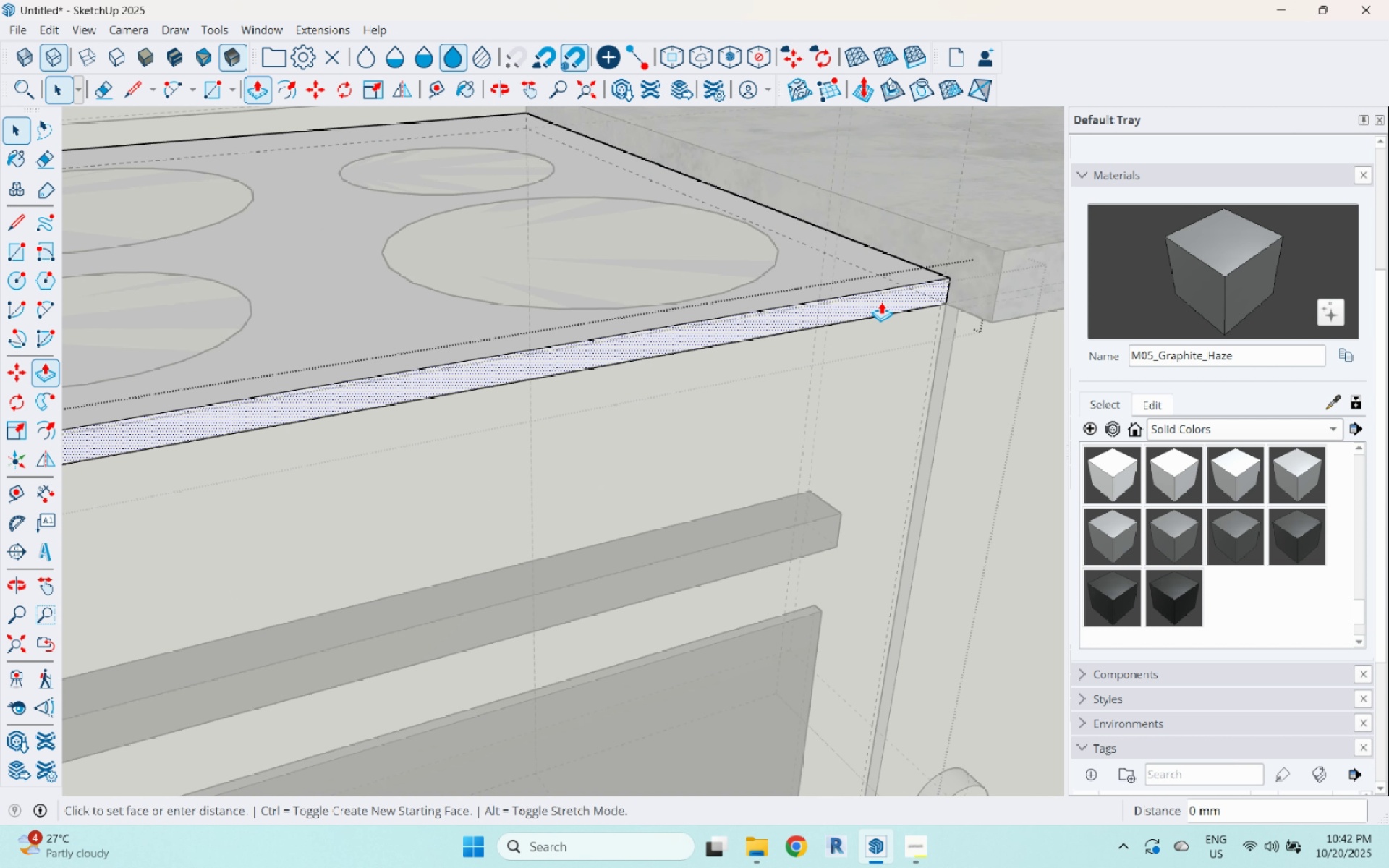 
left_click([880, 302])
 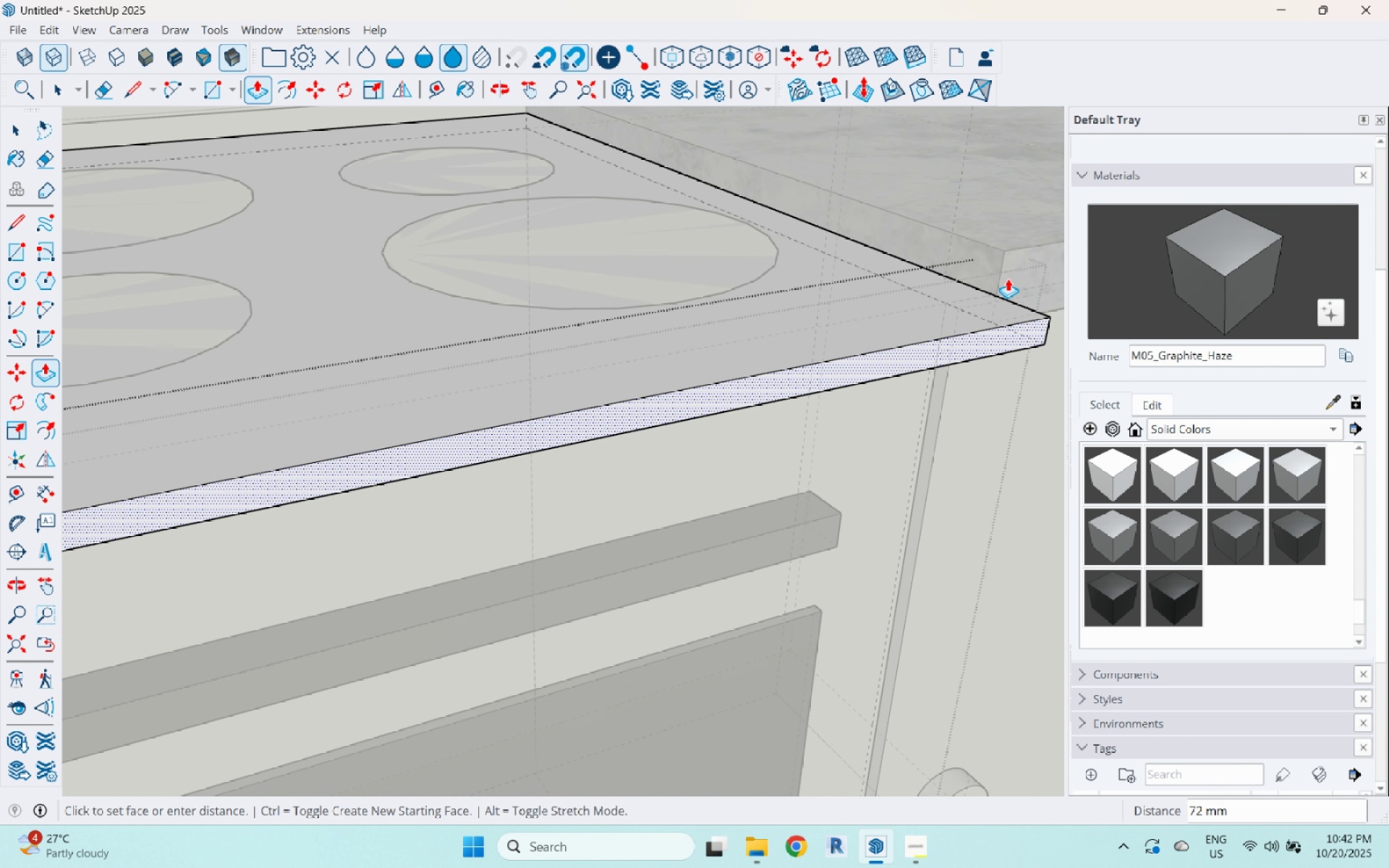 
left_click([1001, 276])
 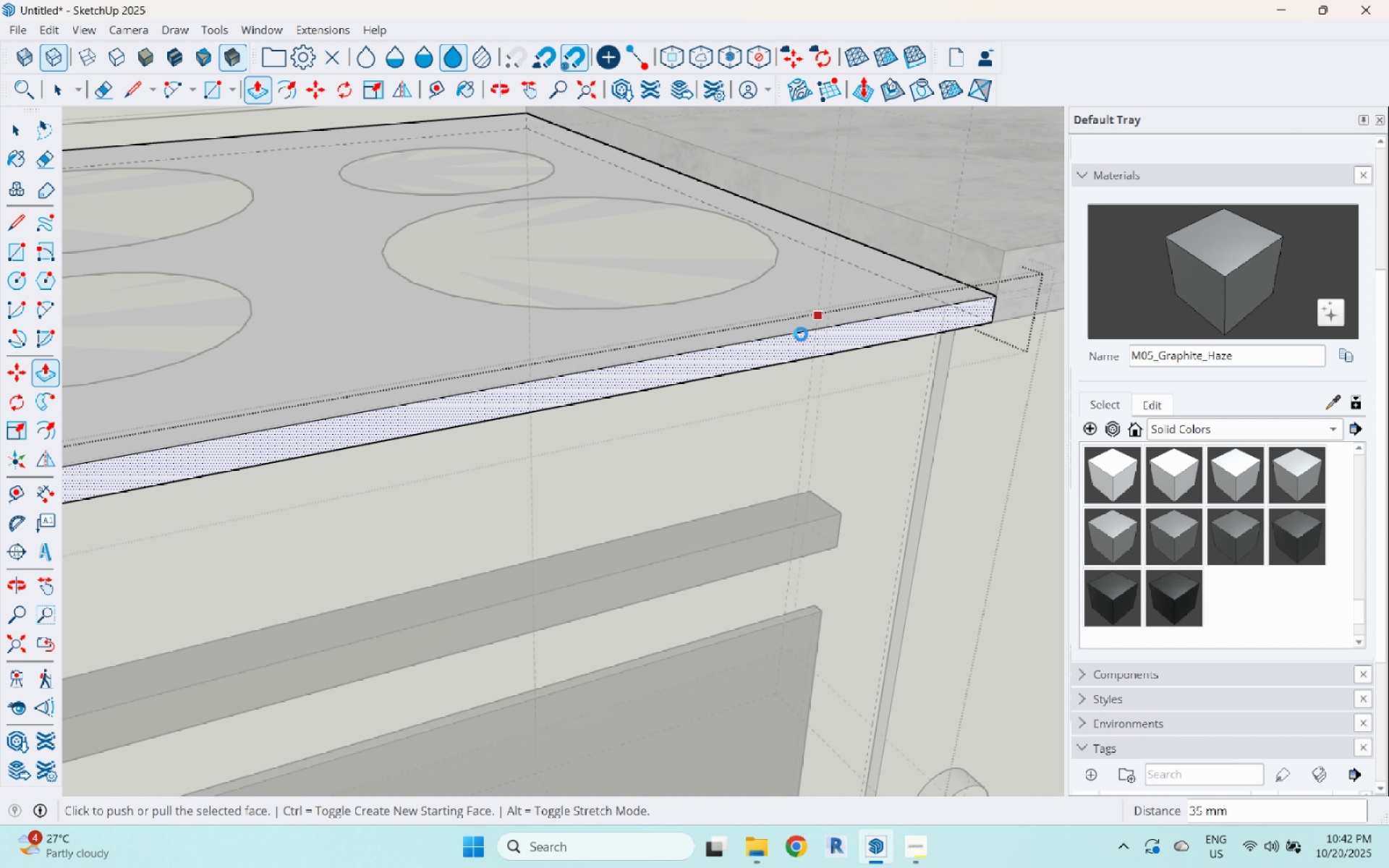 
scroll: coordinate [802, 354], scroll_direction: down, amount: 10.0
 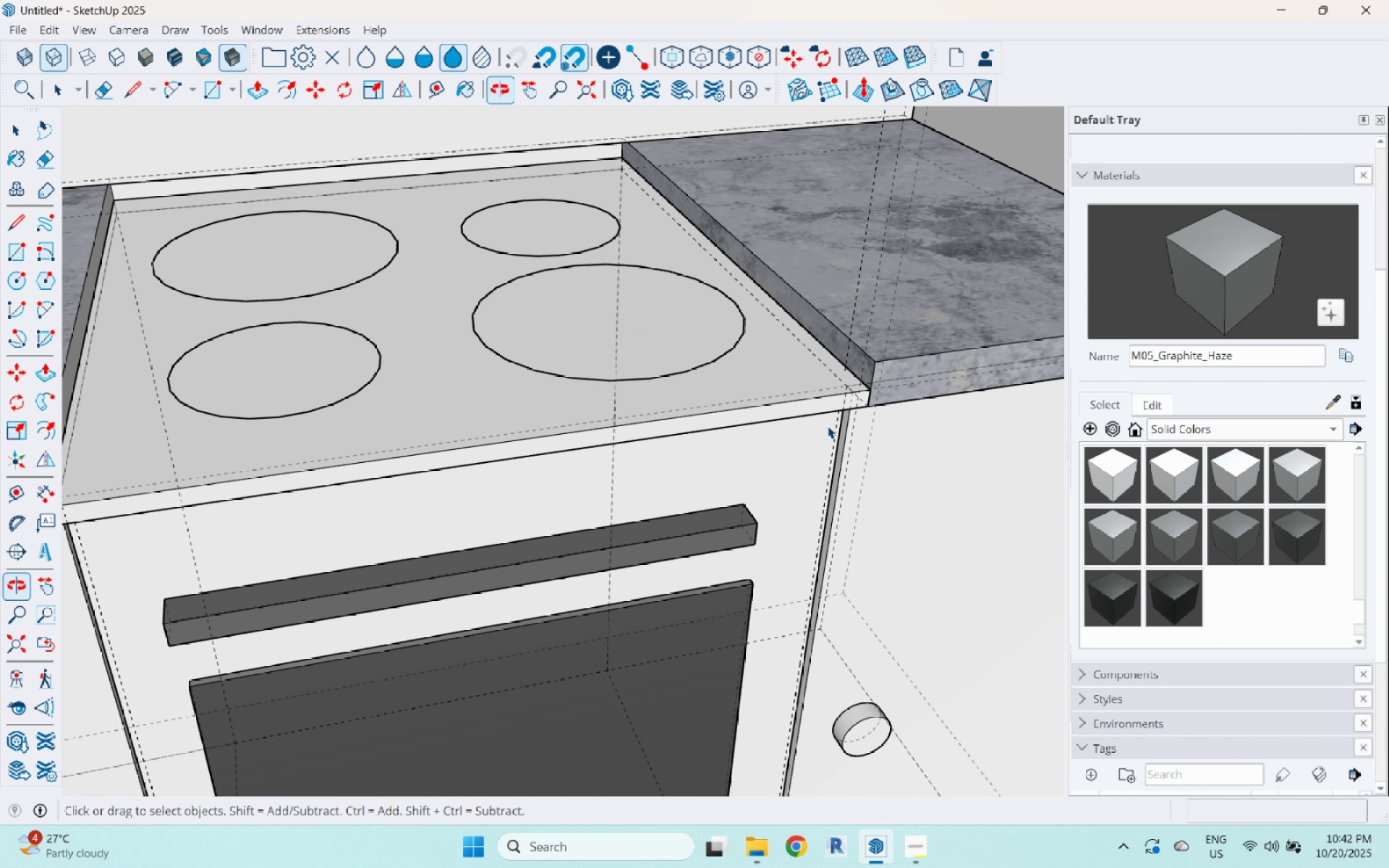 
key(Space)
 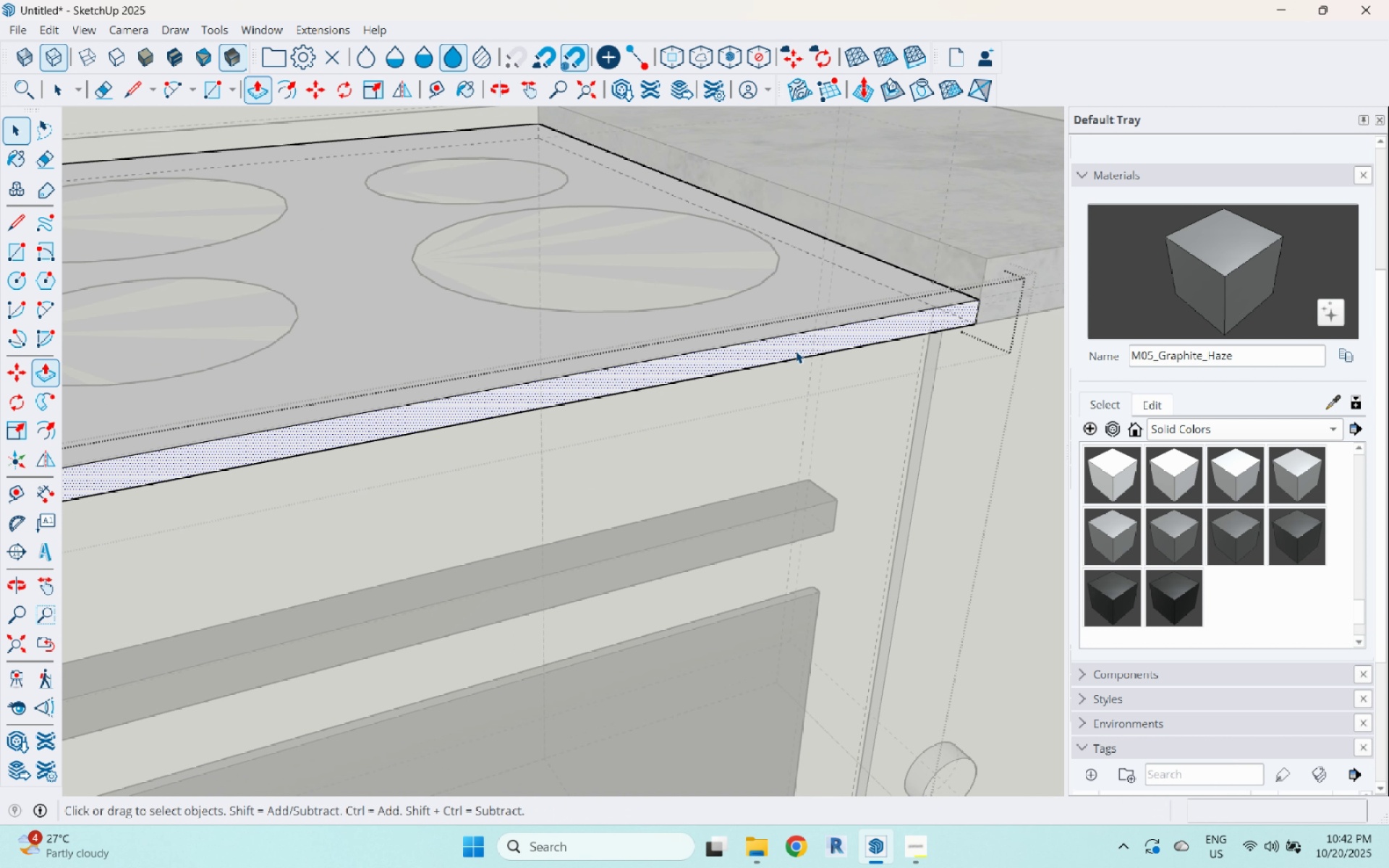 
key(Escape)
 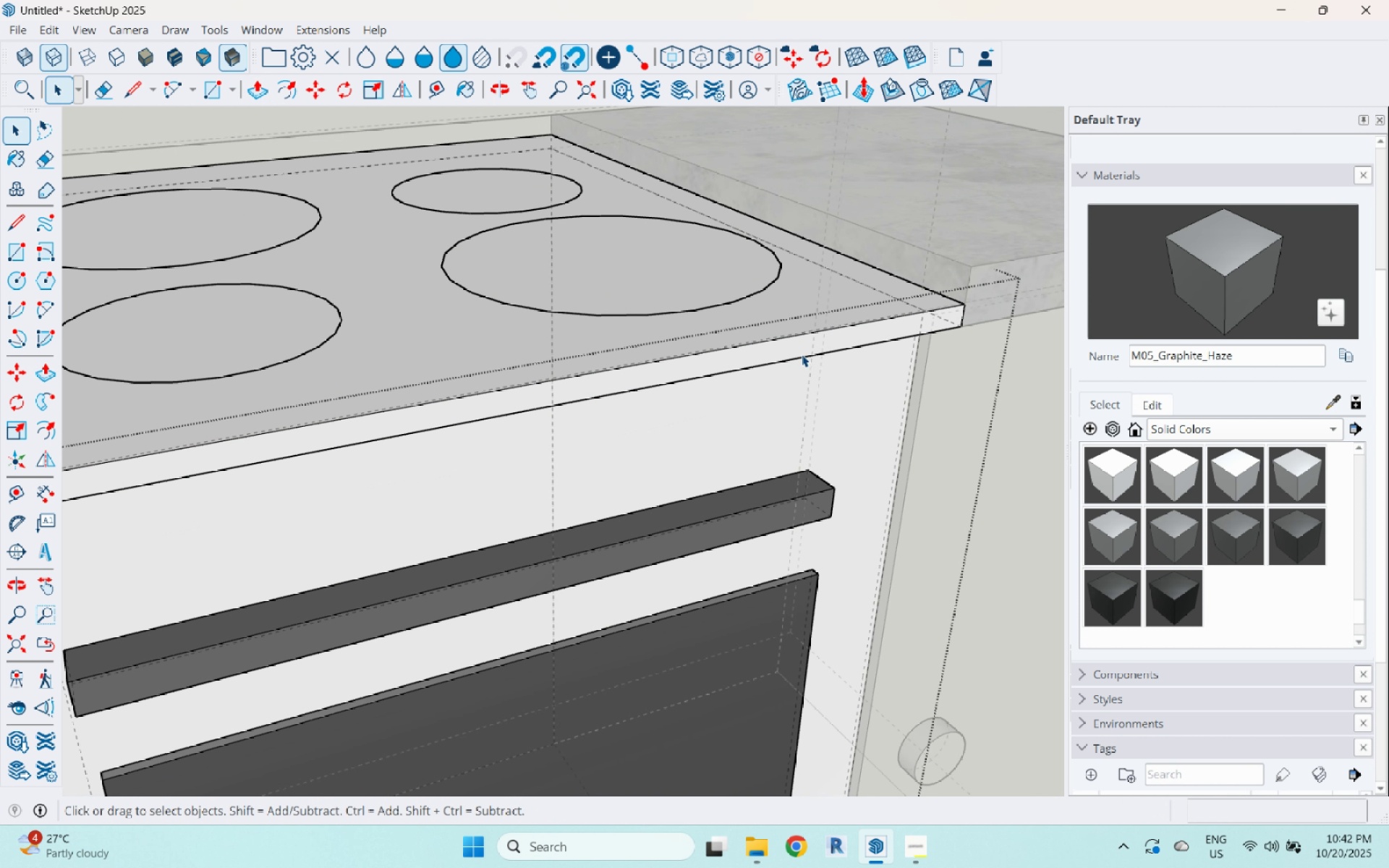 
key(Escape)
 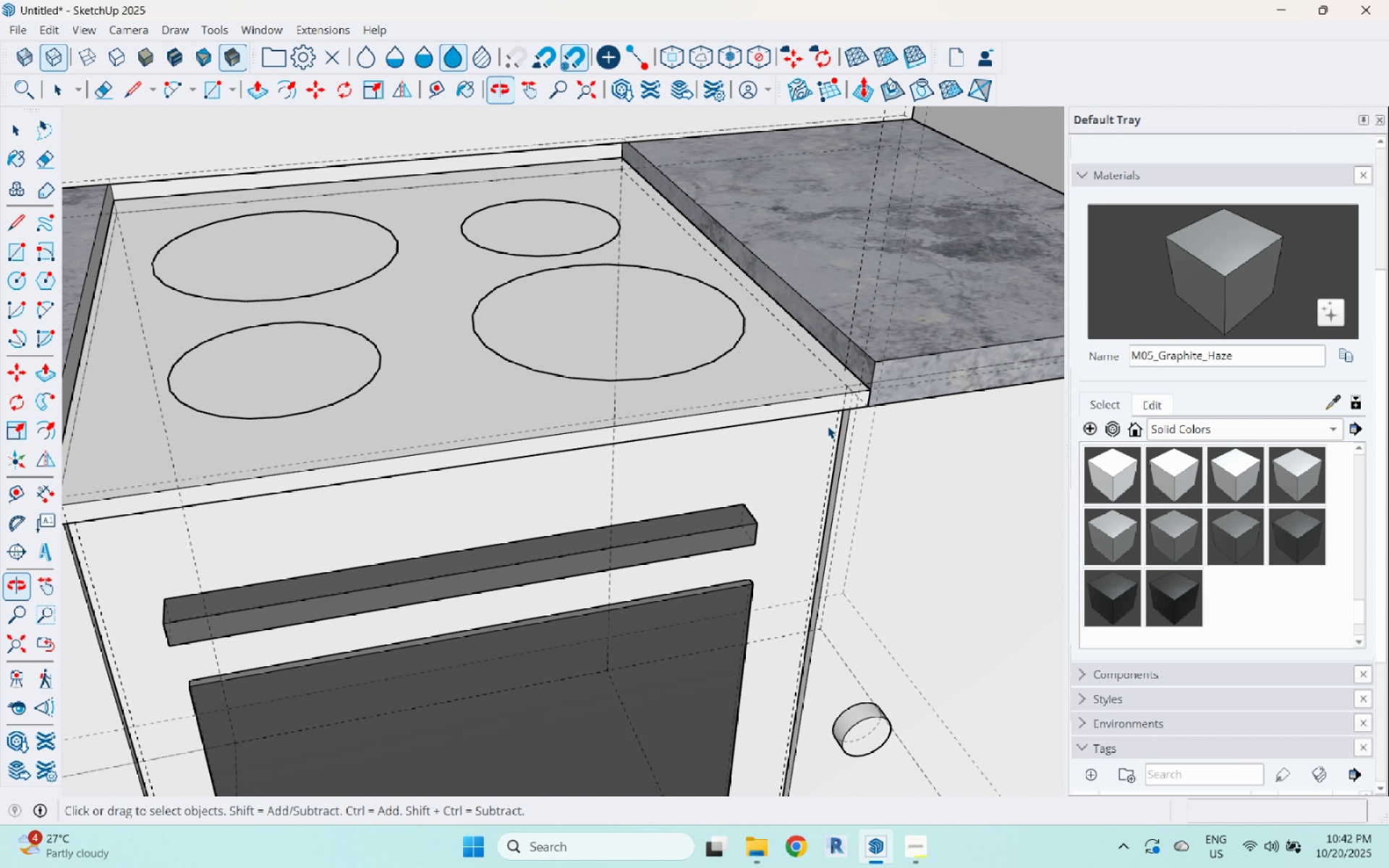 
scroll: coordinate [838, 394], scroll_direction: down, amount: 10.0
 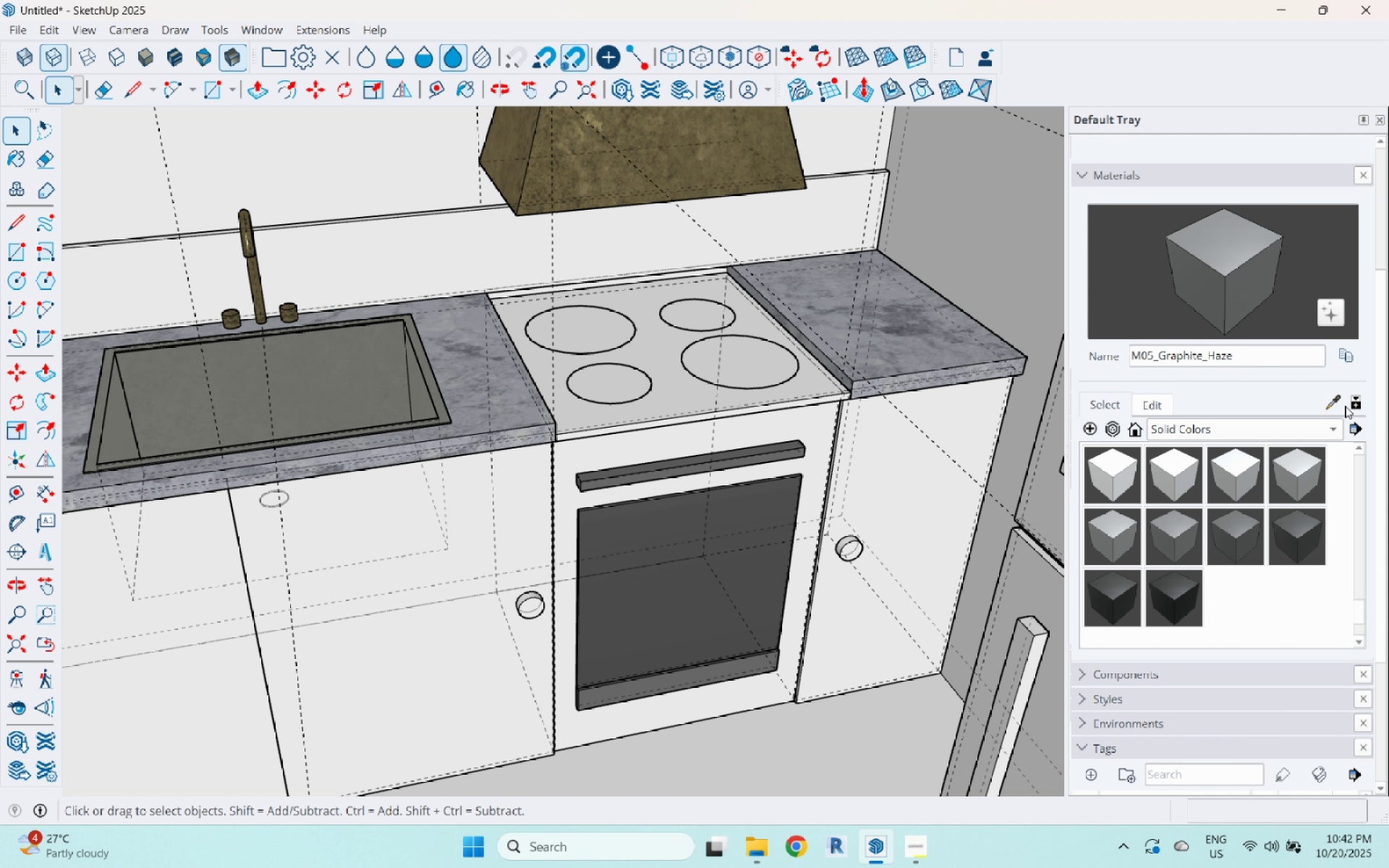 
left_click([1342, 401])
 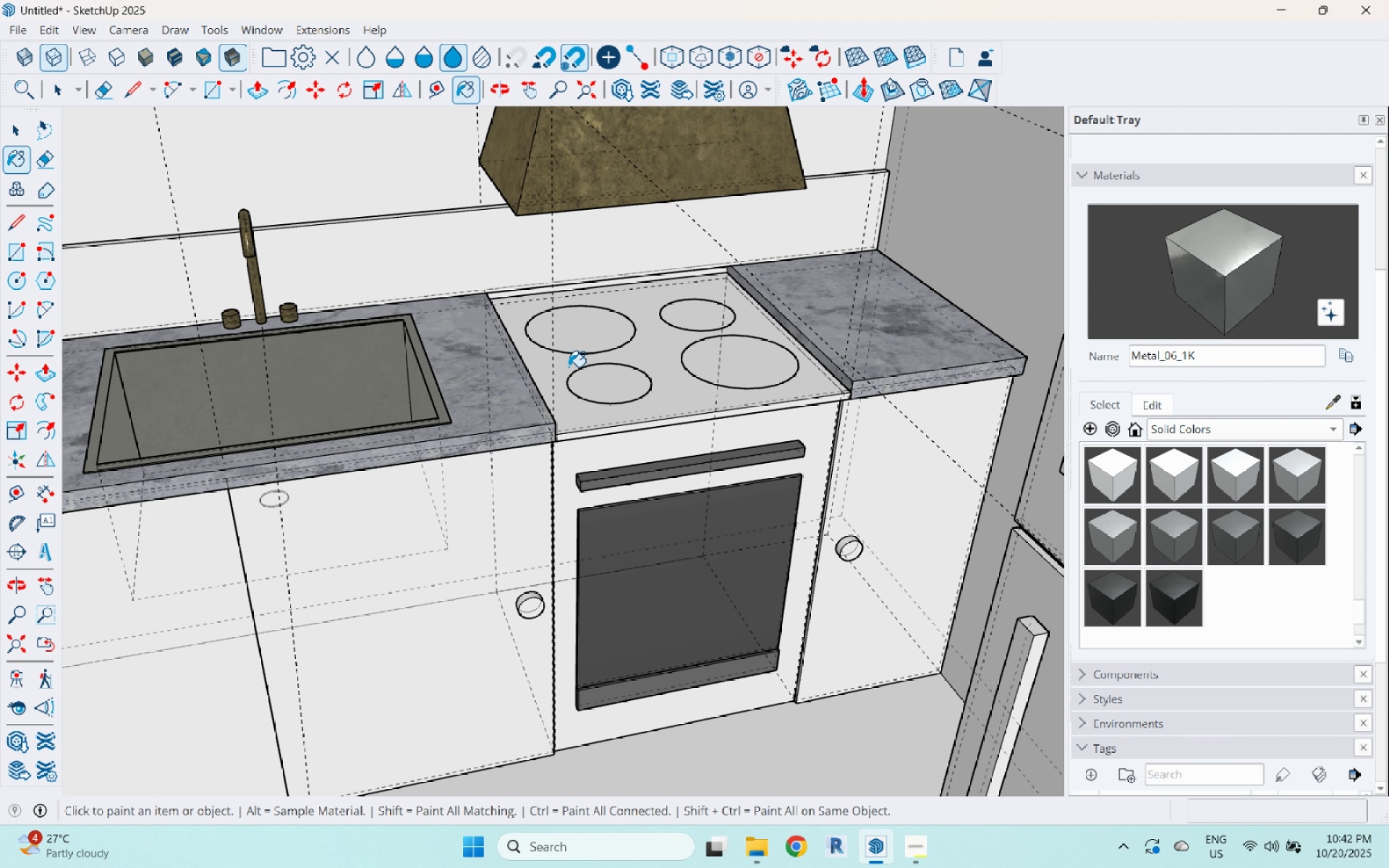 
left_click([569, 366])
 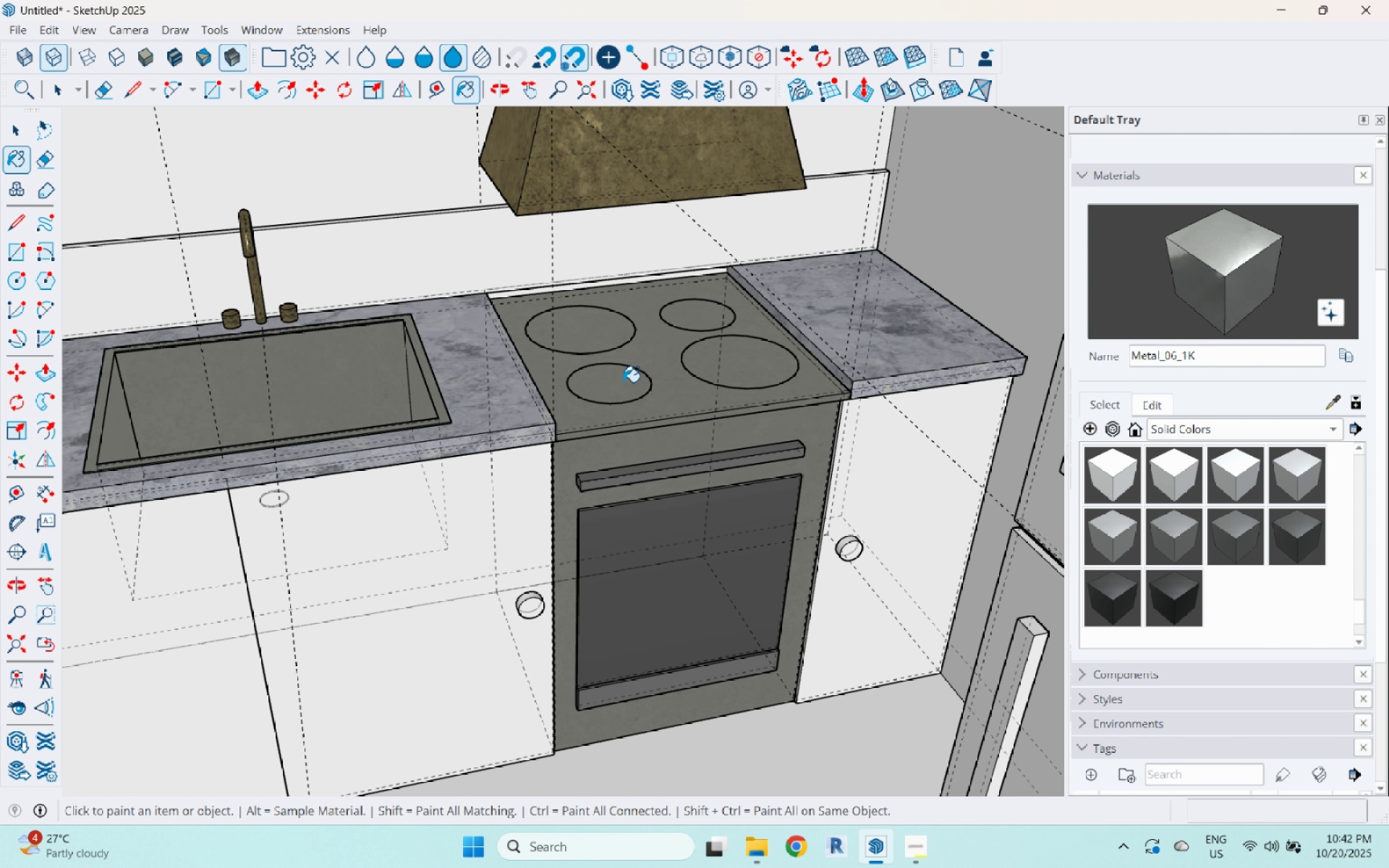 
key(Control+Z)
 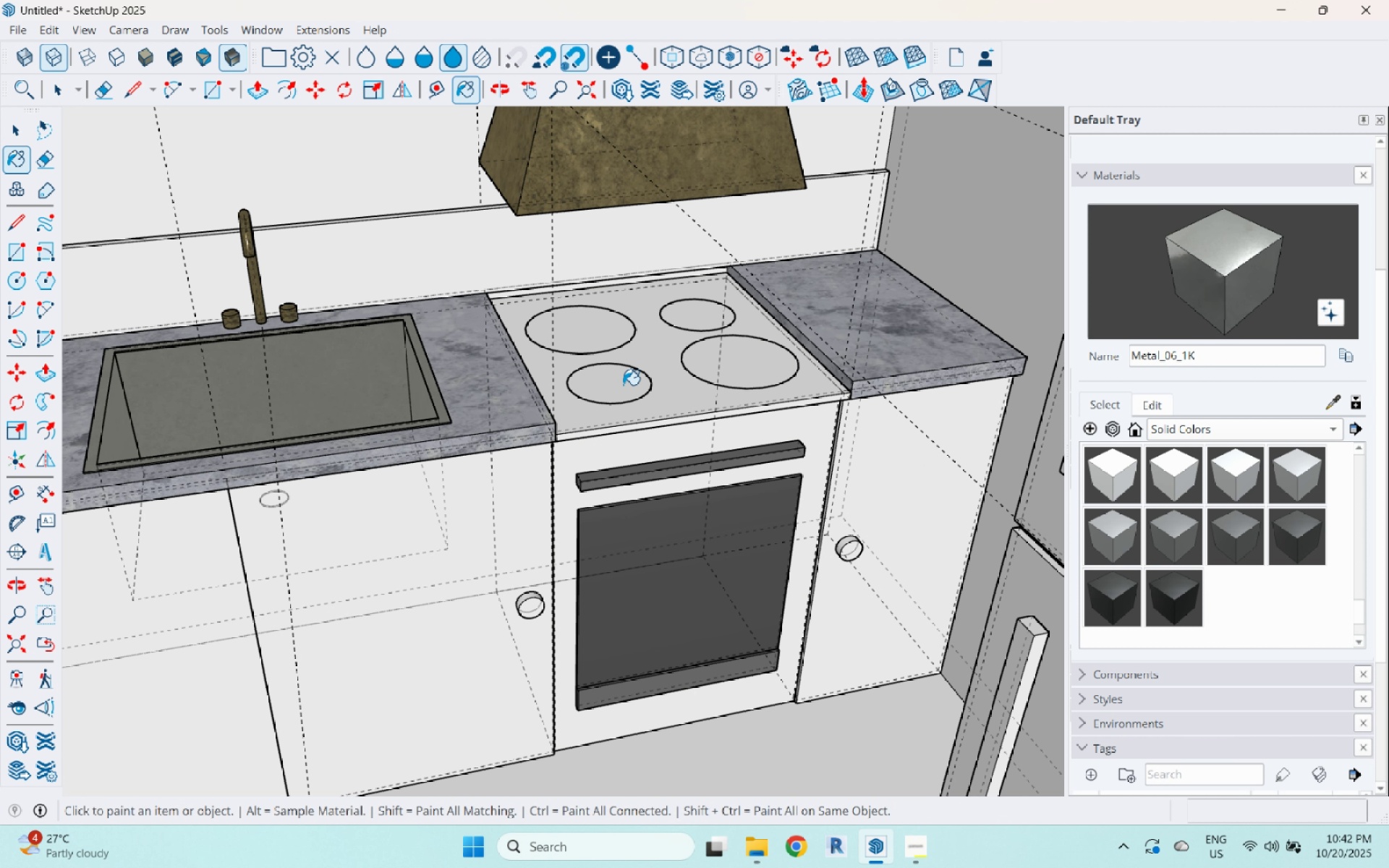 
scroll: coordinate [623, 385], scroll_direction: up, amount: 3.0
 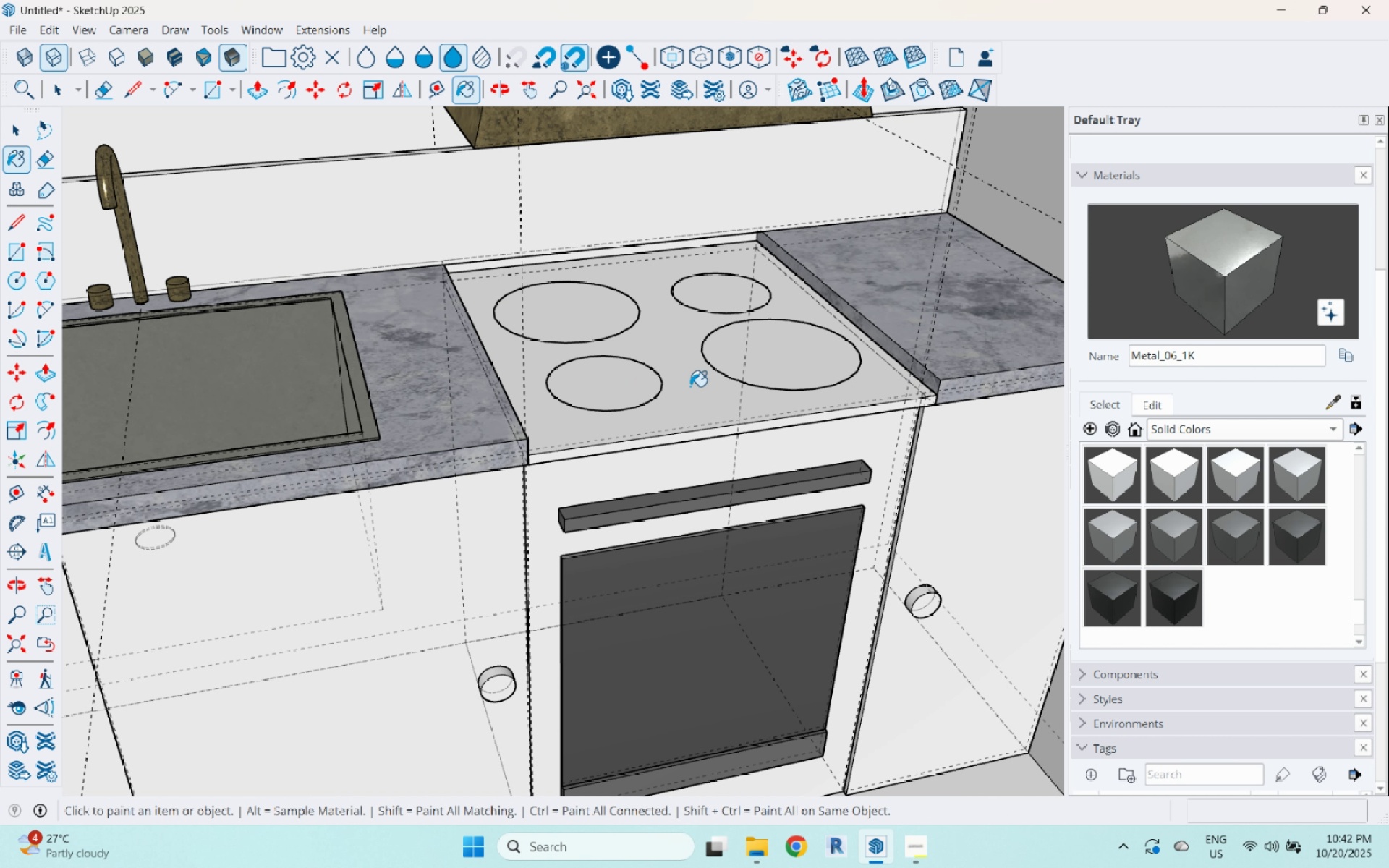 
left_click([690, 387])
 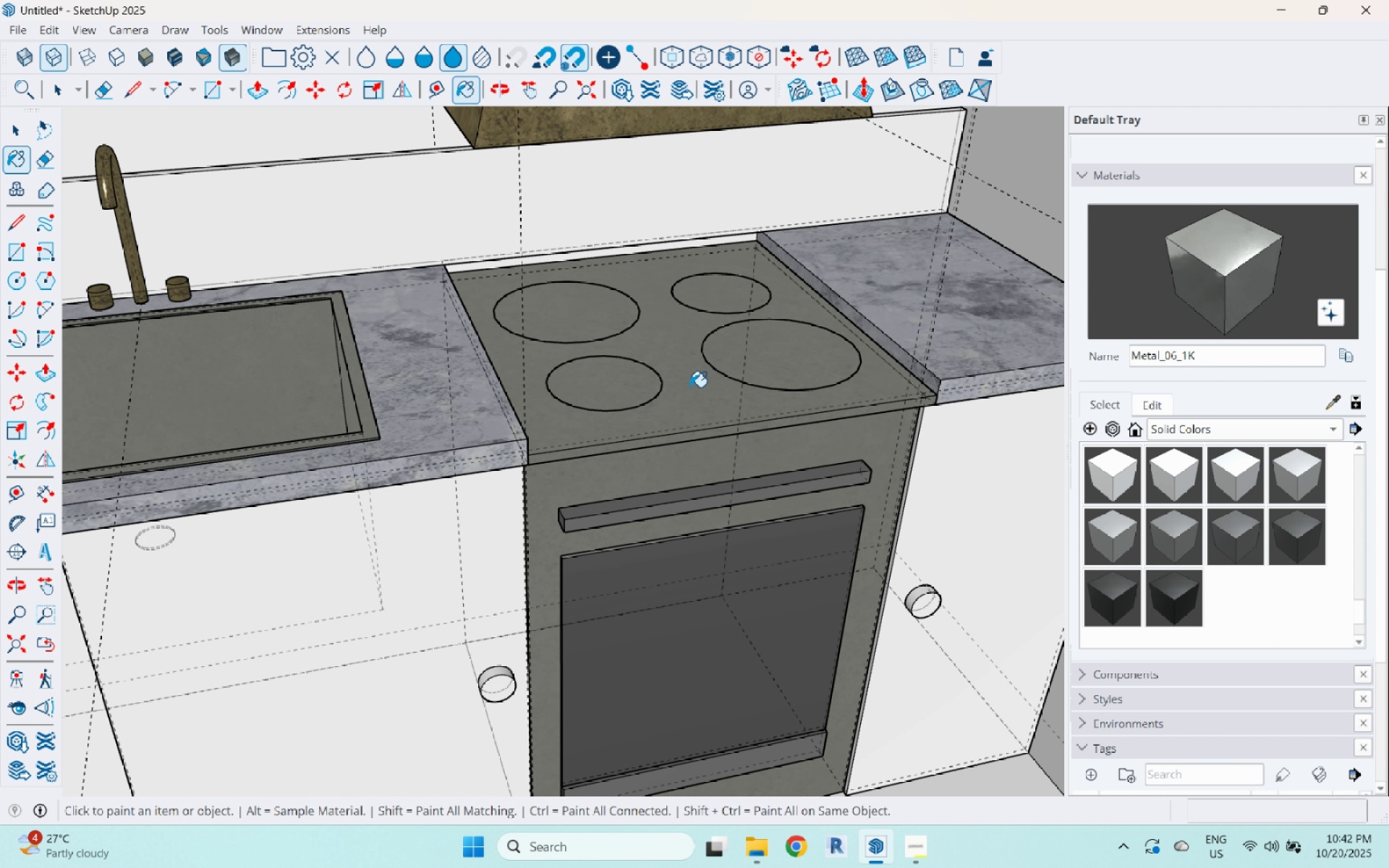 
scroll: coordinate [690, 387], scroll_direction: down, amount: 5.0
 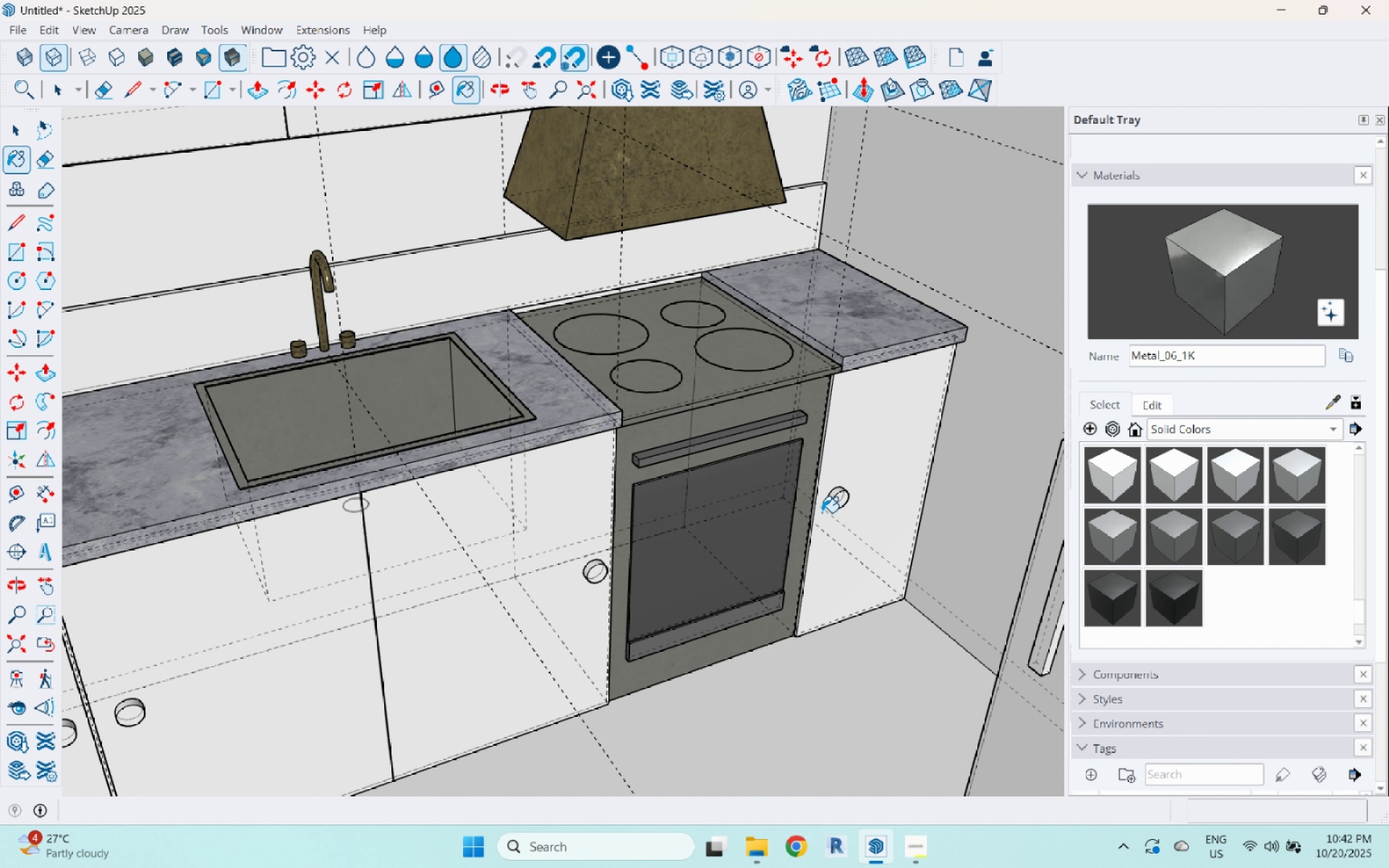 
scroll: coordinate [726, 441], scroll_direction: up, amount: 5.0
 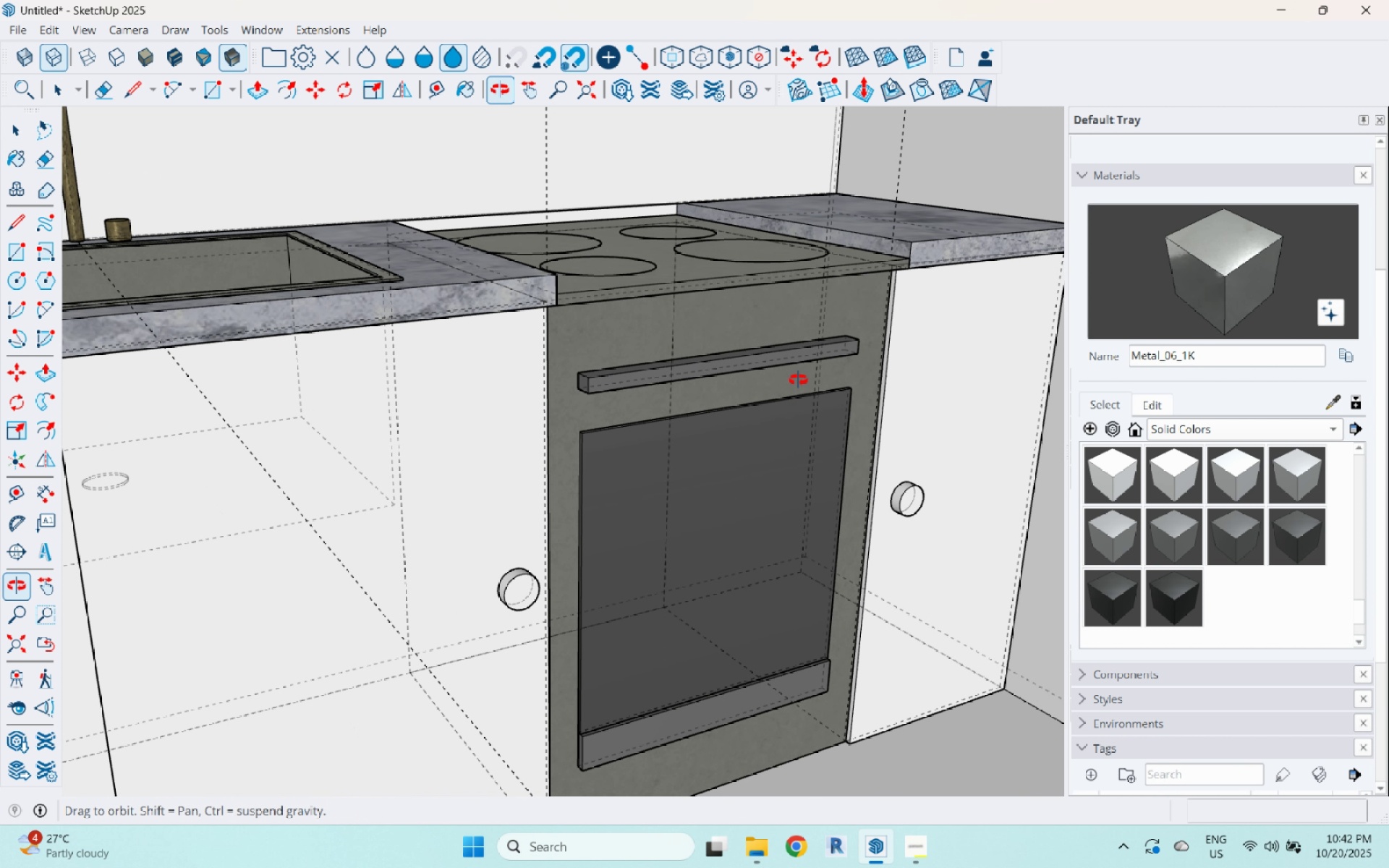 
key(Space)
 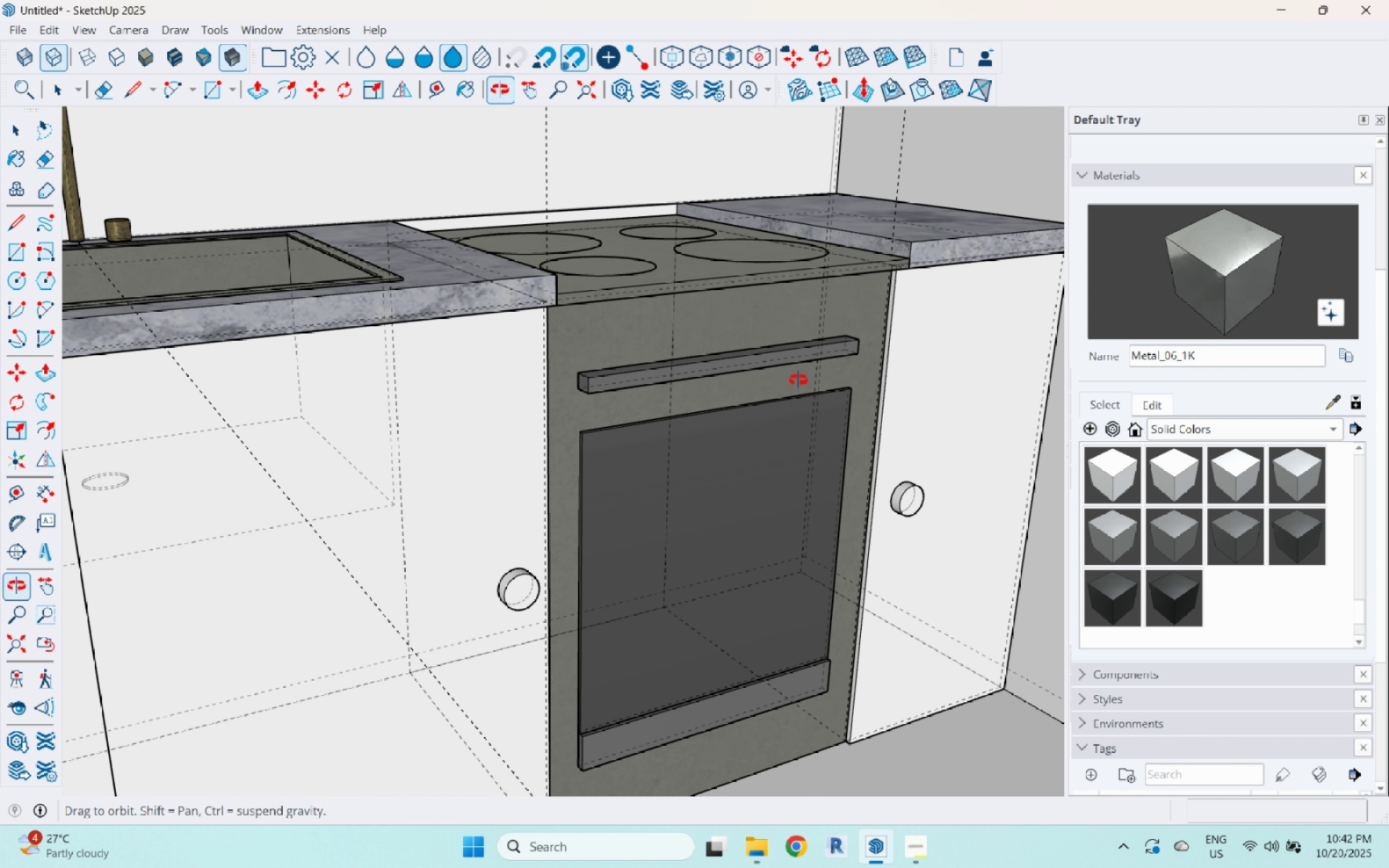 
key(Space)
 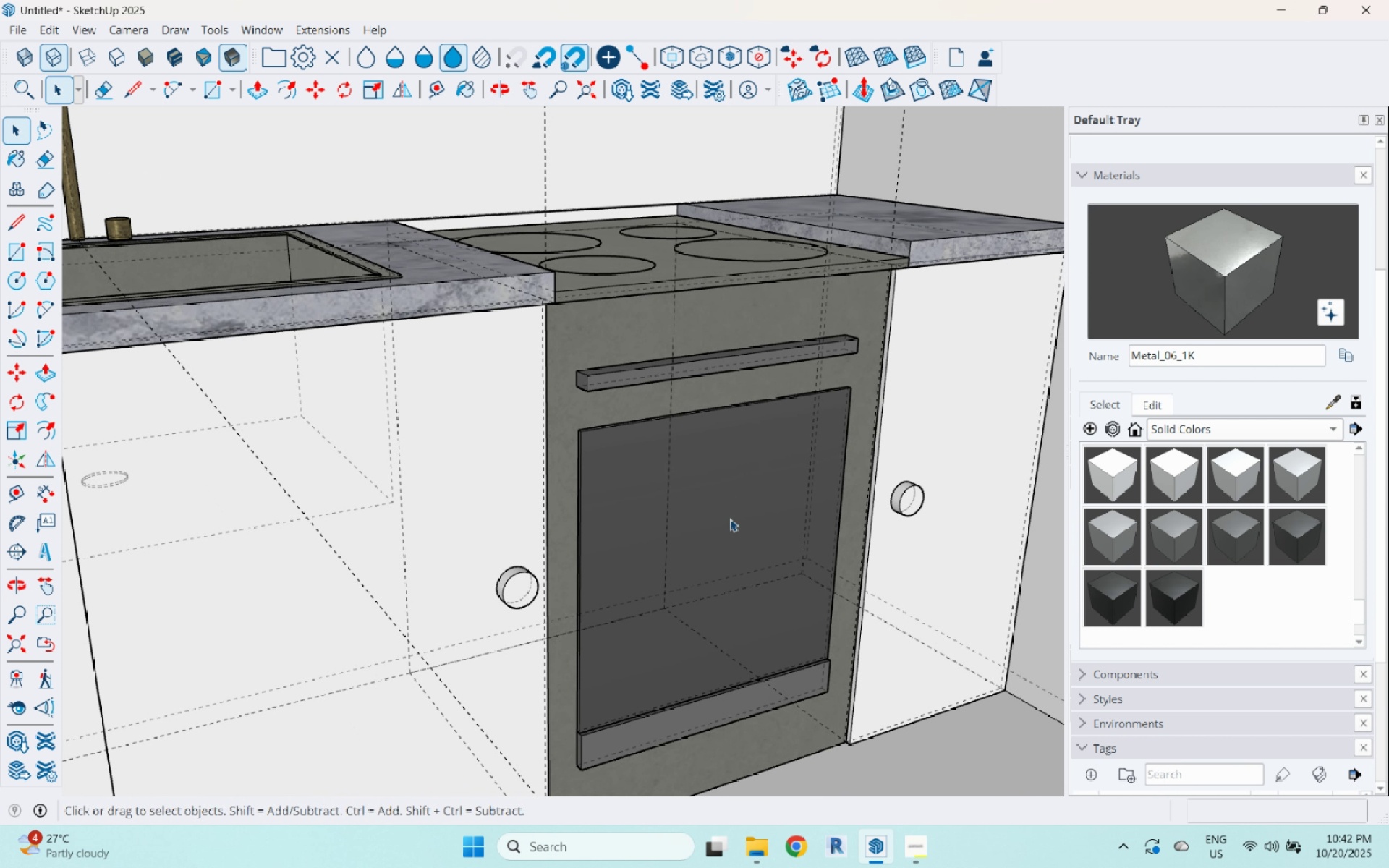 
scroll: coordinate [712, 339], scroll_direction: none, amount: 0.0
 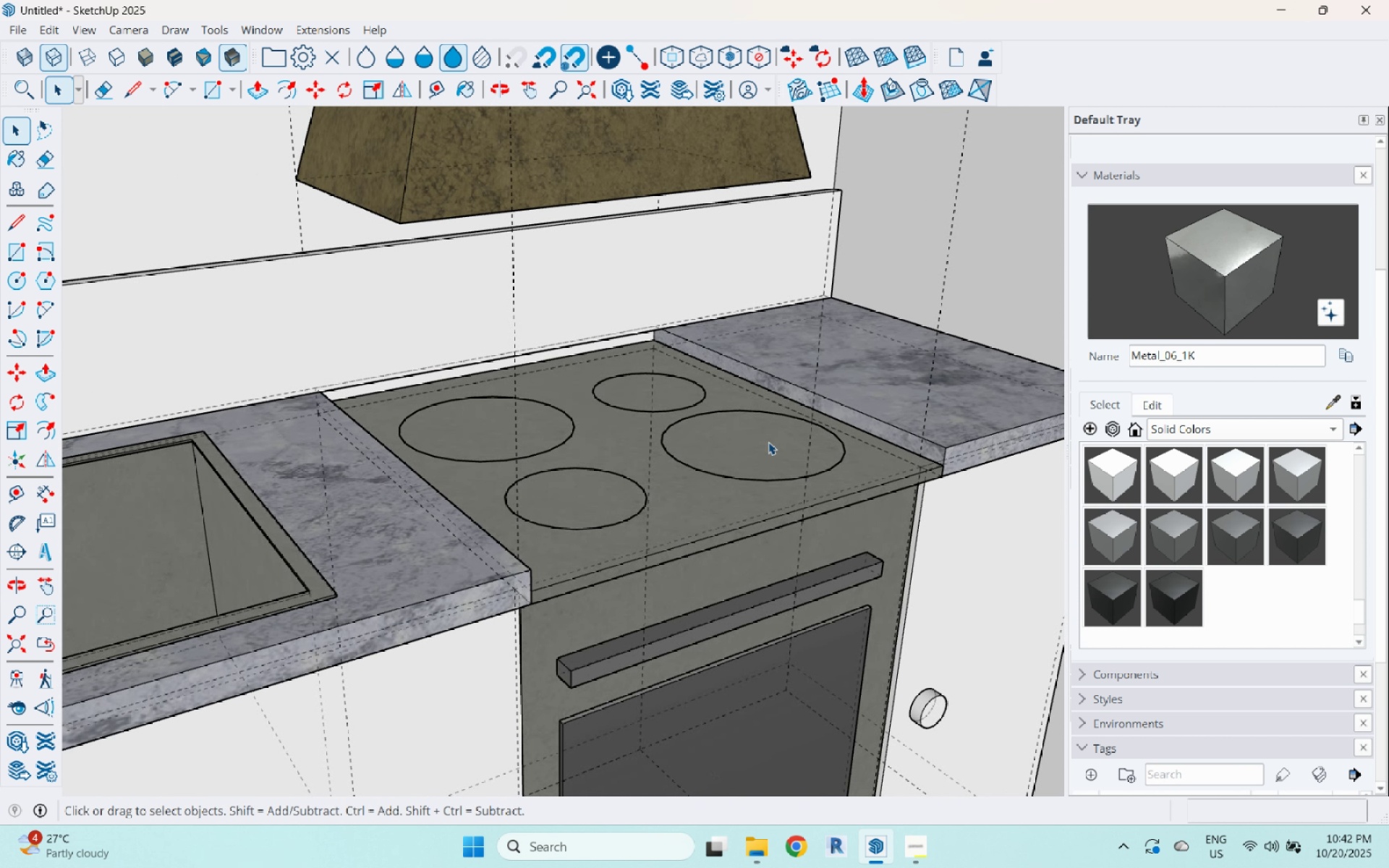 
key(Escape)
 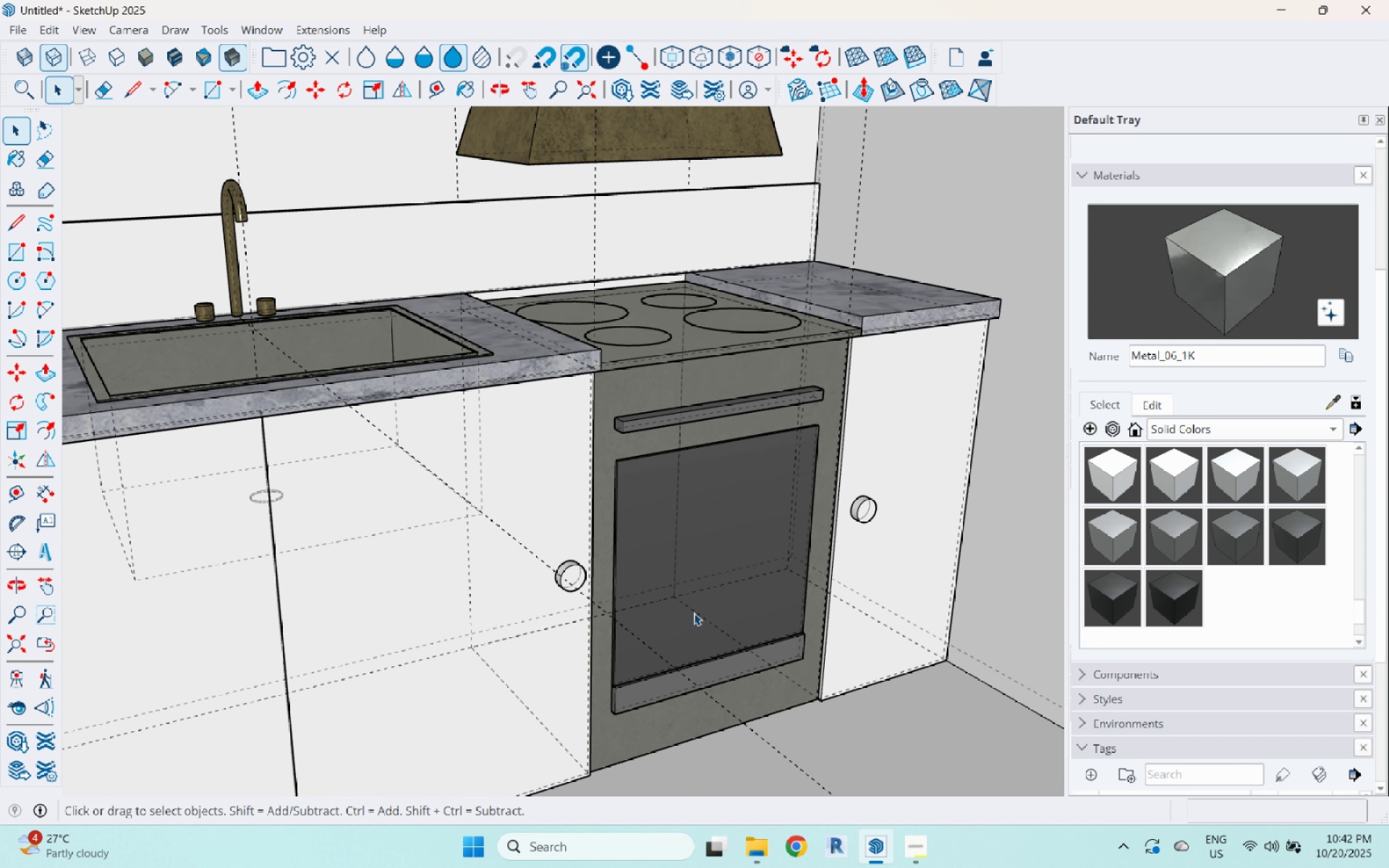 
left_click([768, 442])
 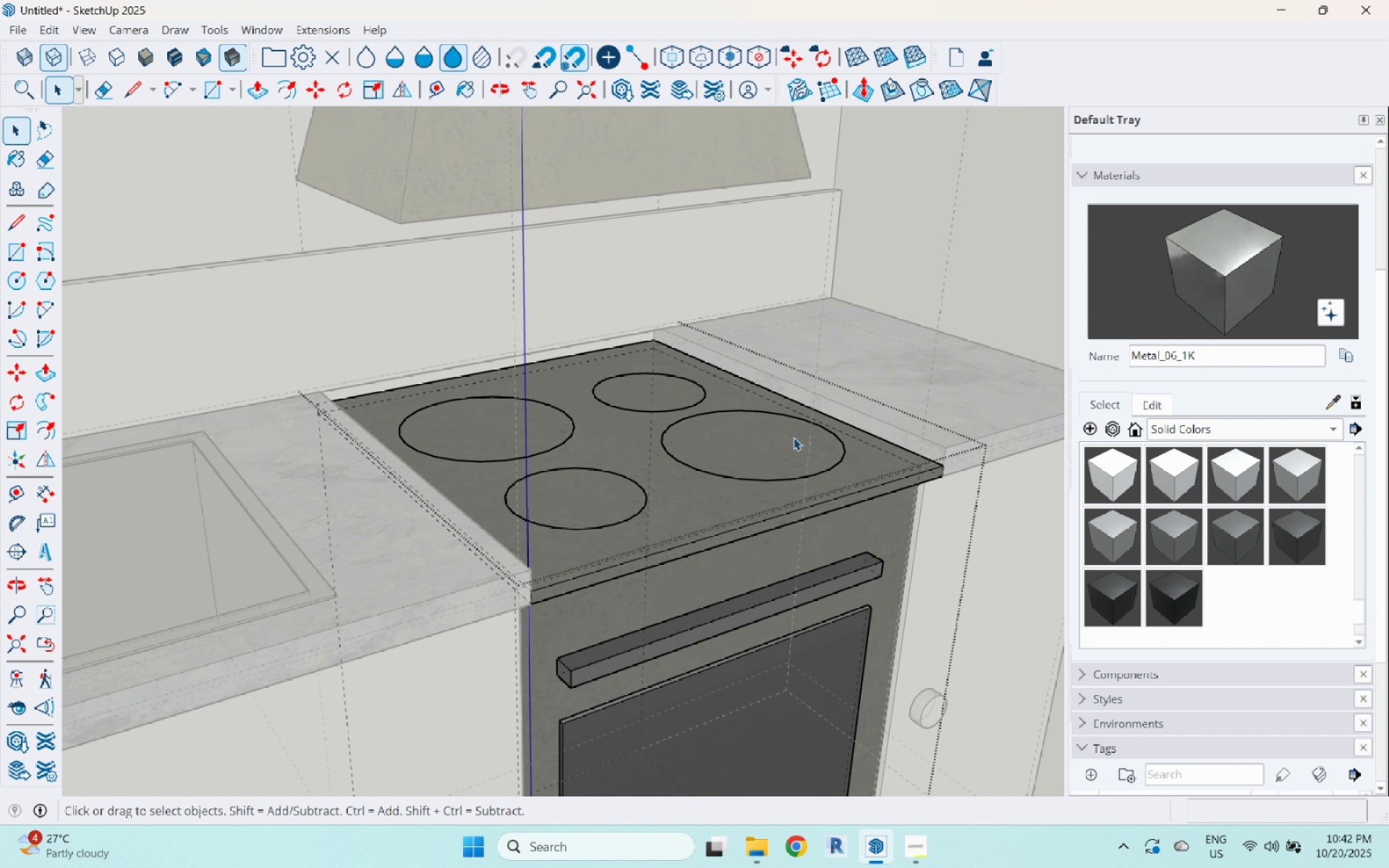 
triple_click([794, 438])
 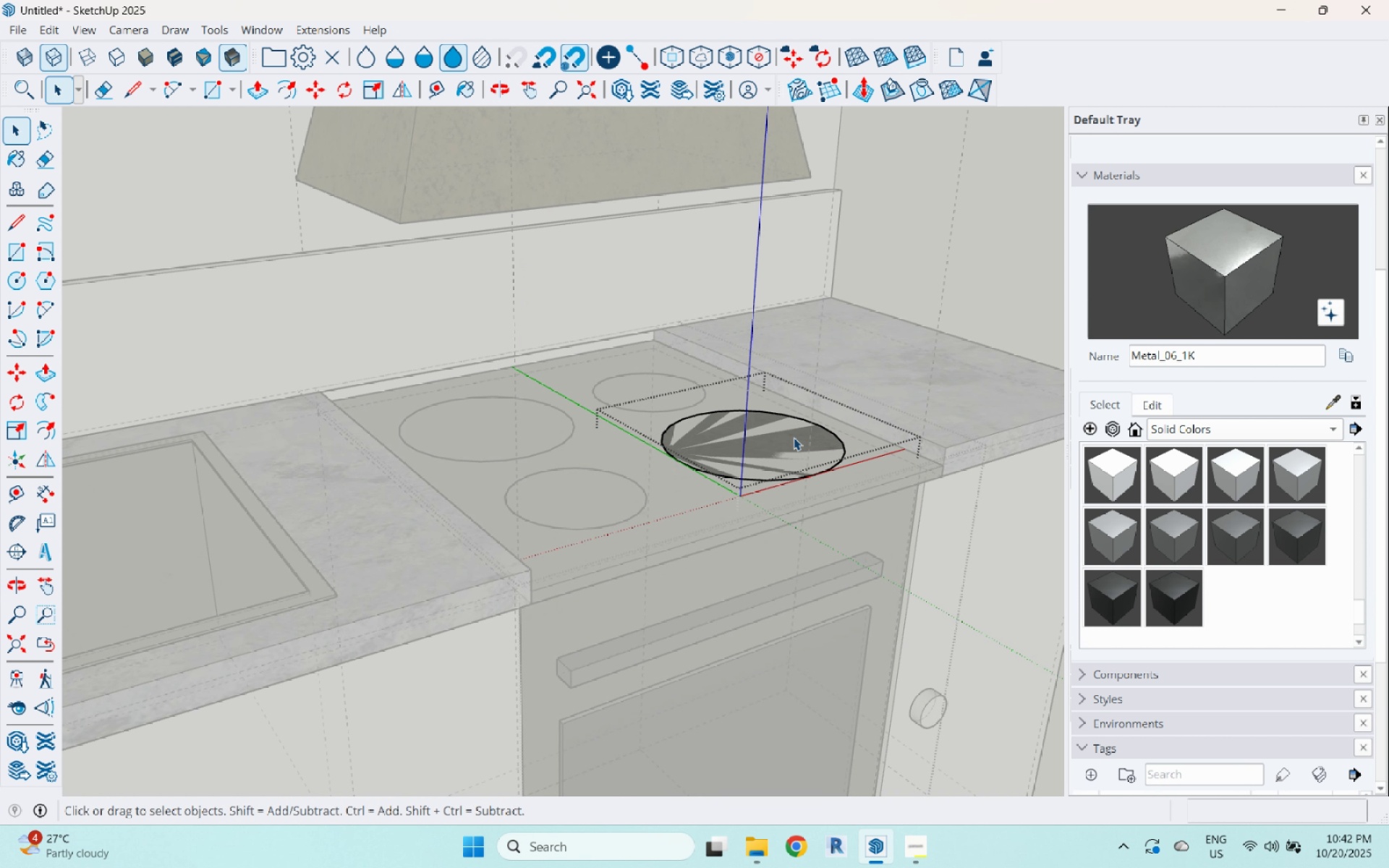 
triple_click([794, 438])
 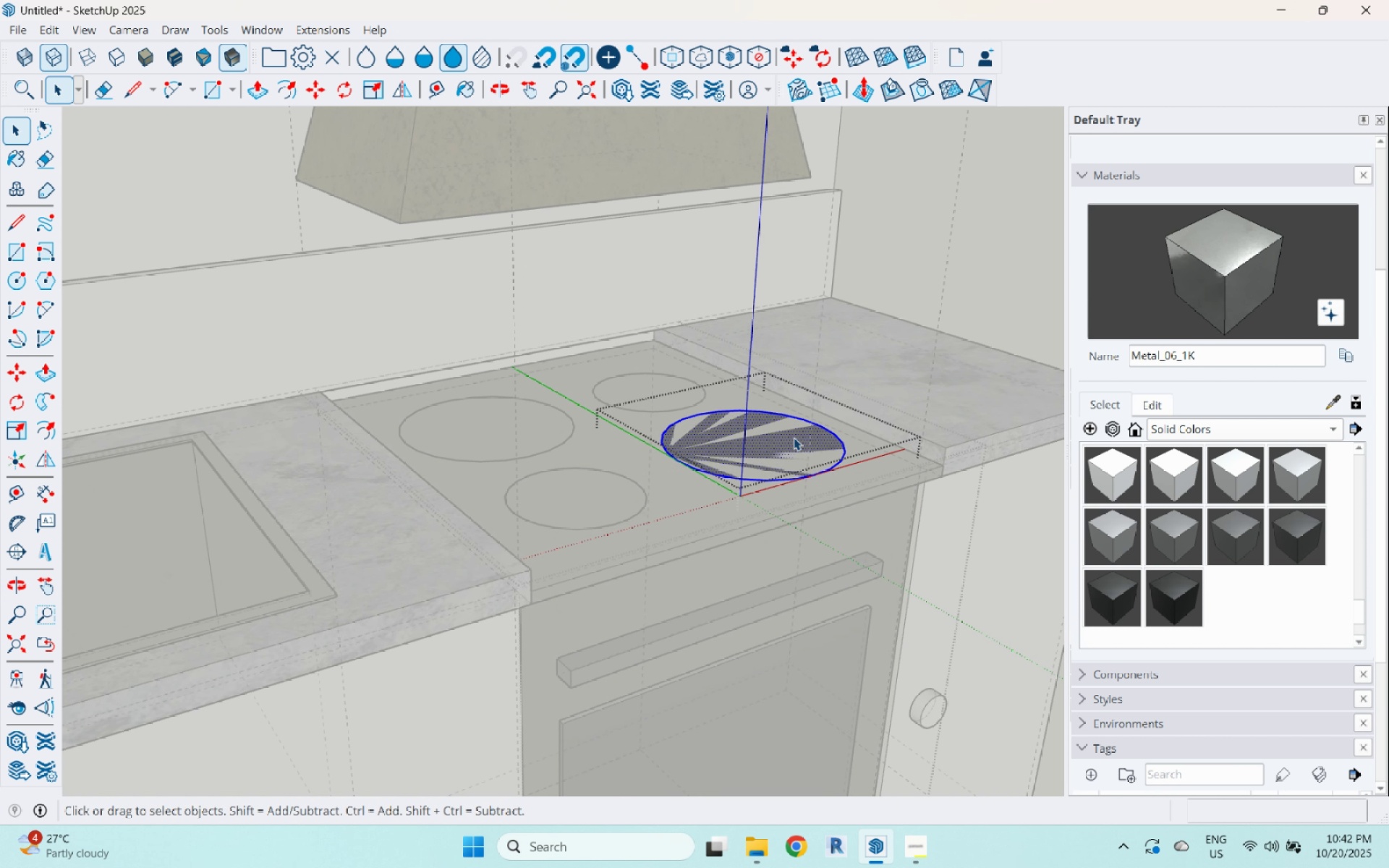 
triple_click([794, 438])
 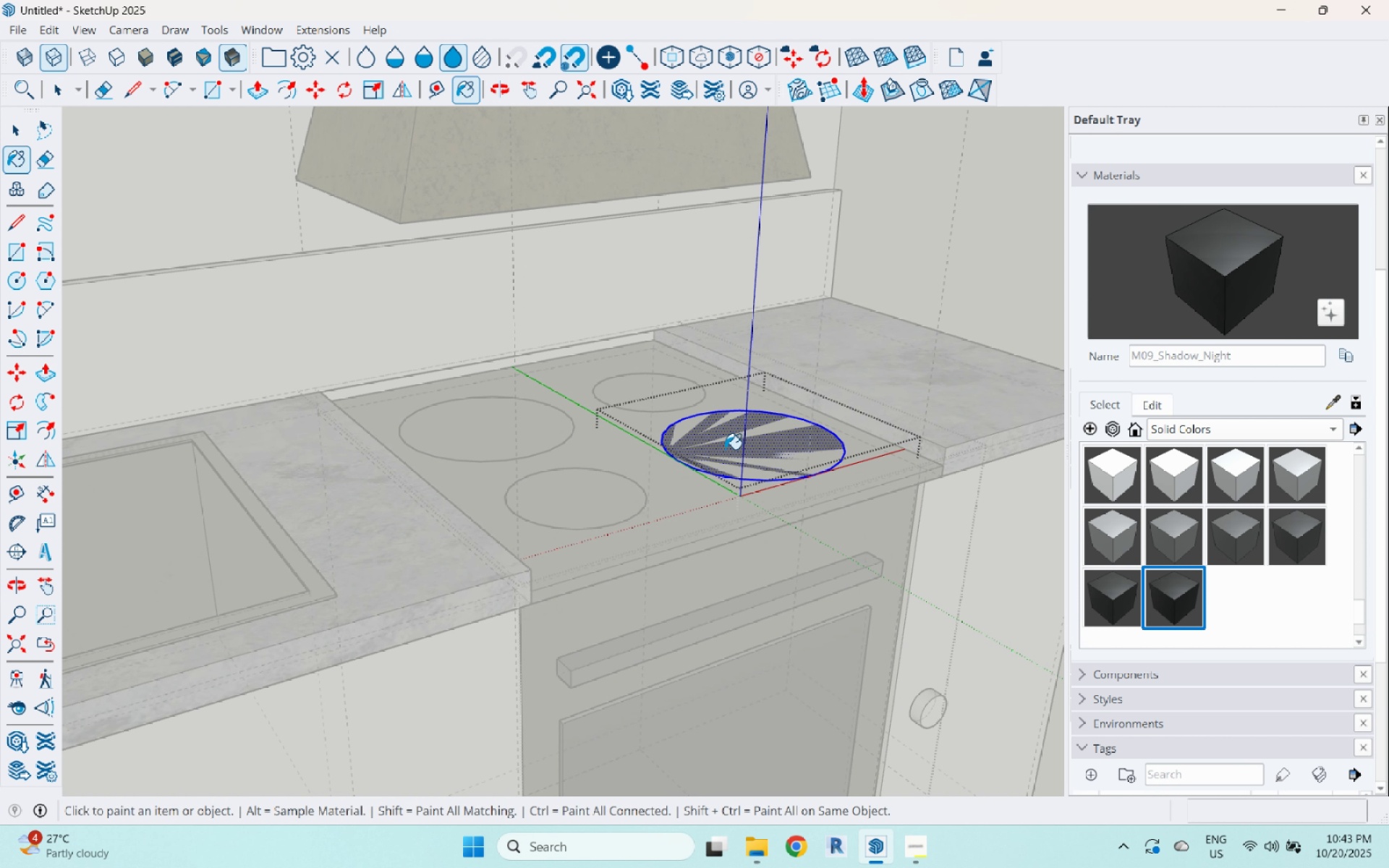 
double_click([738, 443])
 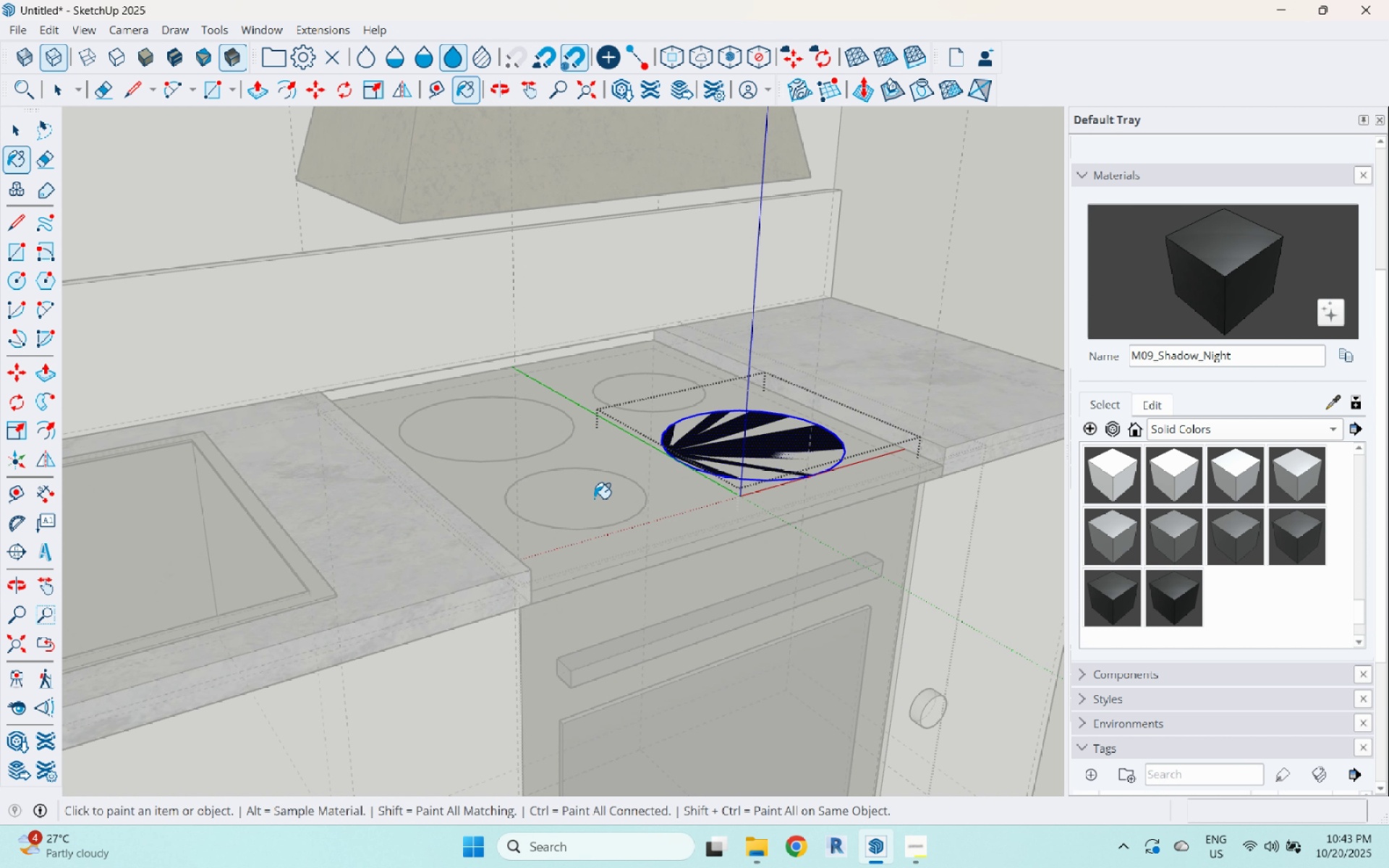 
left_click([593, 498])
 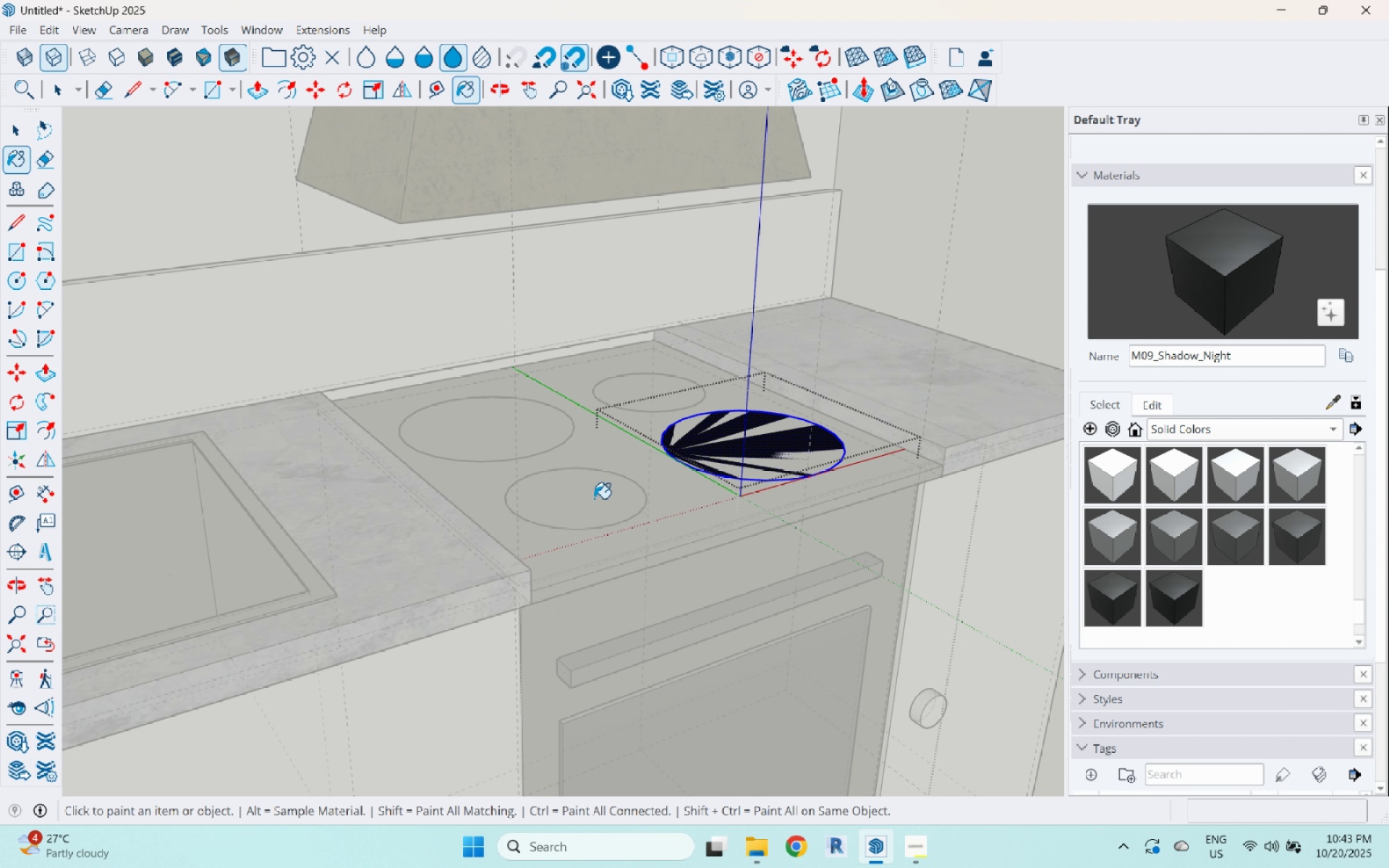 
key(Space)
 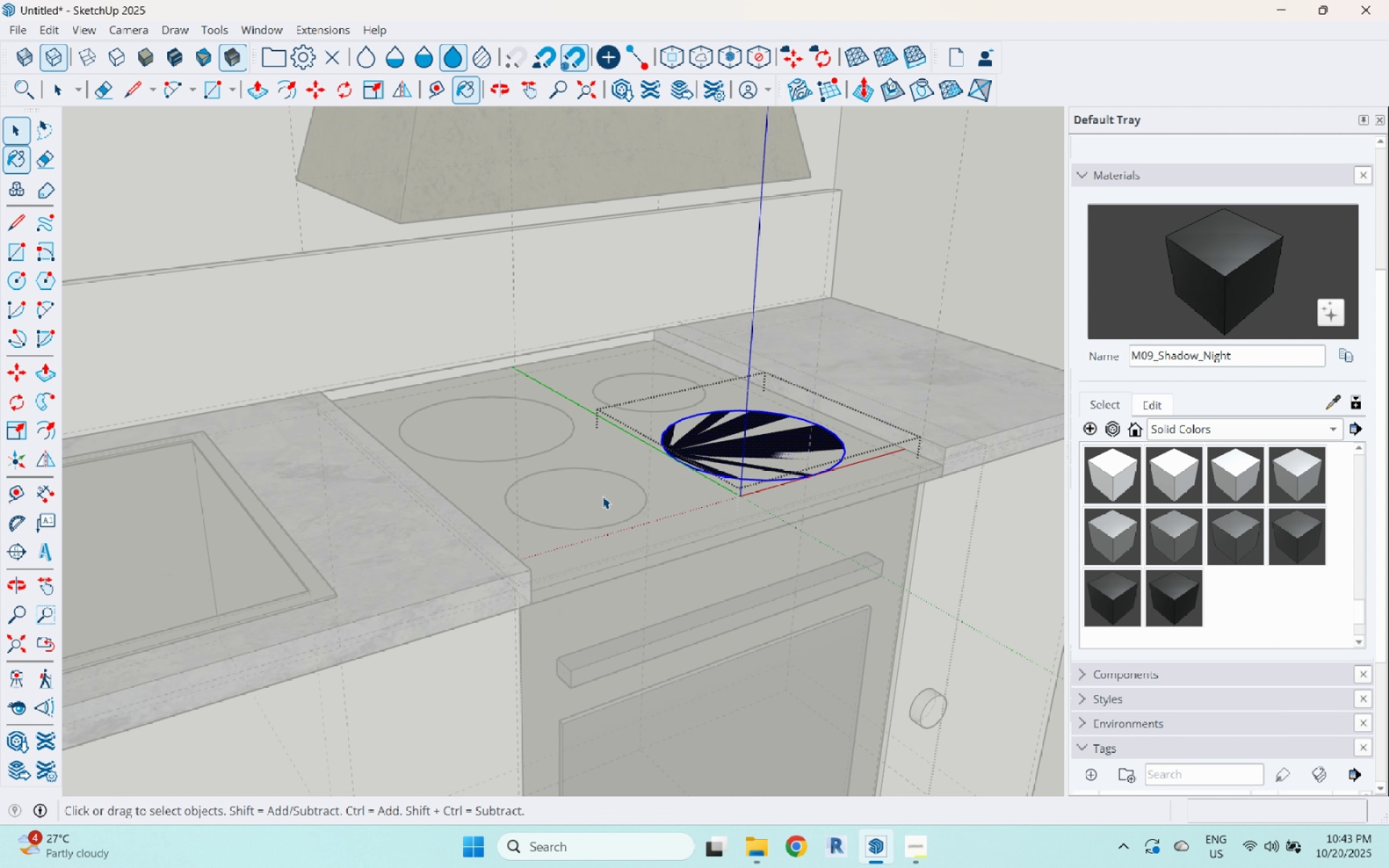 
key(Escape)
 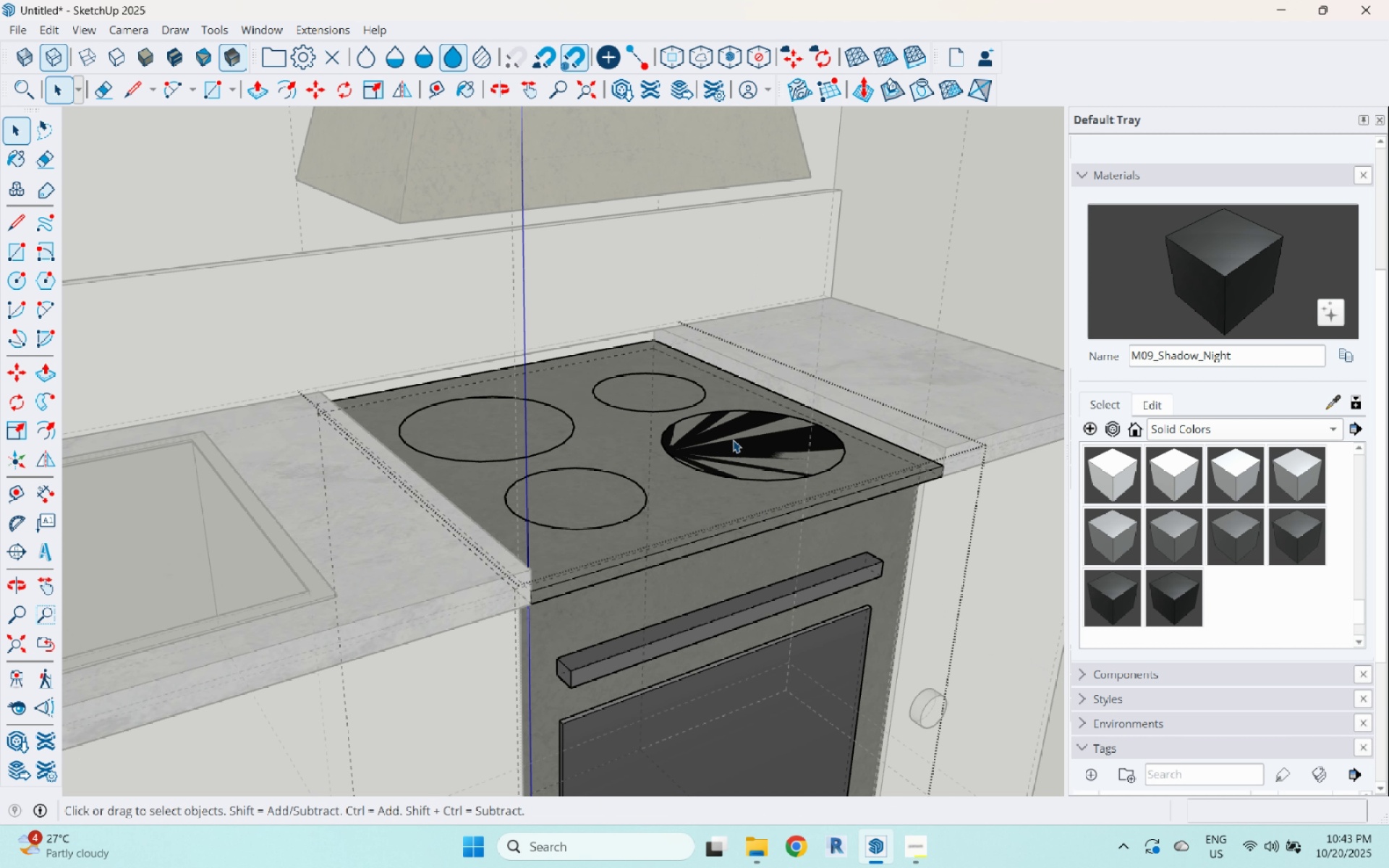 
key(Escape)
 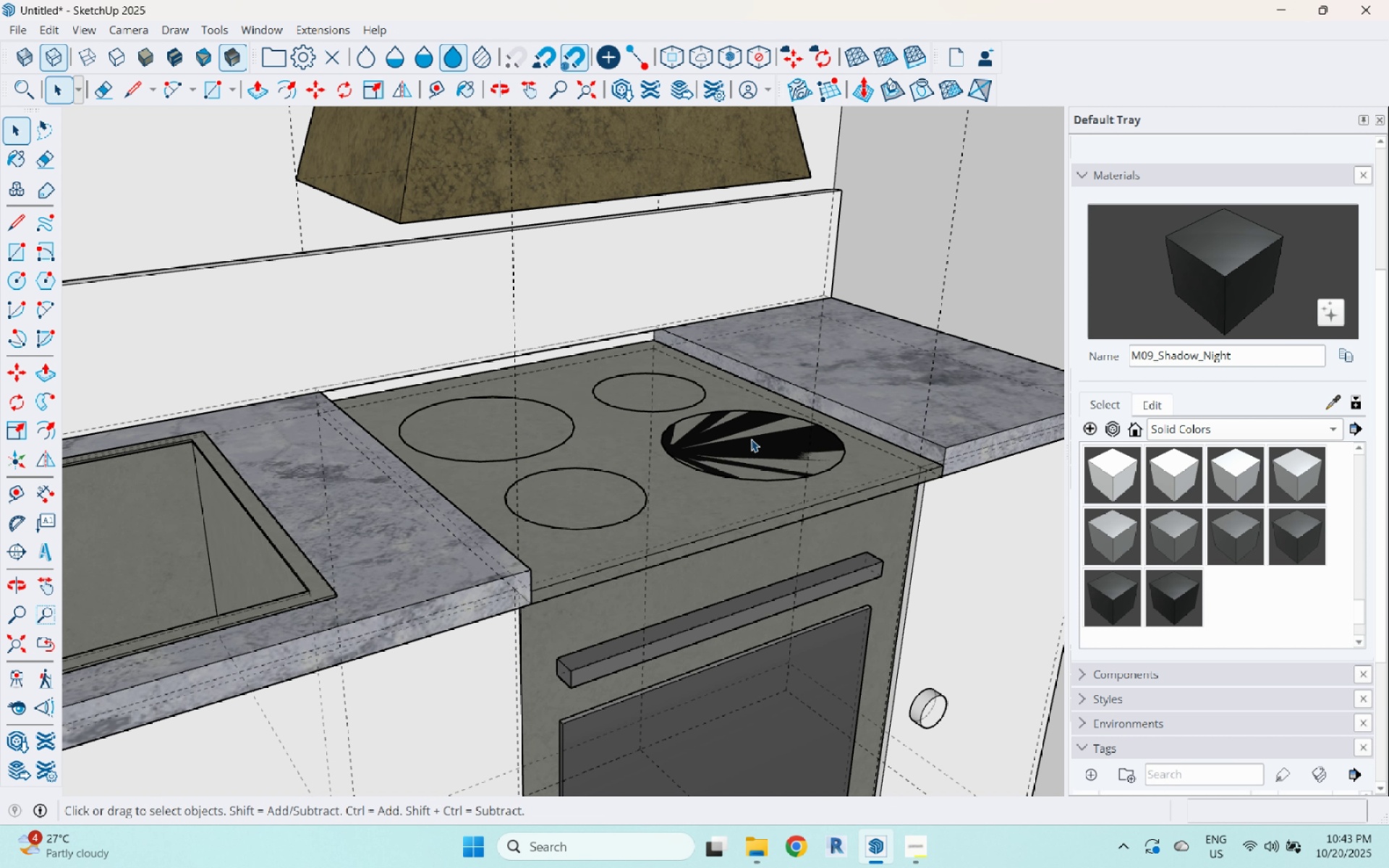 
left_click([751, 439])
 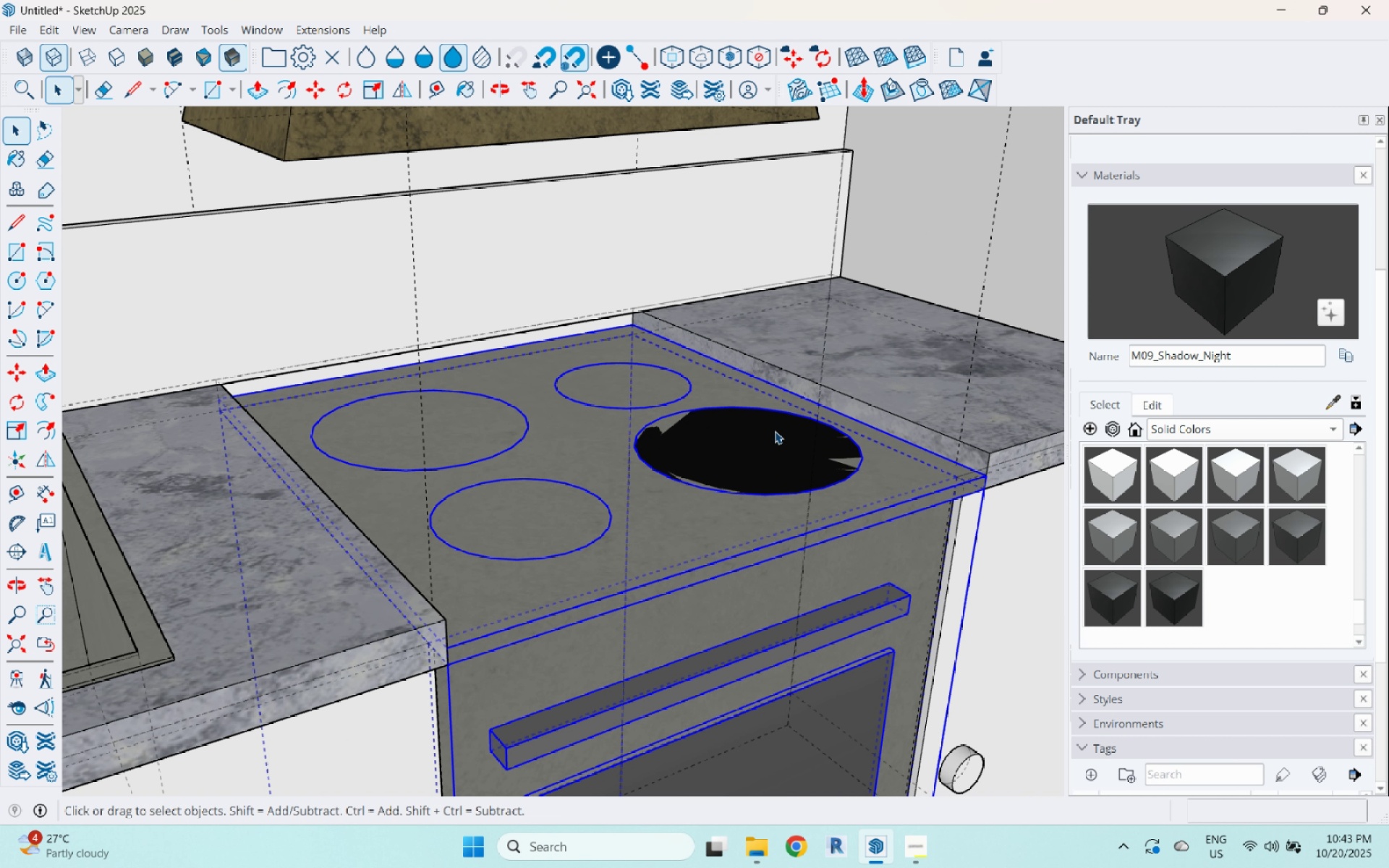 
scroll: coordinate [795, 453], scroll_direction: up, amount: 9.0
 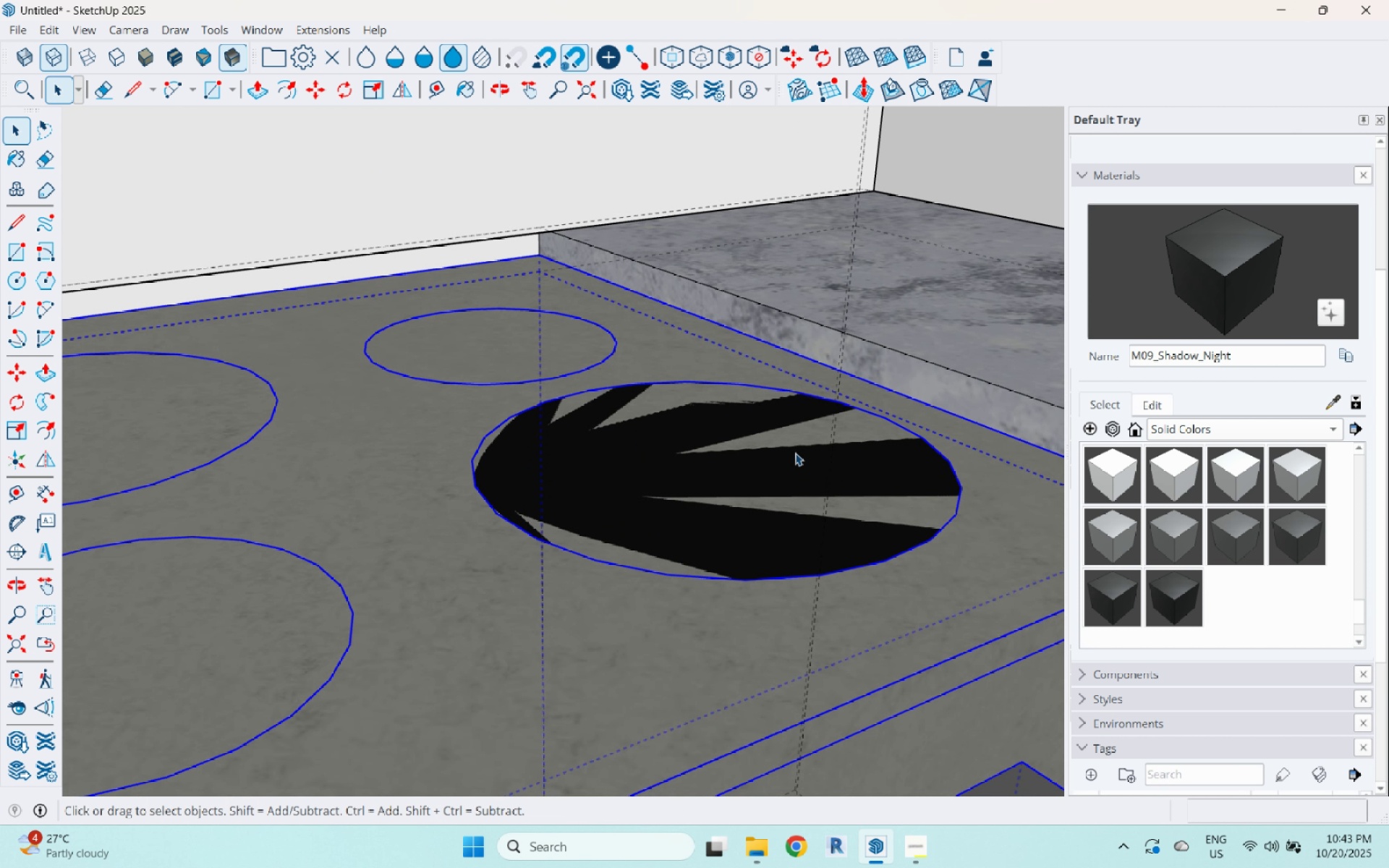 
left_click([795, 453])
 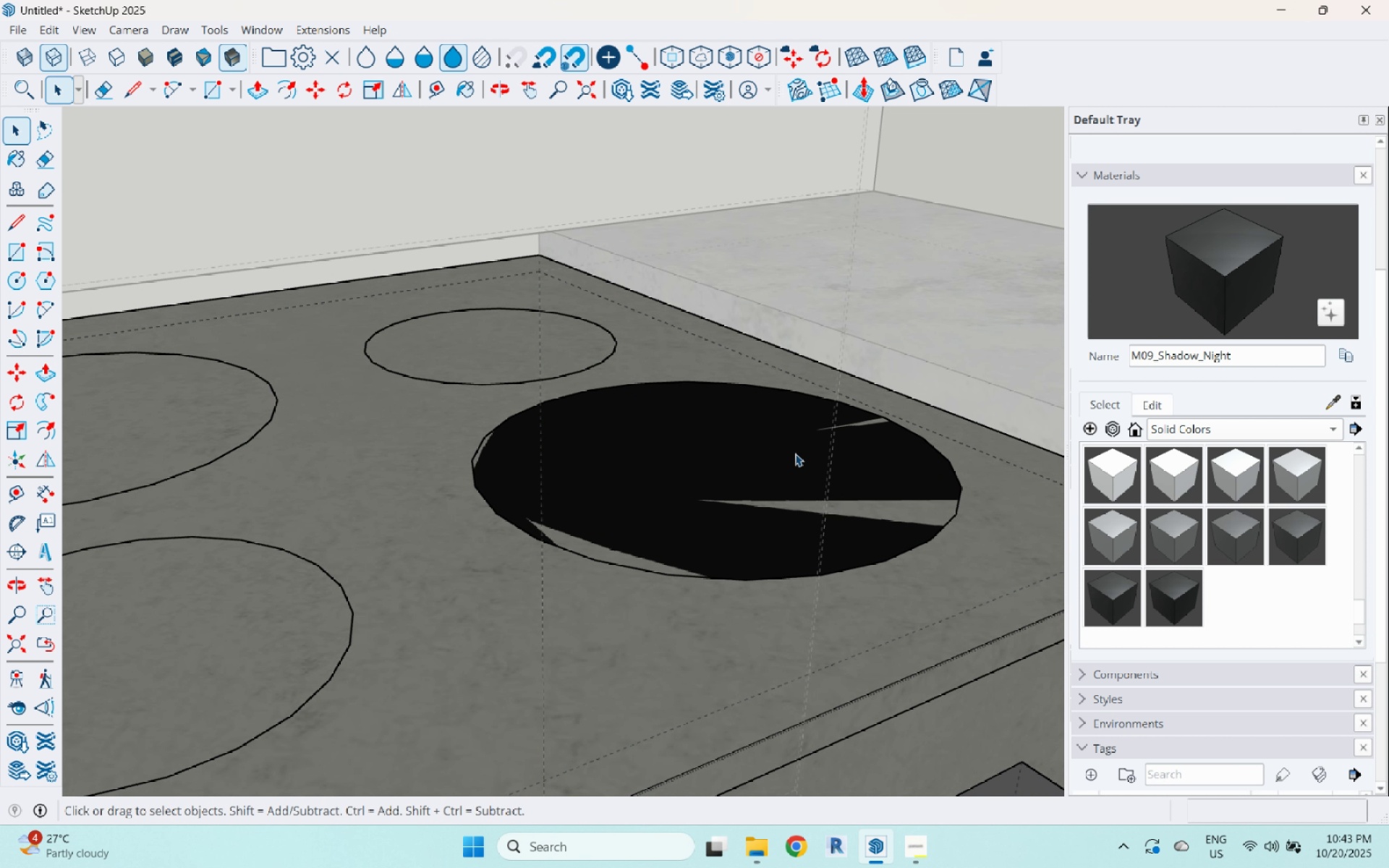 
triple_click([795, 454])
 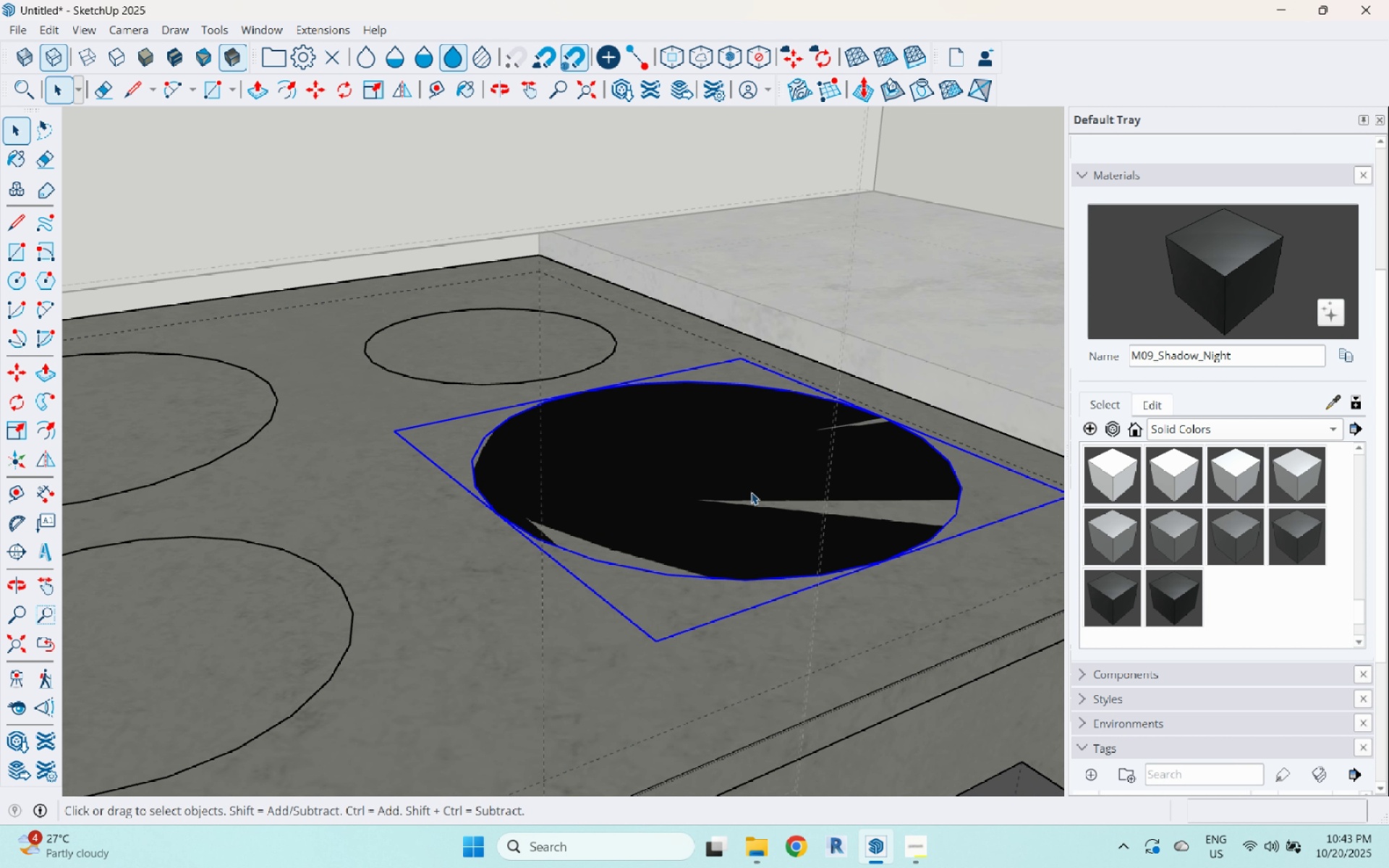 
triple_click([751, 492])
 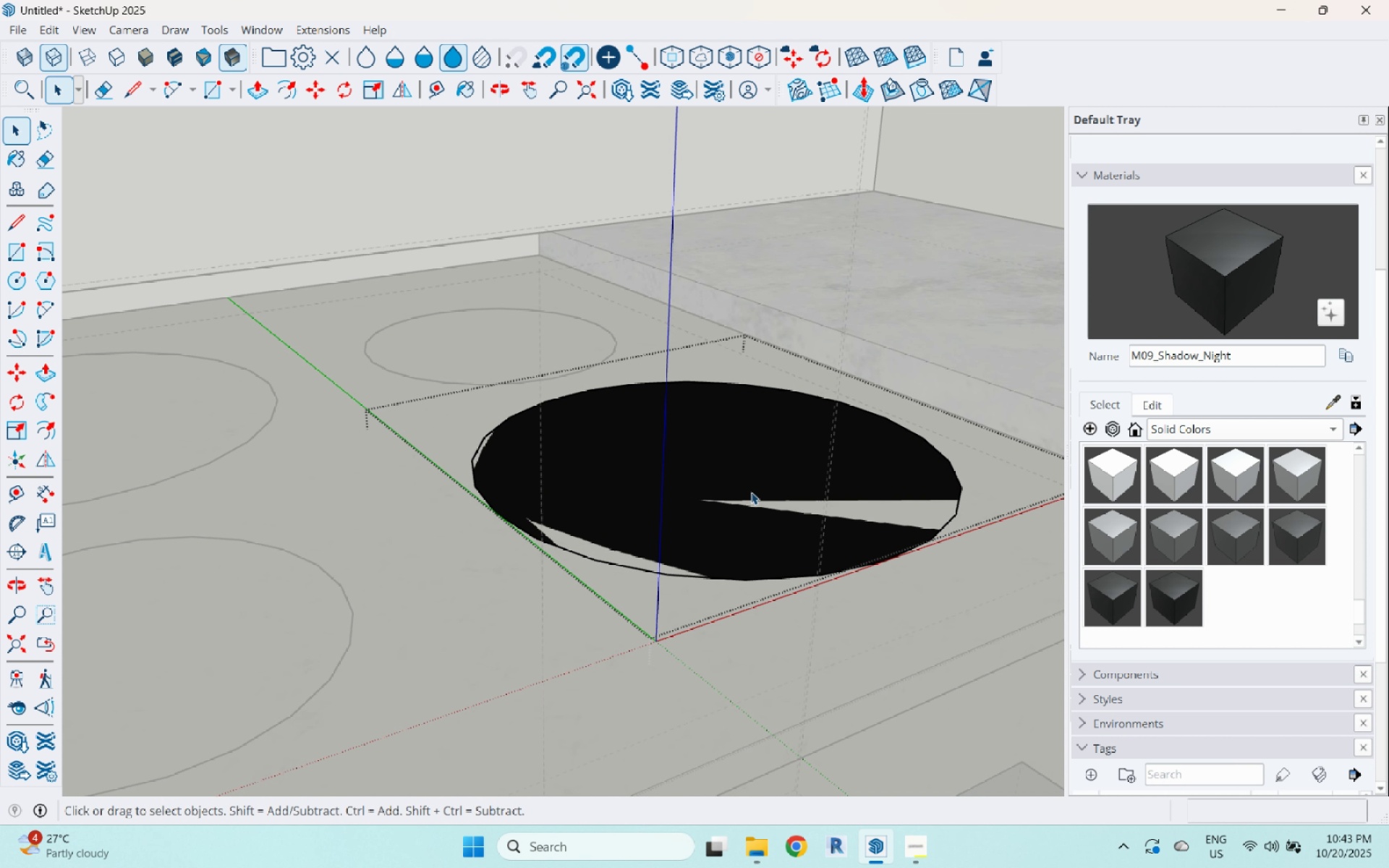 
triple_click([751, 492])
 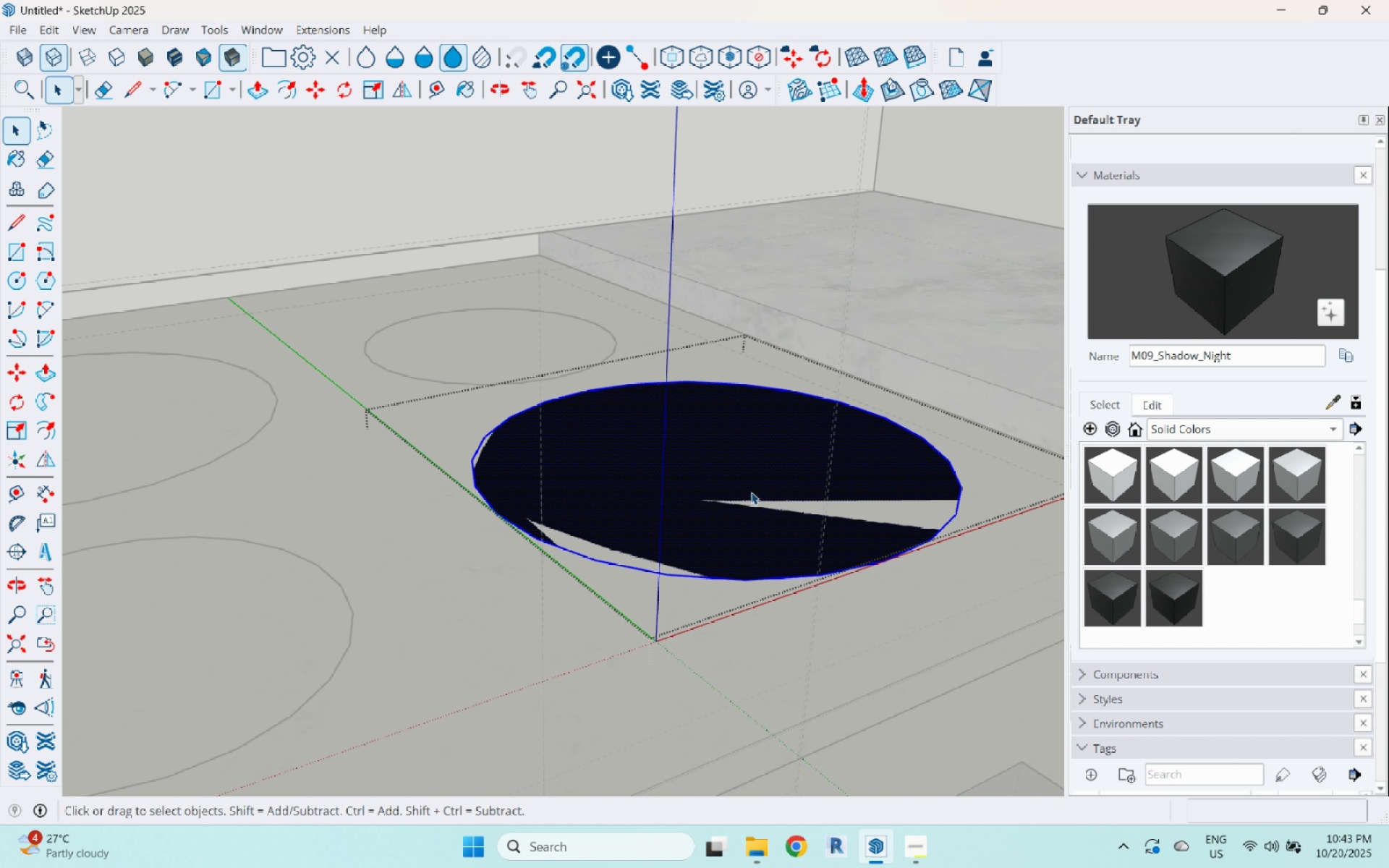 
triple_click([751, 492])
 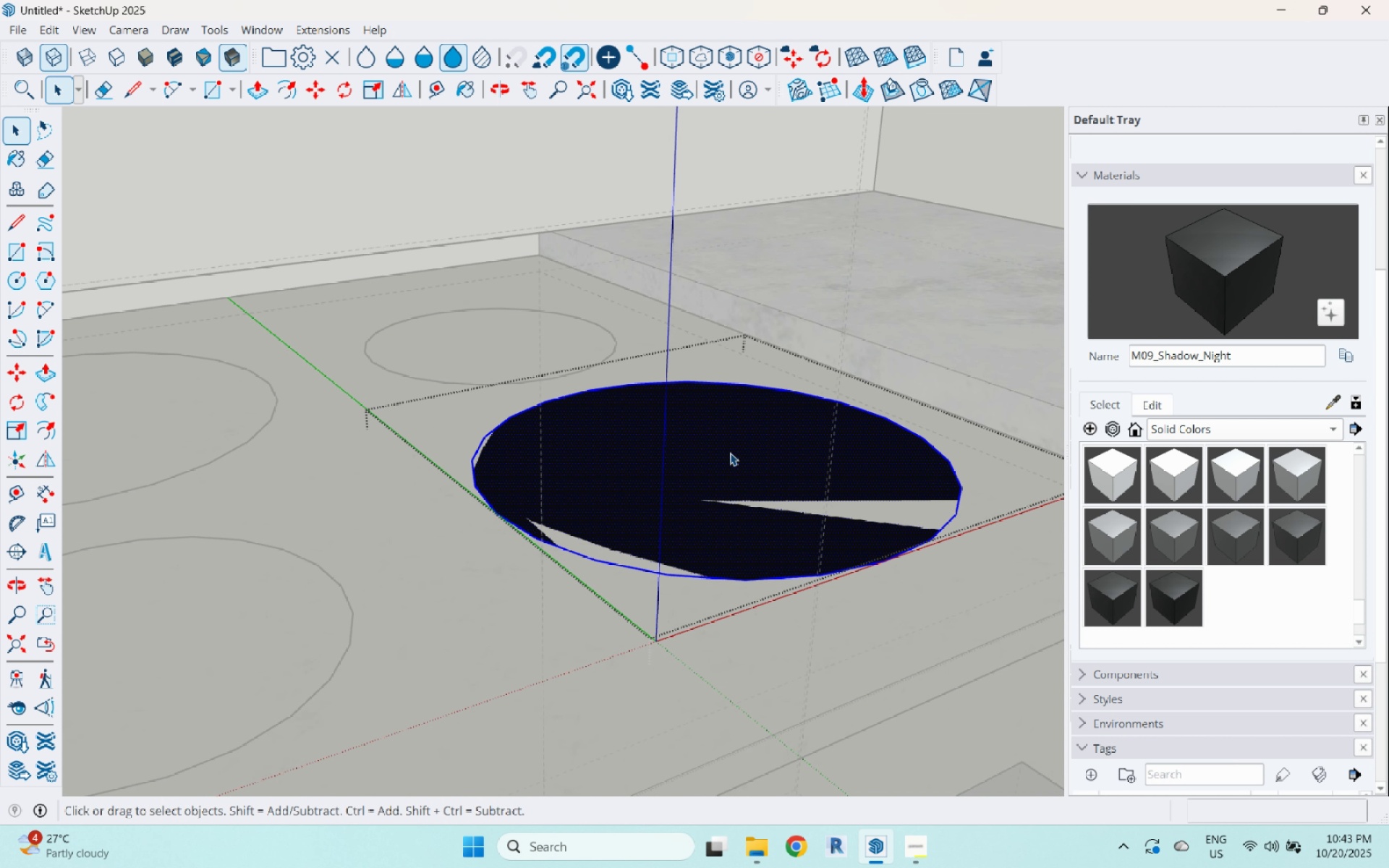 
key(P)
 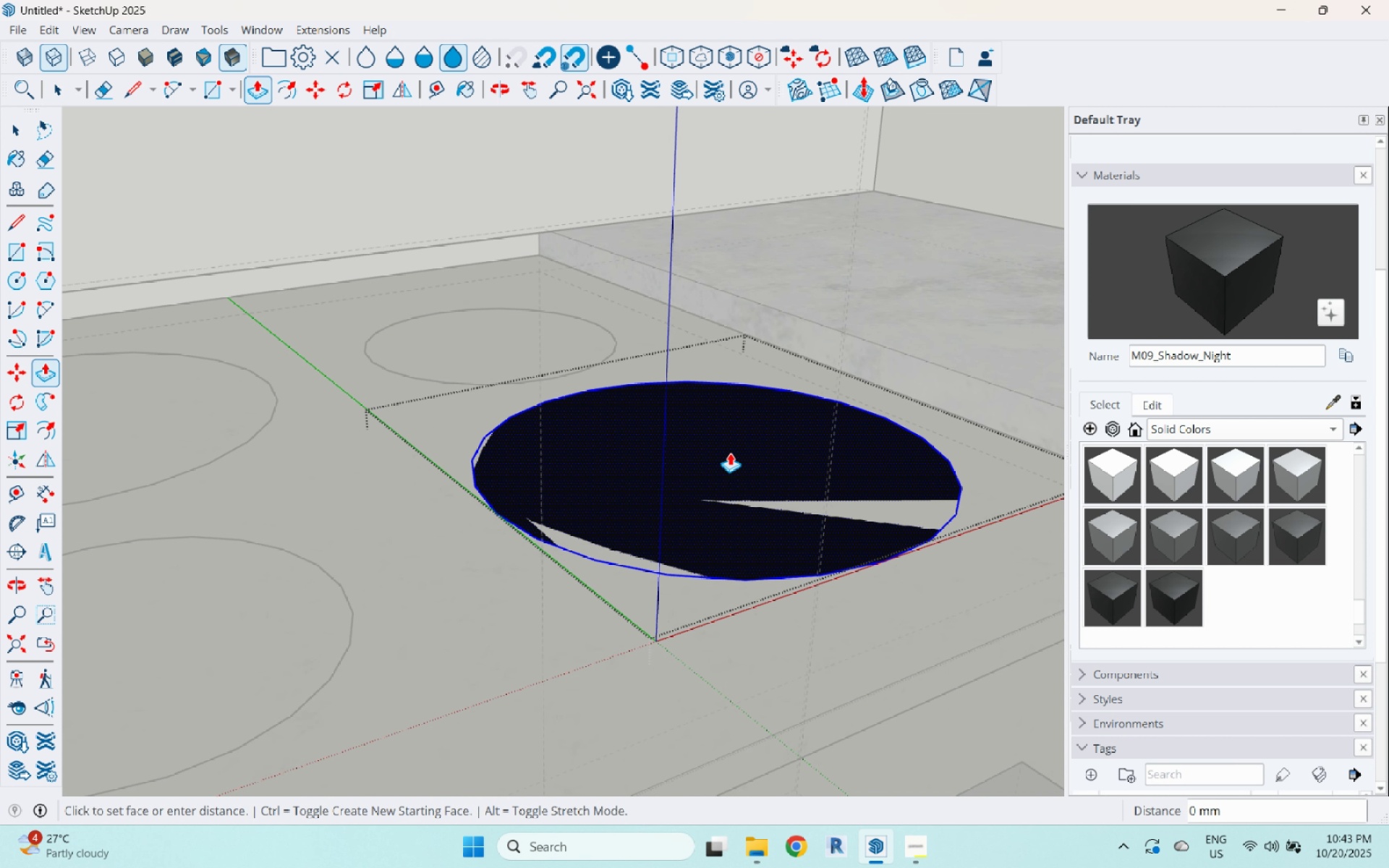 
left_click([730, 453])
 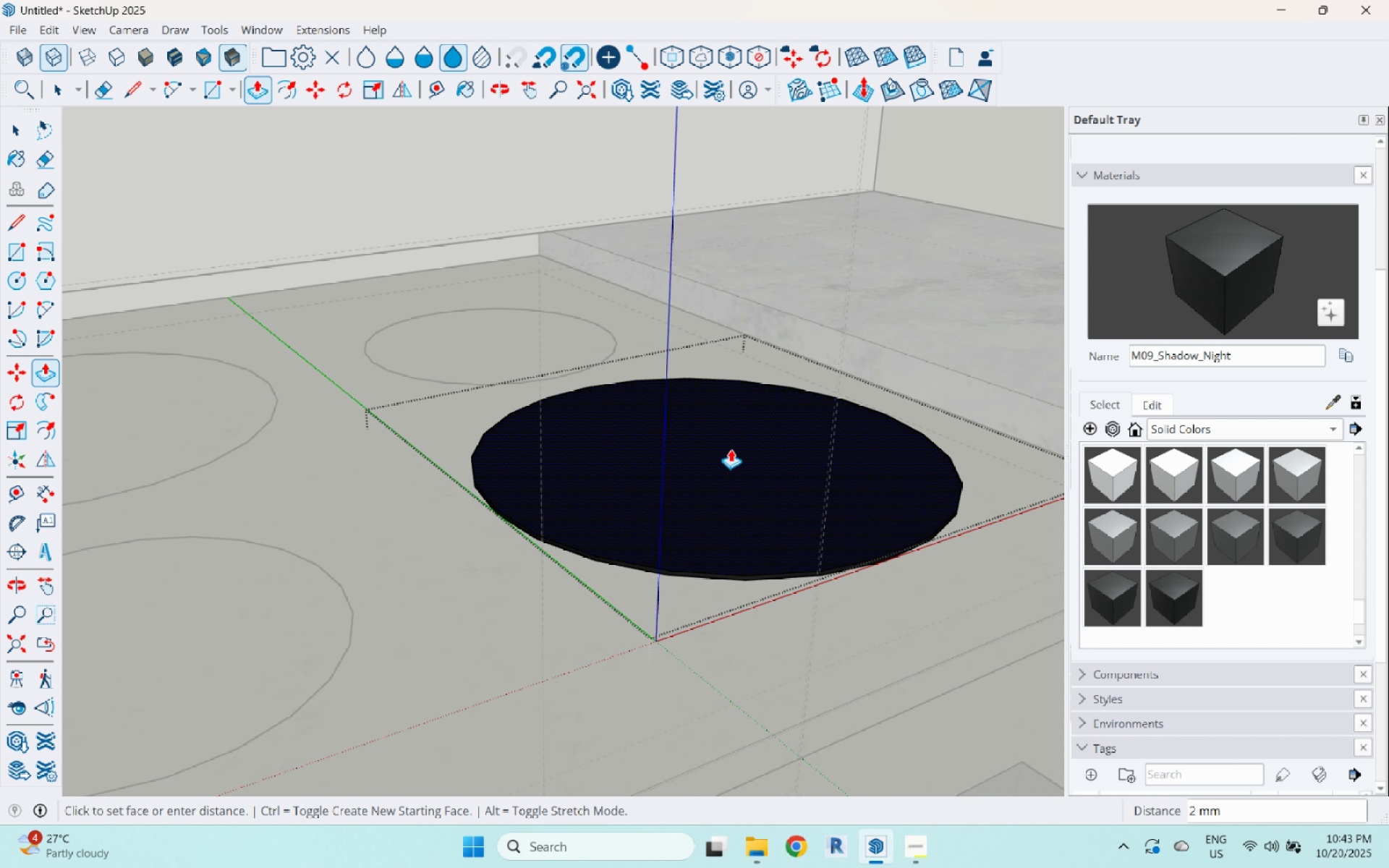 
left_click([731, 449])
 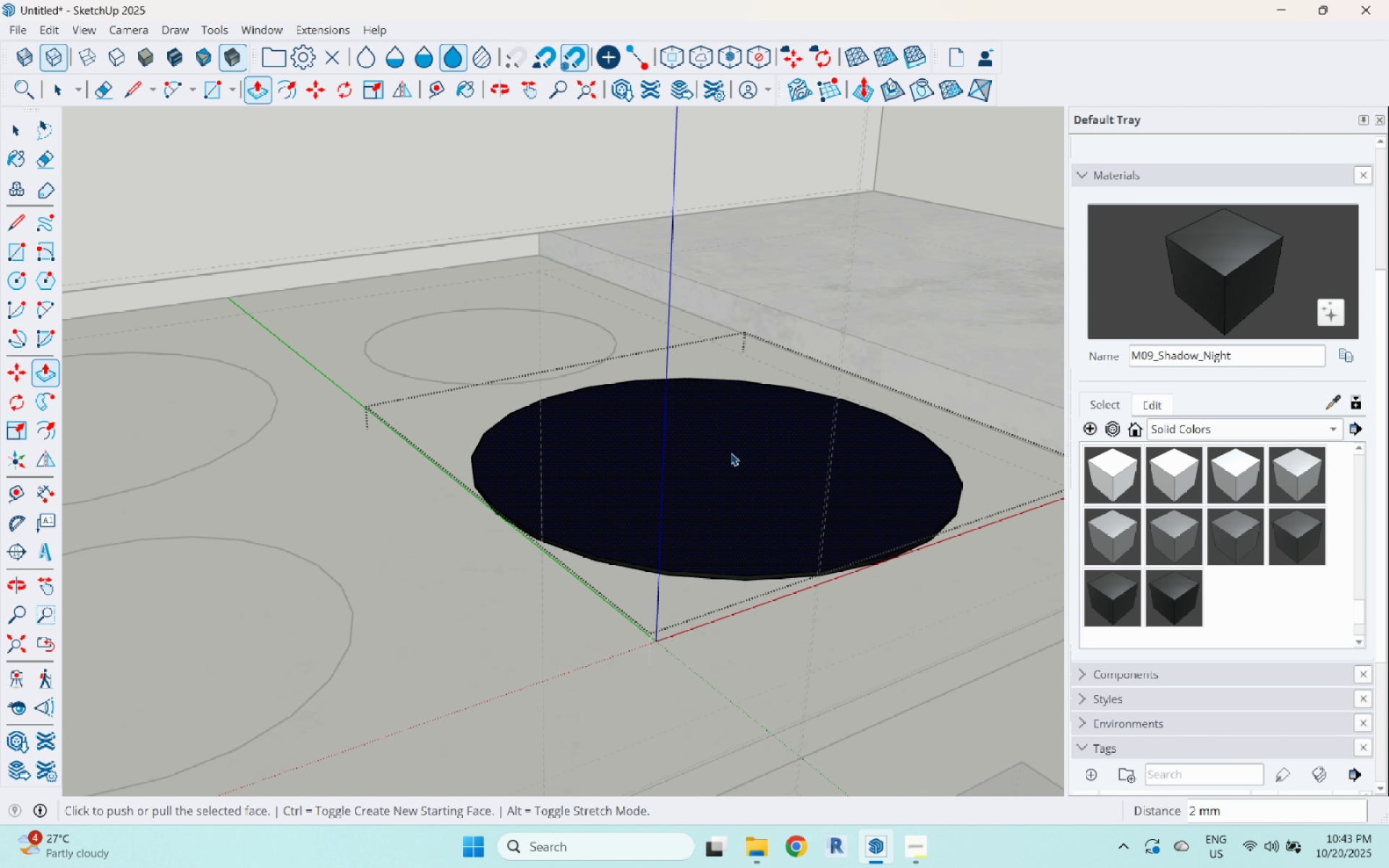 
key(Space)
 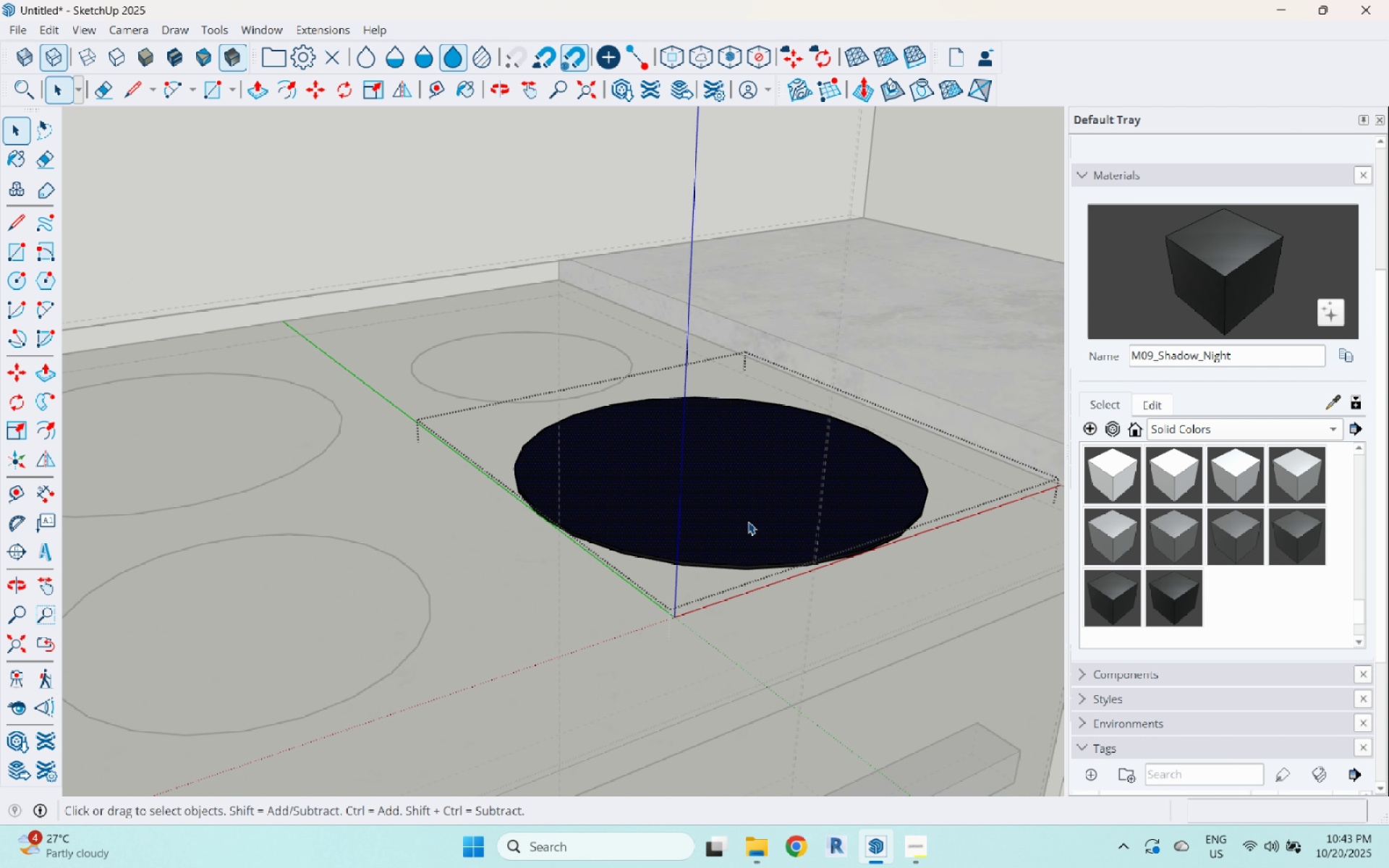 
scroll: coordinate [748, 522], scroll_direction: down, amount: 5.0
 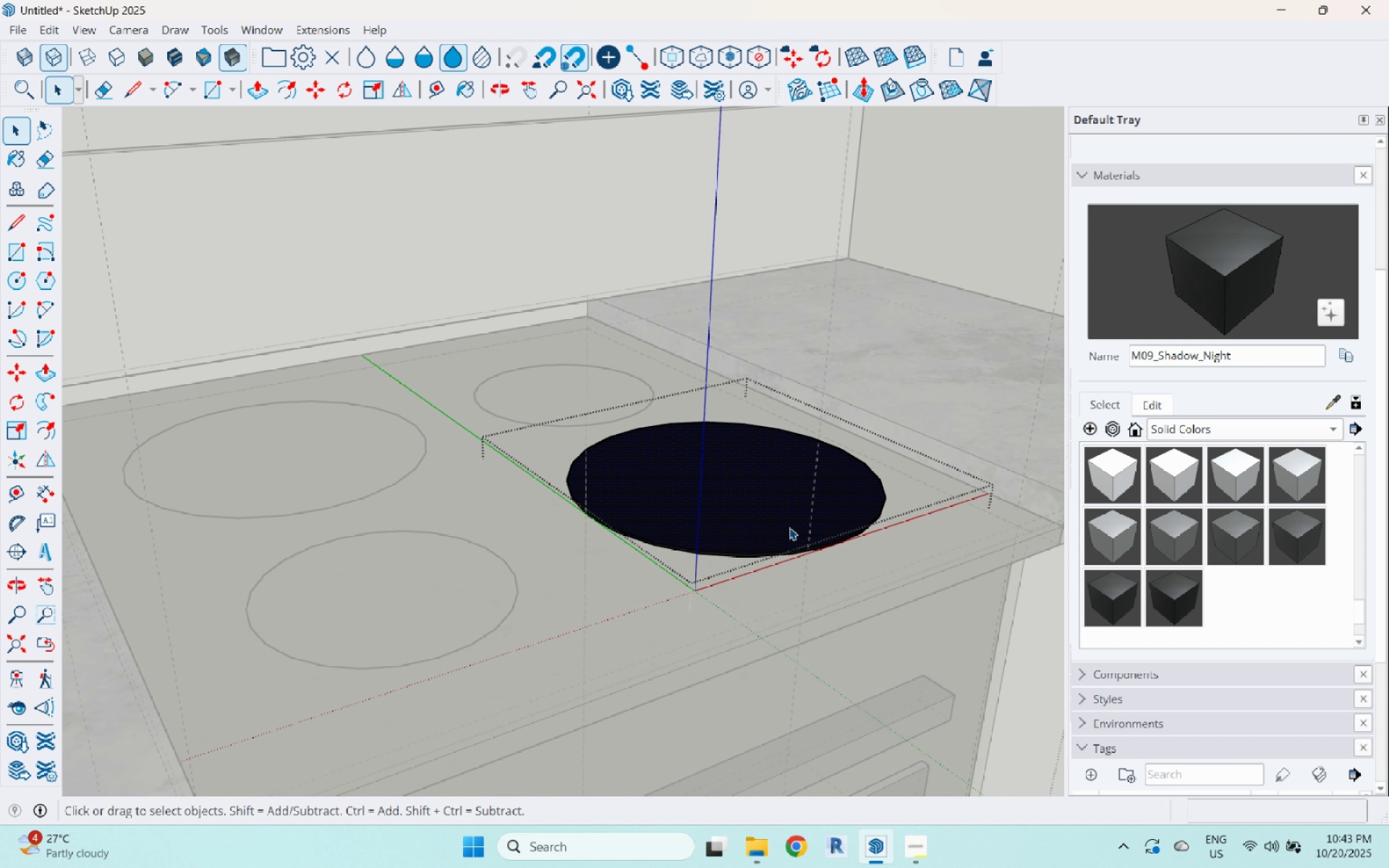 
key(Escape)
 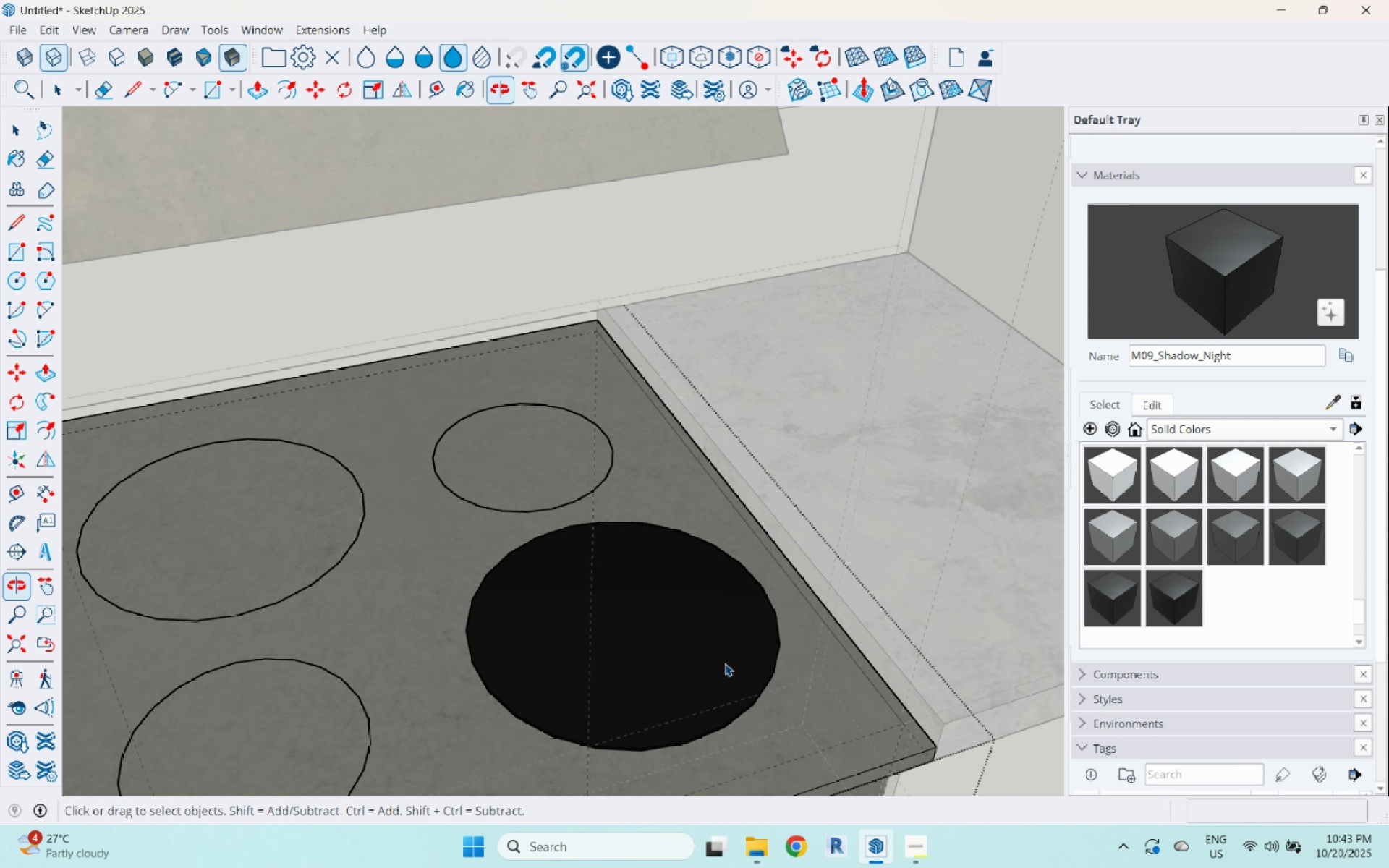 
scroll: coordinate [698, 542], scroll_direction: down, amount: 6.0
 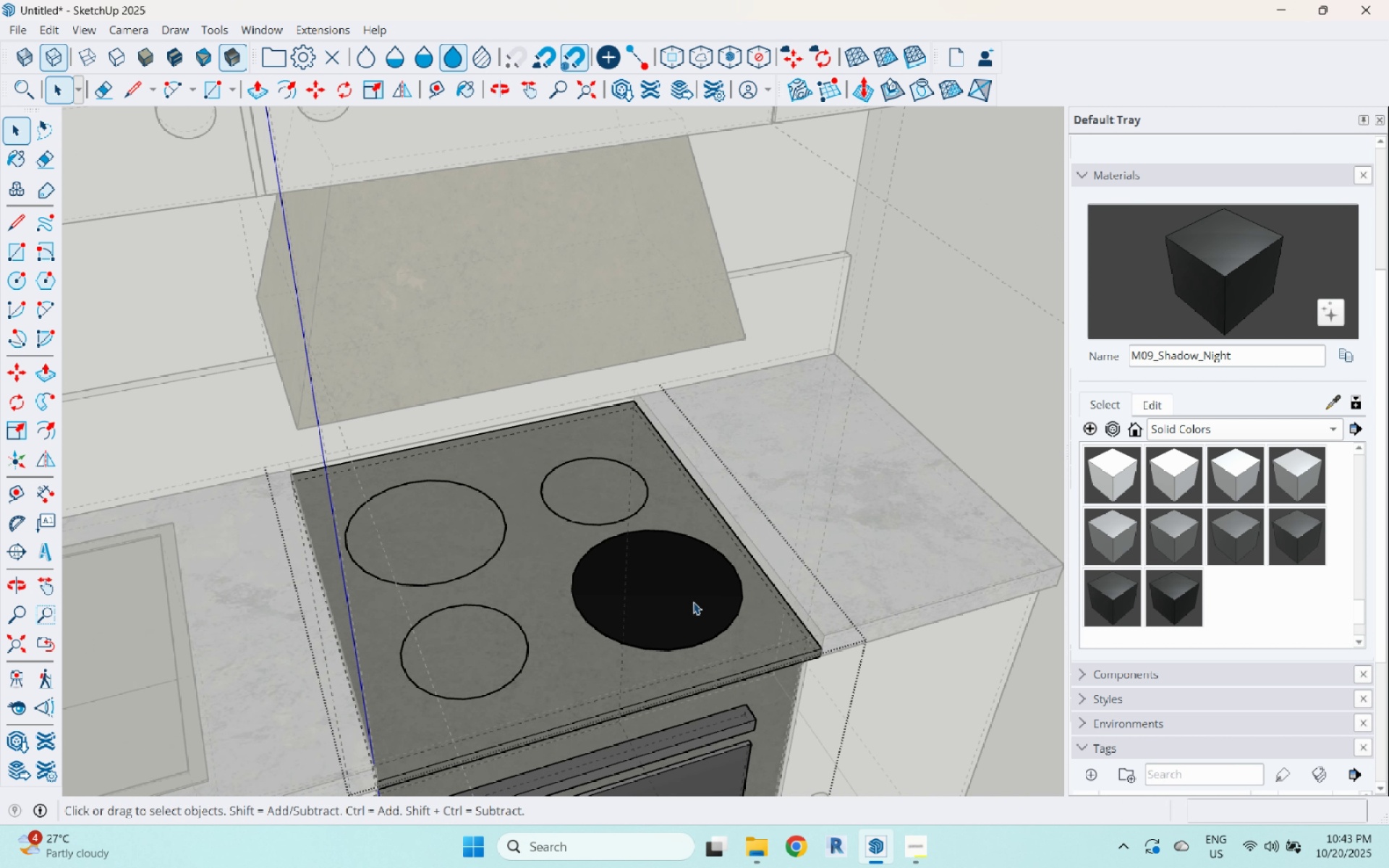 
left_click([693, 602])
 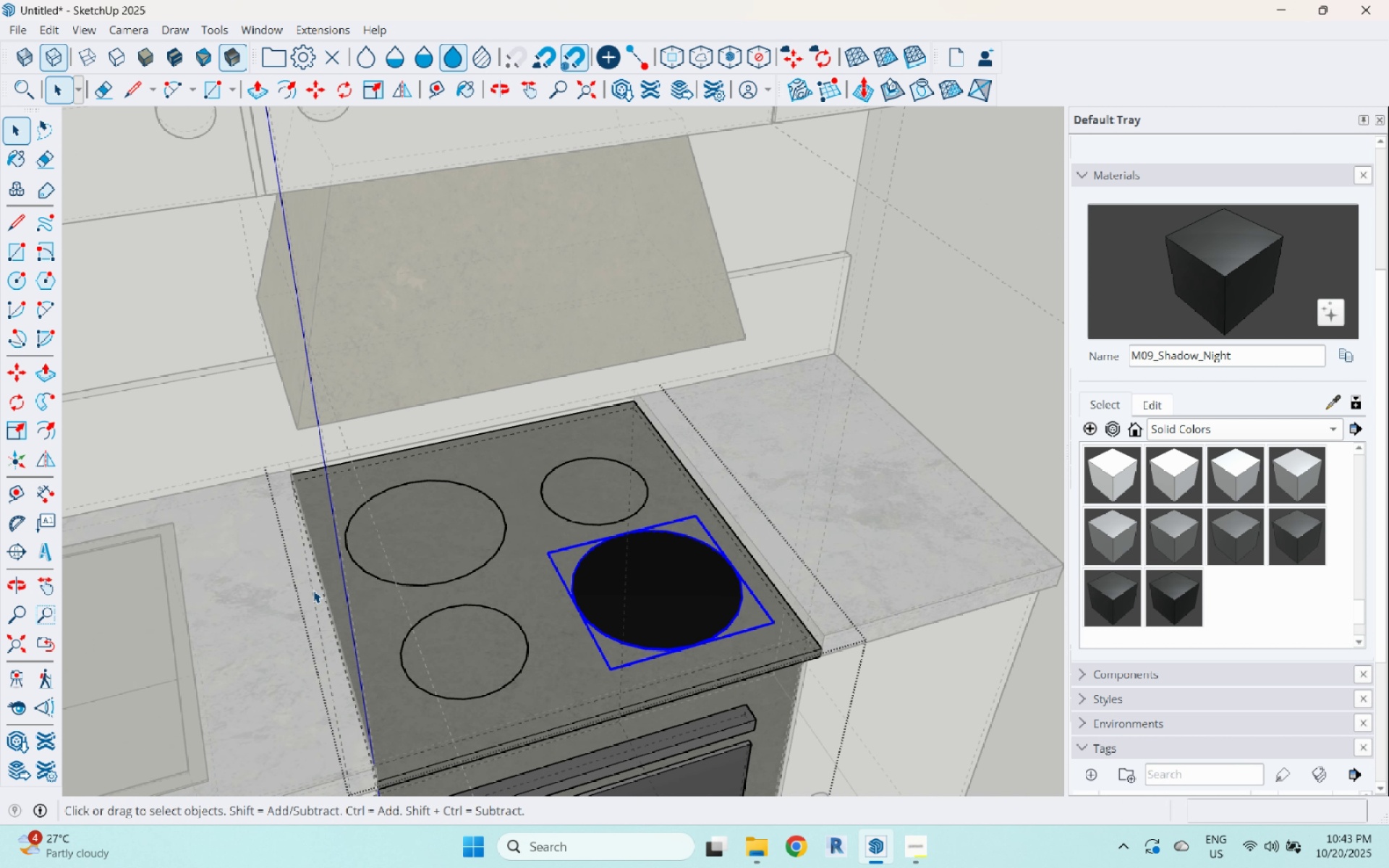 
left_click([428, 540])
 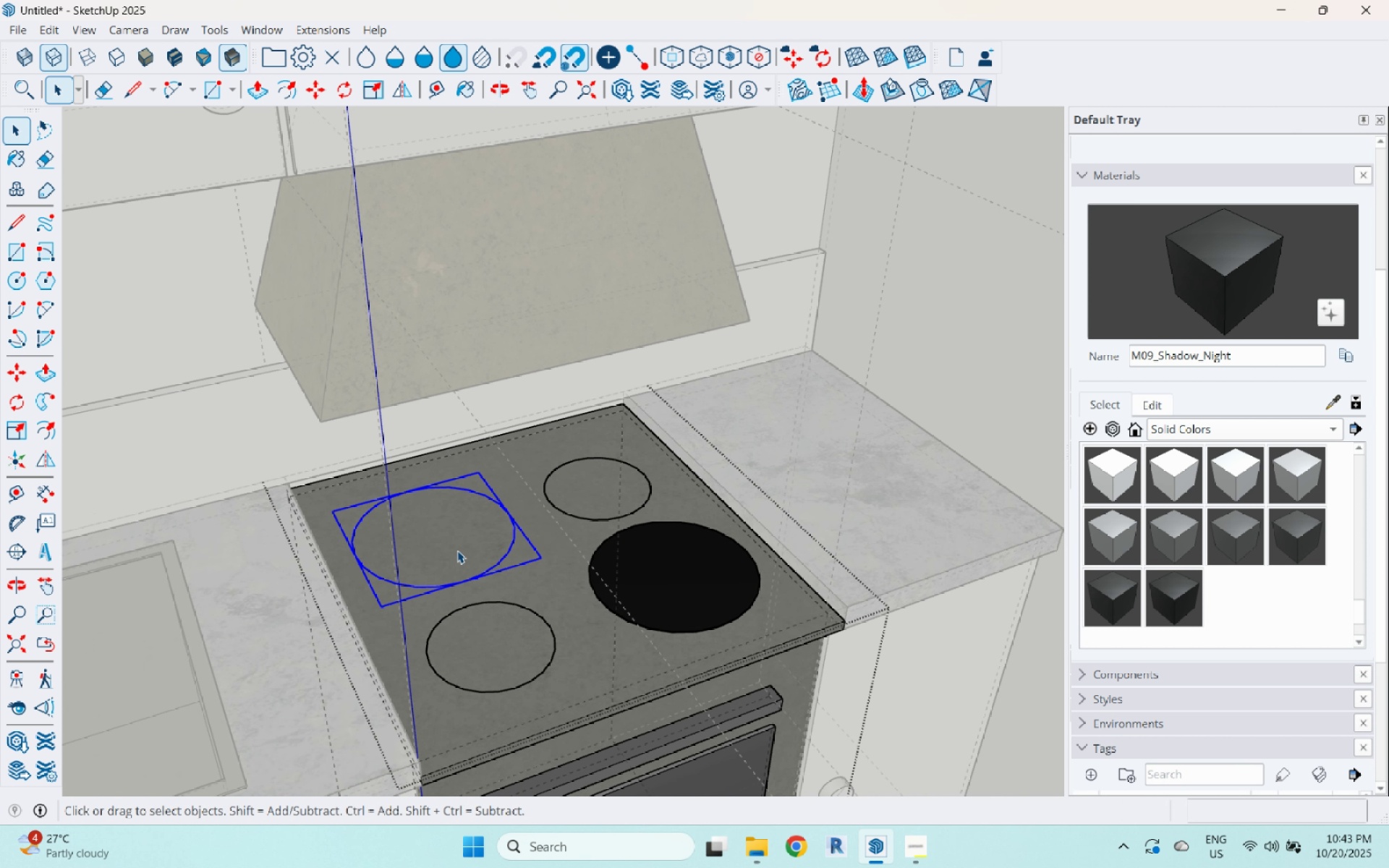 
double_click([457, 550])
 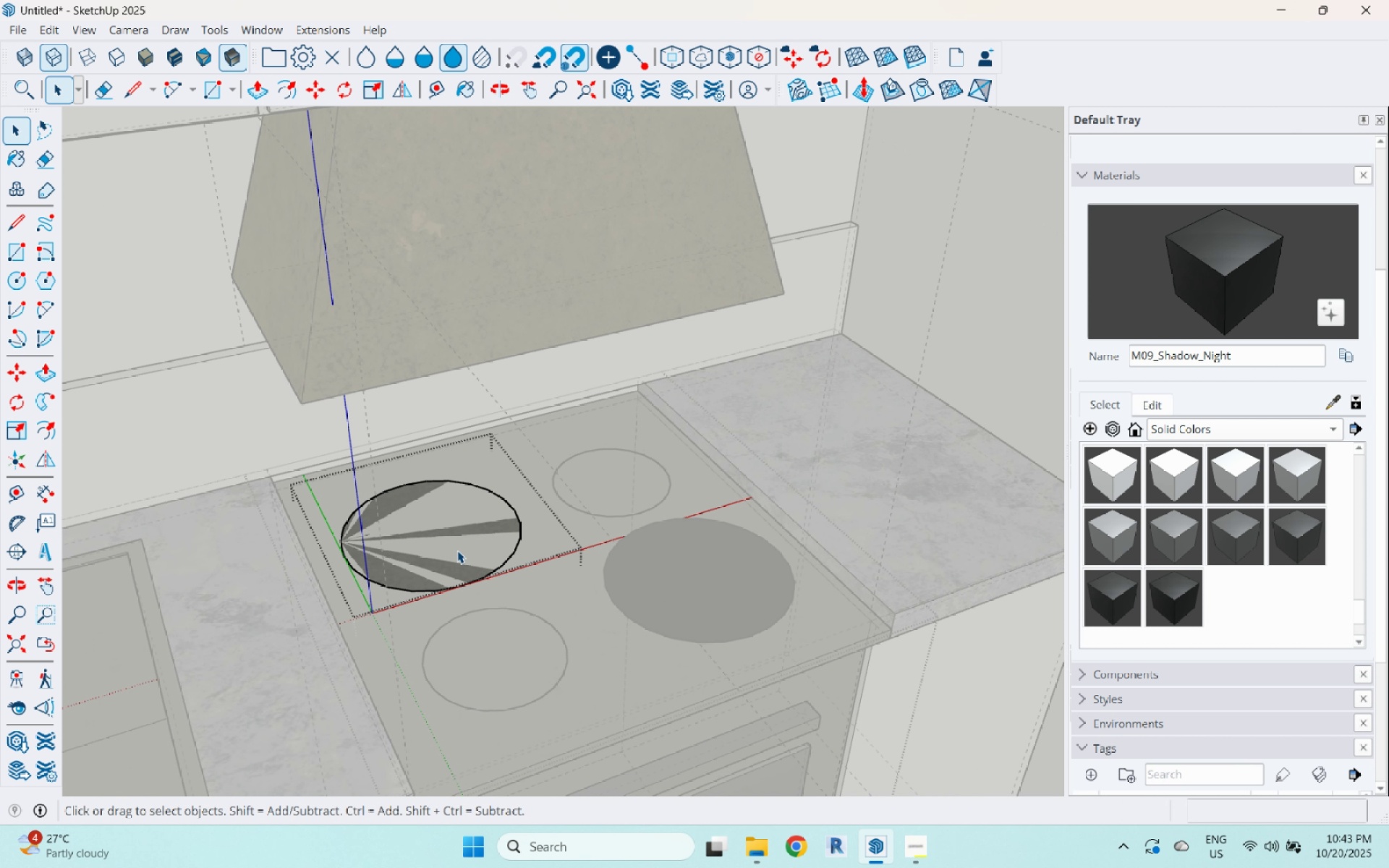 
scroll: coordinate [465, 469], scroll_direction: up, amount: 10.0
 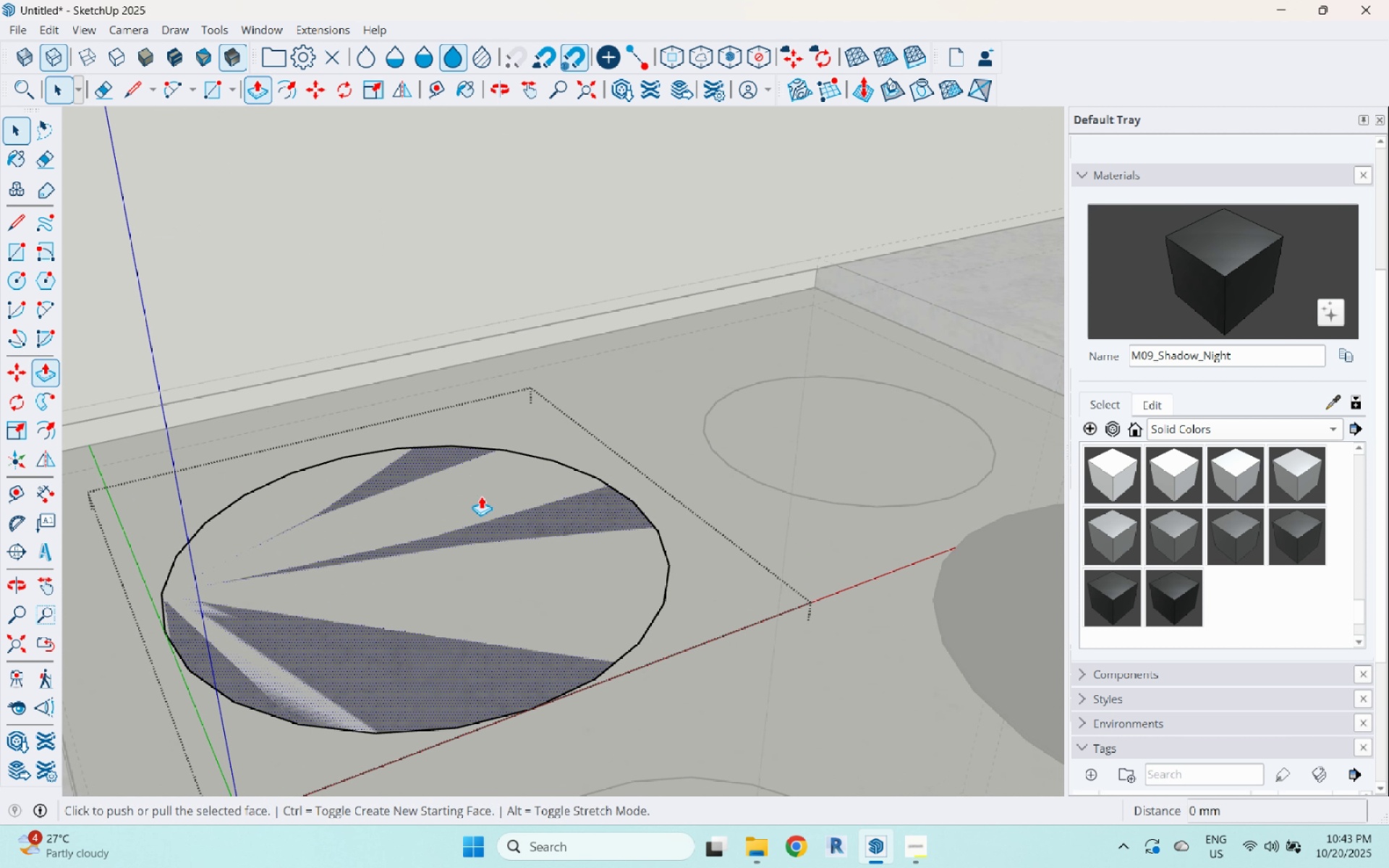 
key(P)
 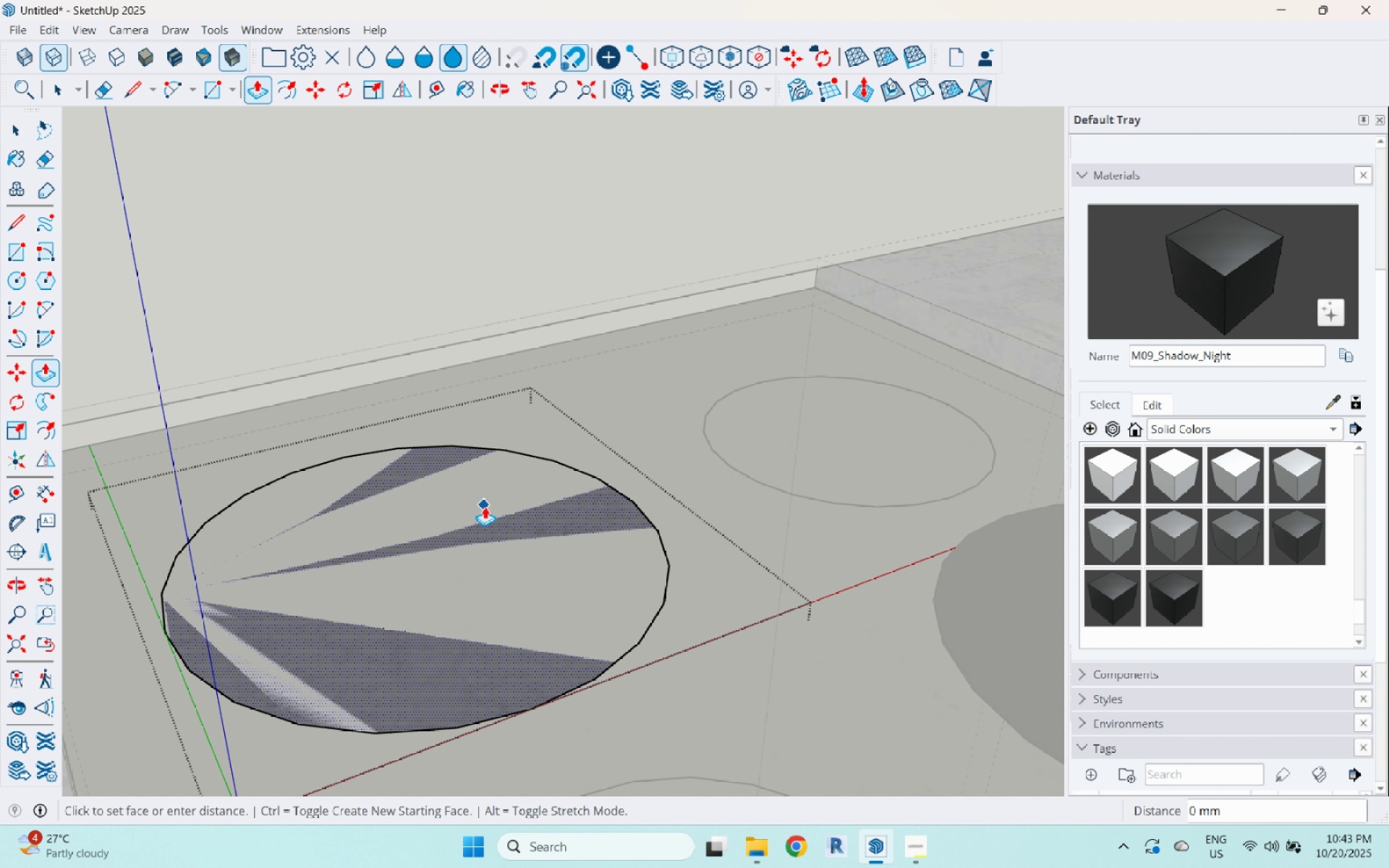 
left_click([485, 506])
 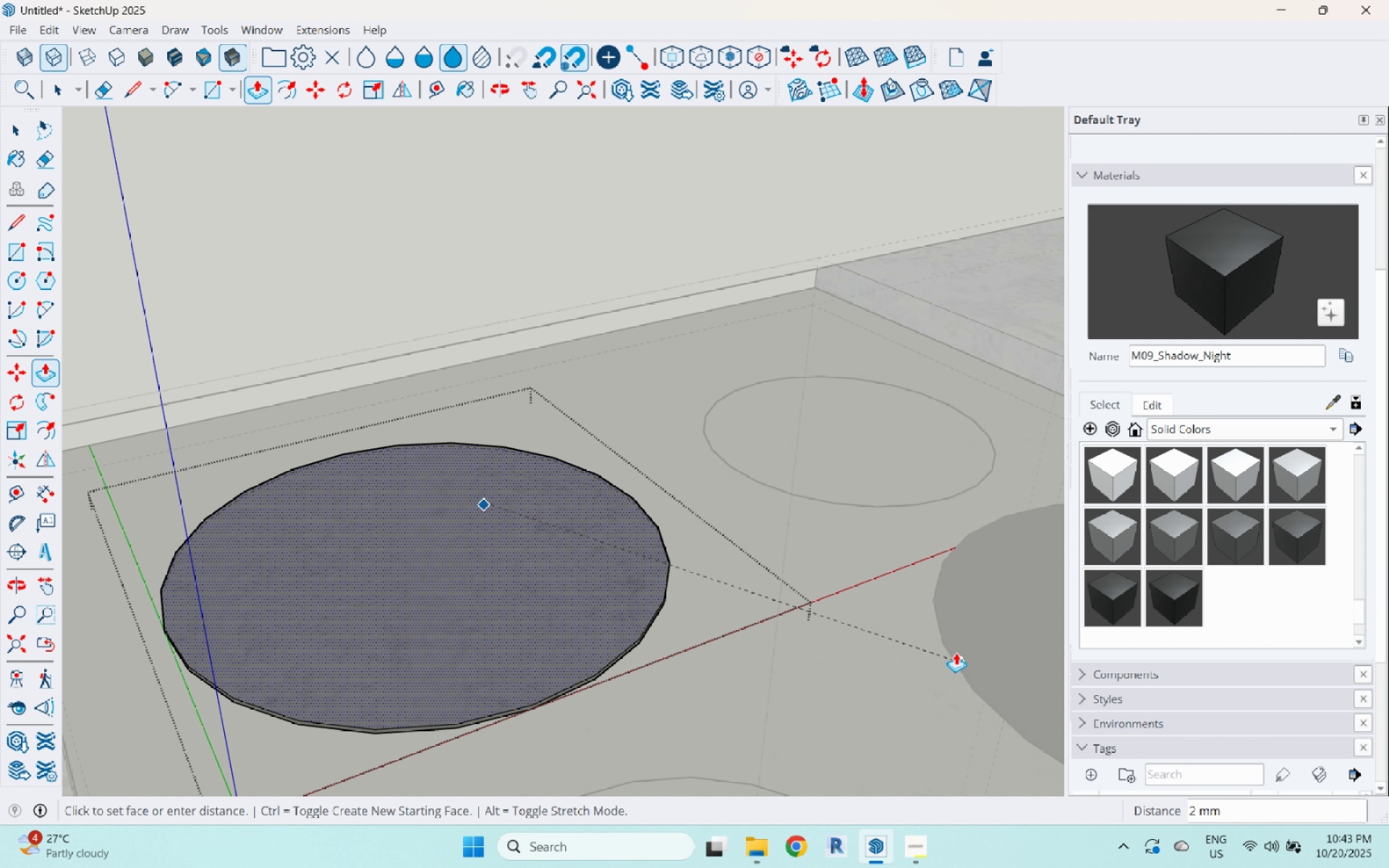 
left_click([956, 652])
 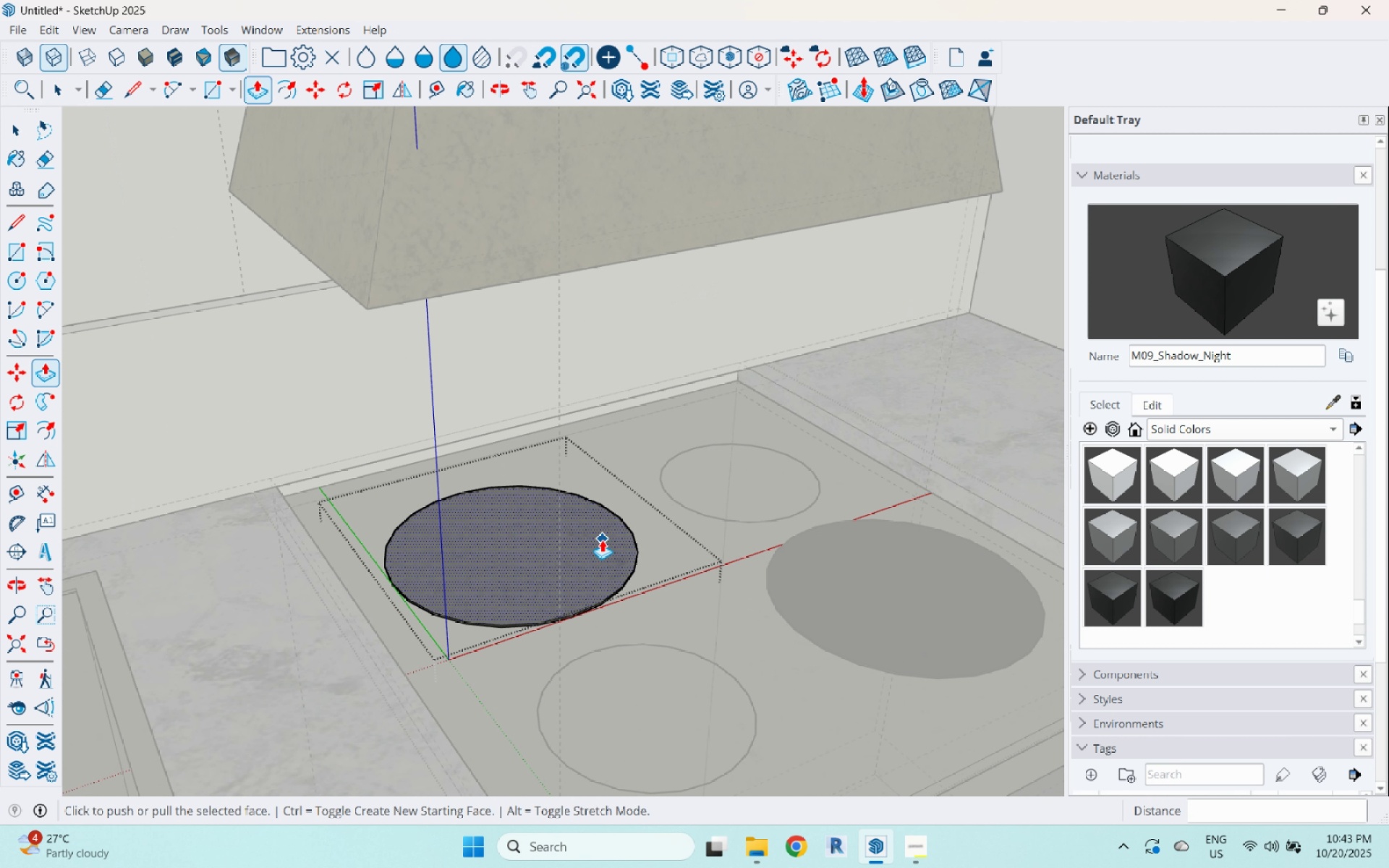 
scroll: coordinate [603, 542], scroll_direction: down, amount: 10.0
 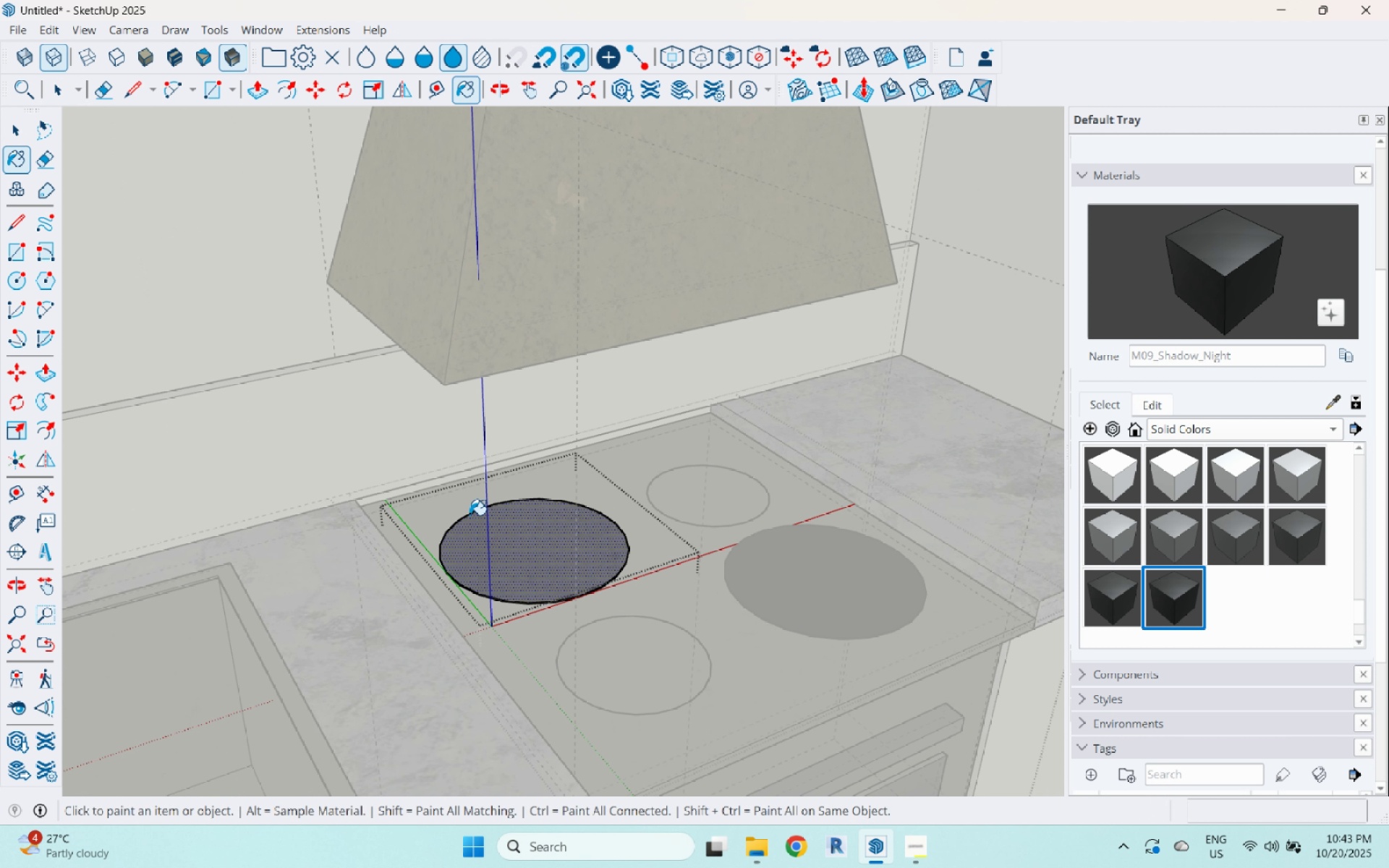 
double_click([559, 537])
 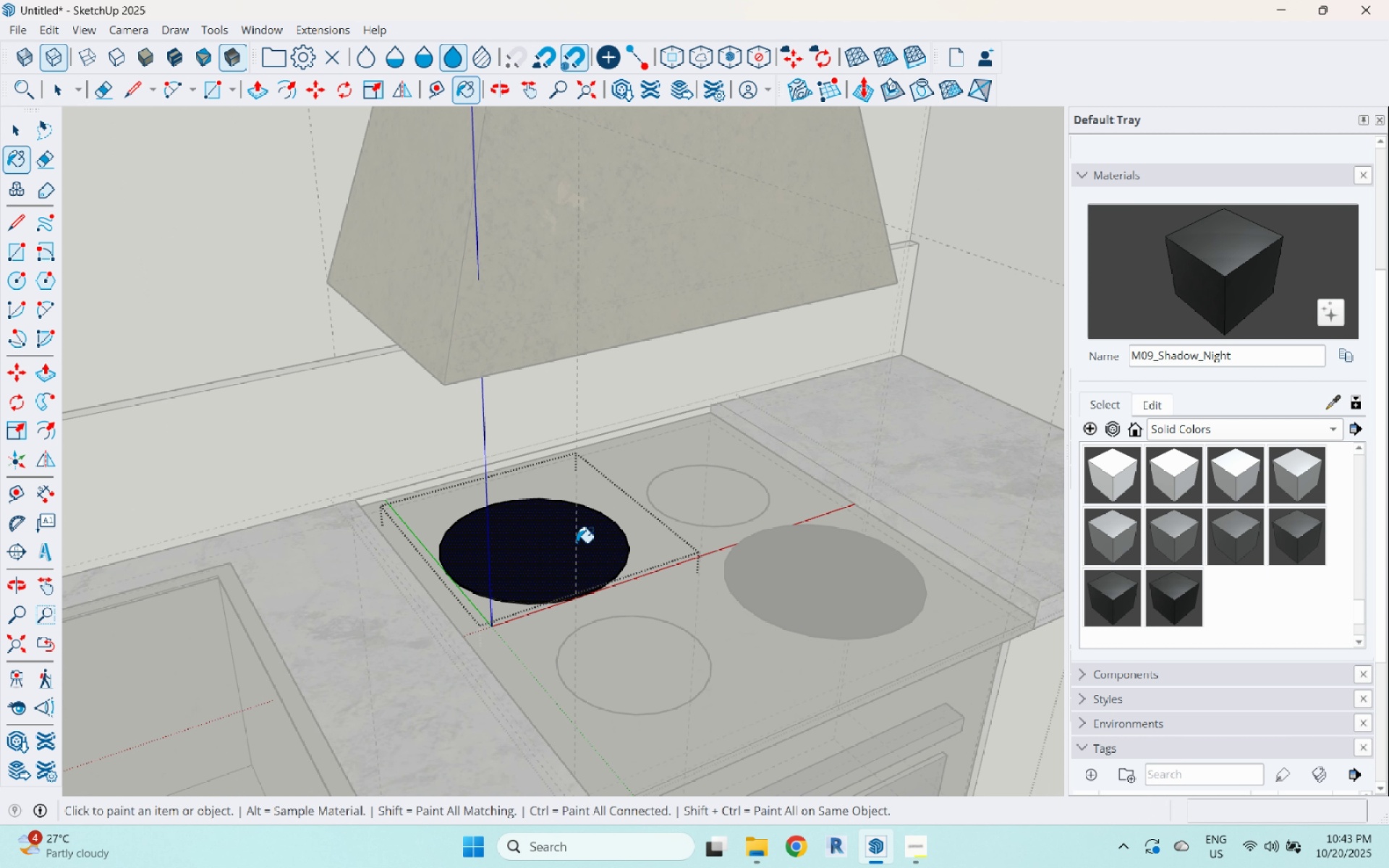 
key(Space)
 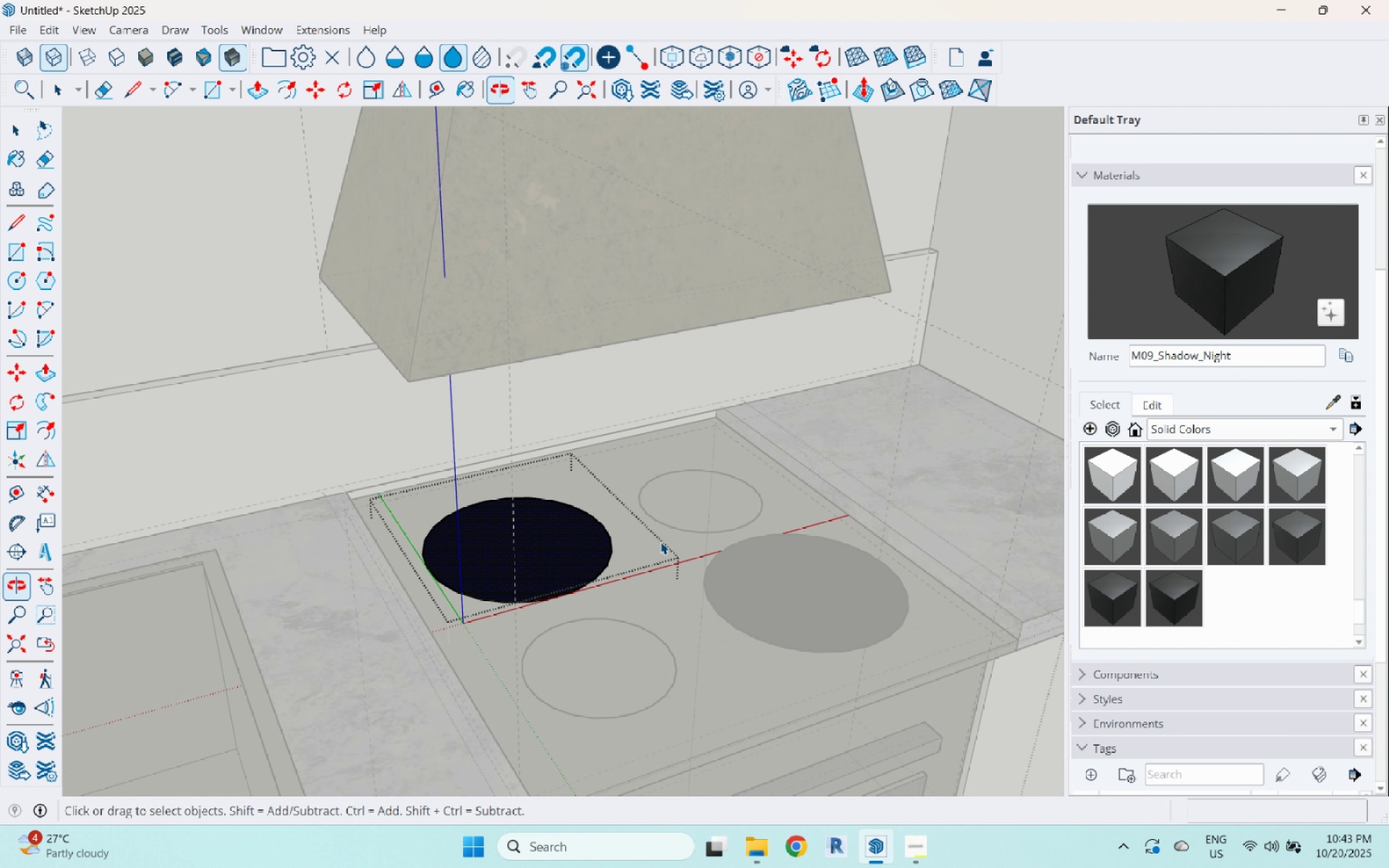 
key(Escape)
 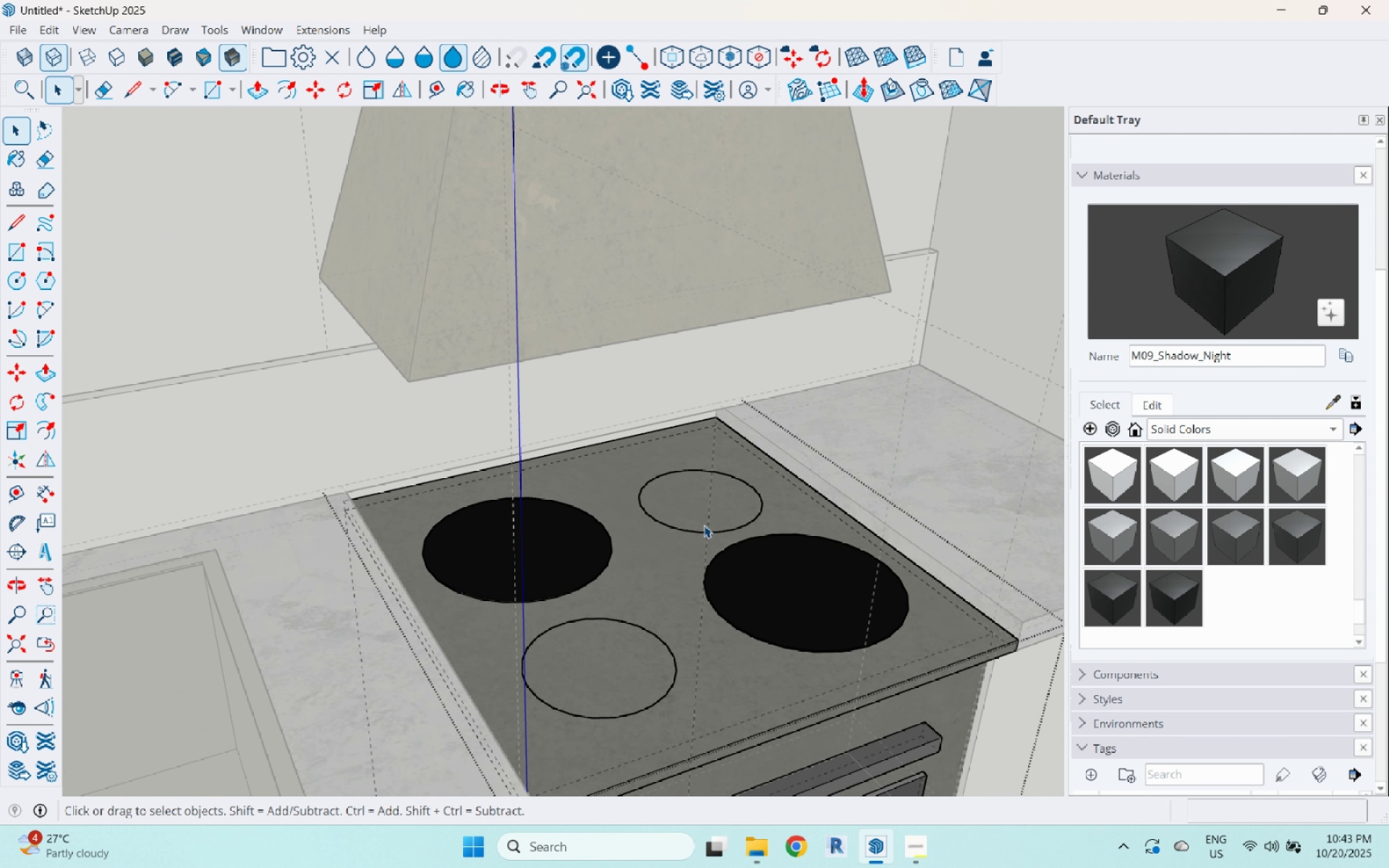 
key(Escape)
 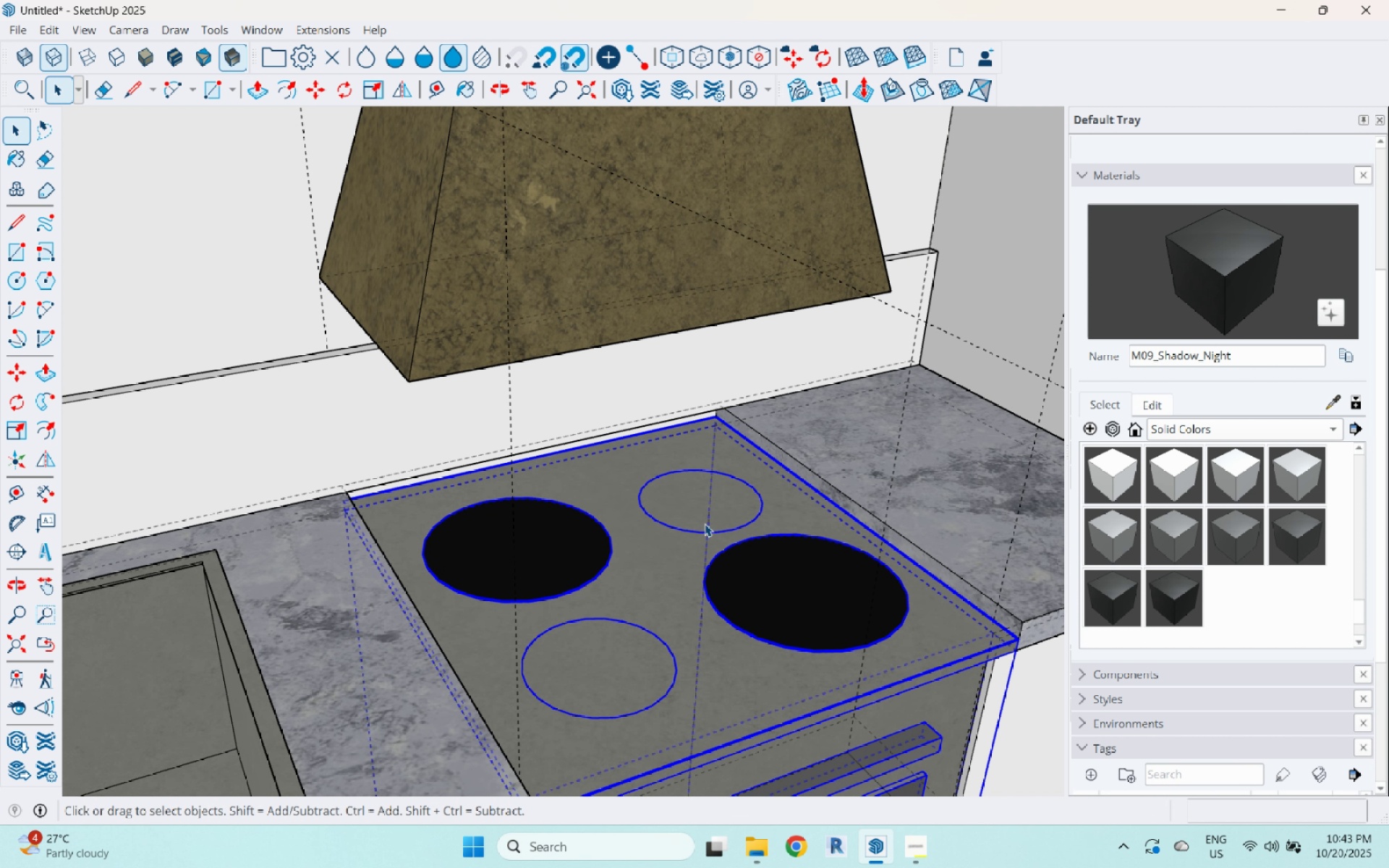 
left_click([705, 524])
 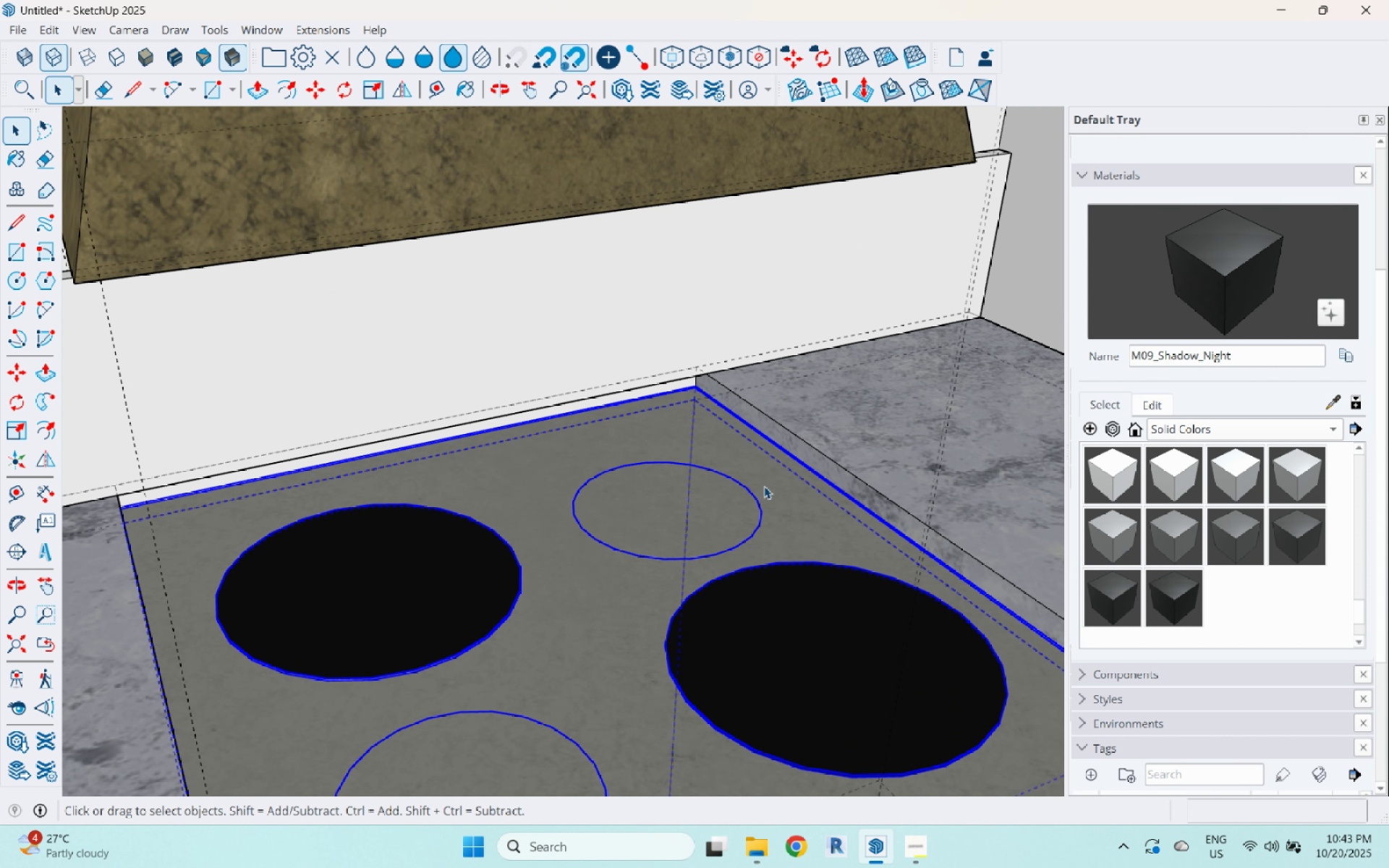 
scroll: coordinate [764, 486], scroll_direction: up, amount: 6.0
 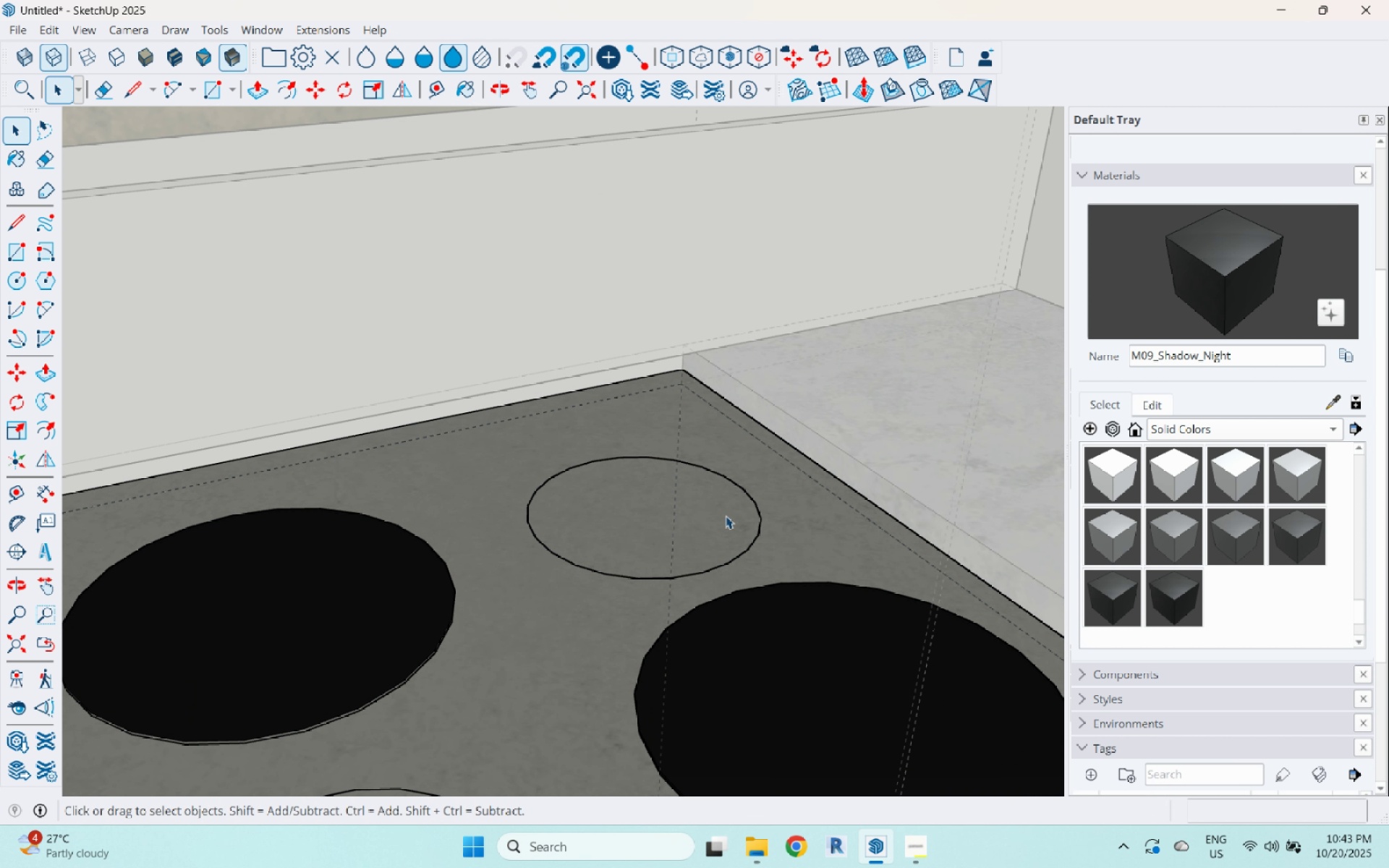 
double_click([726, 516])
 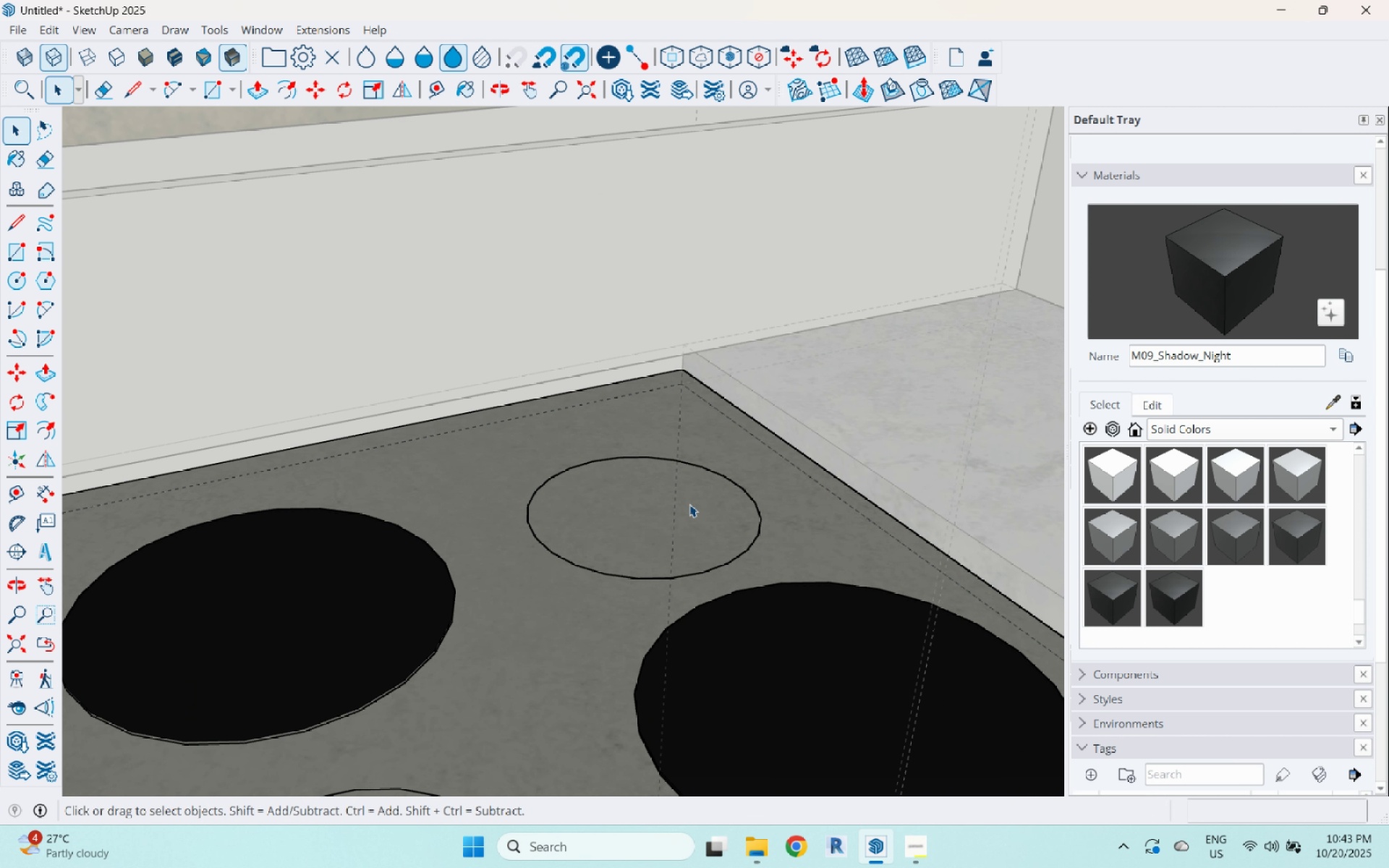 
triple_click([689, 504])
 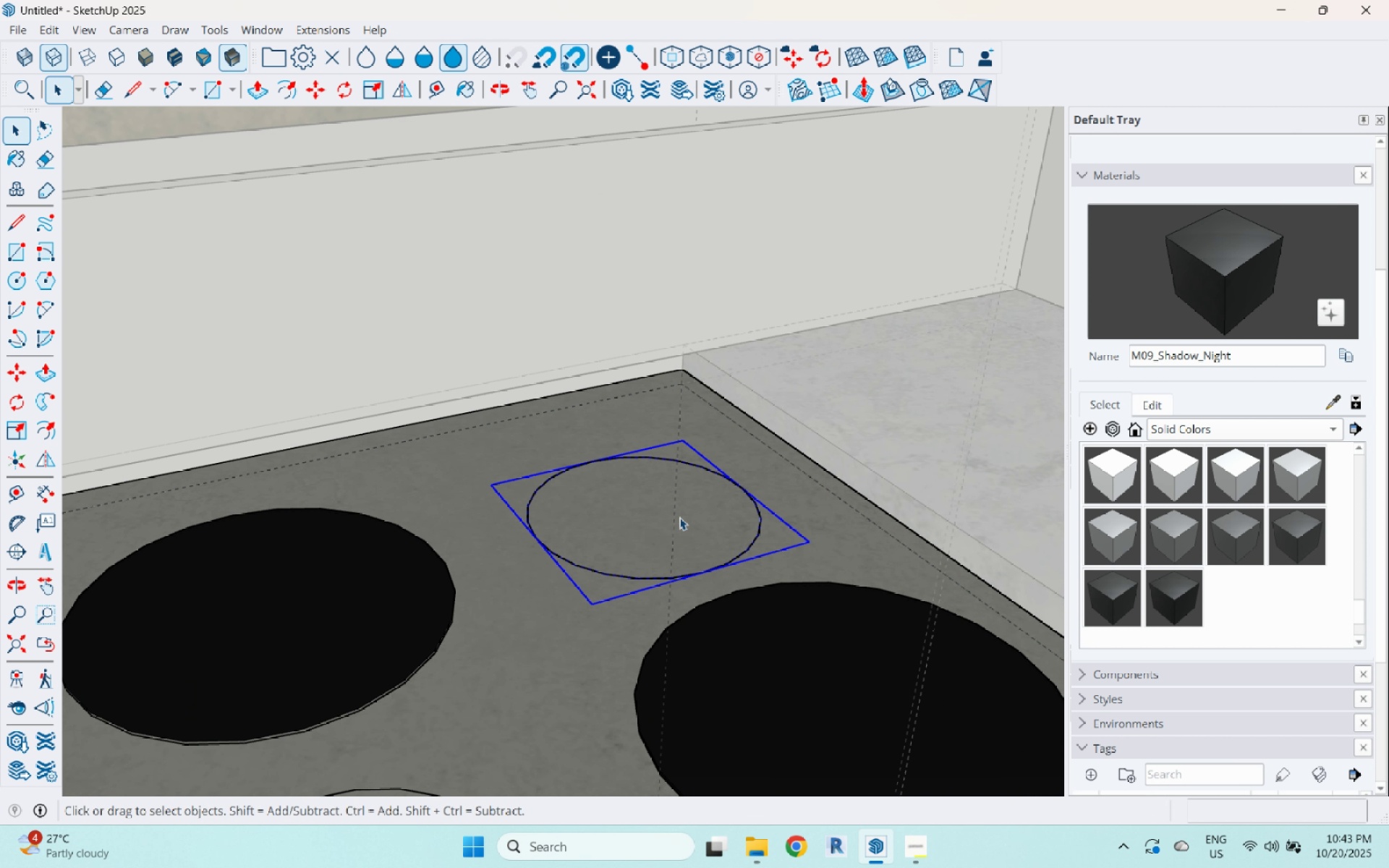 
scroll: coordinate [677, 519], scroll_direction: up, amount: 3.0
 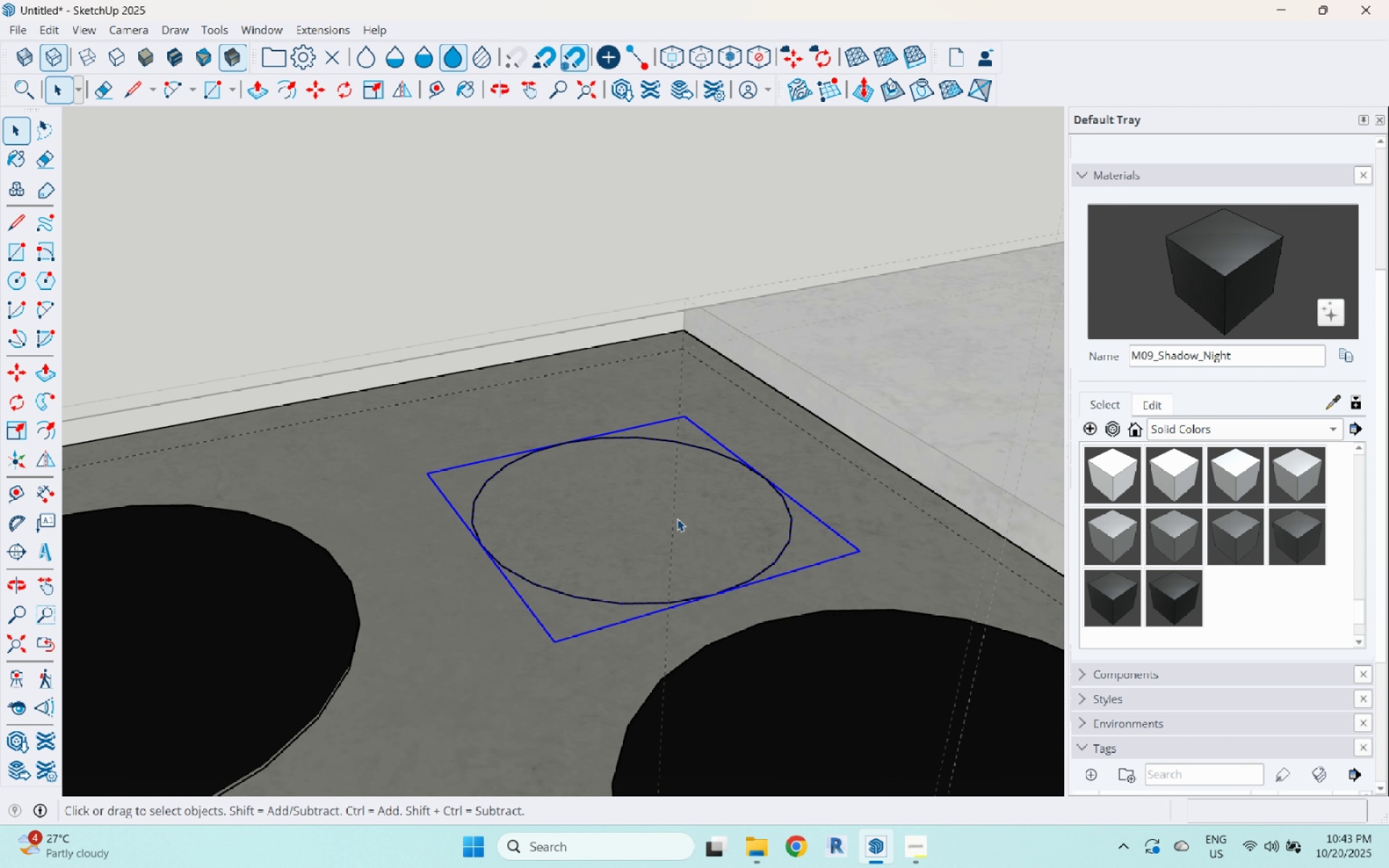 
left_click([677, 519])
 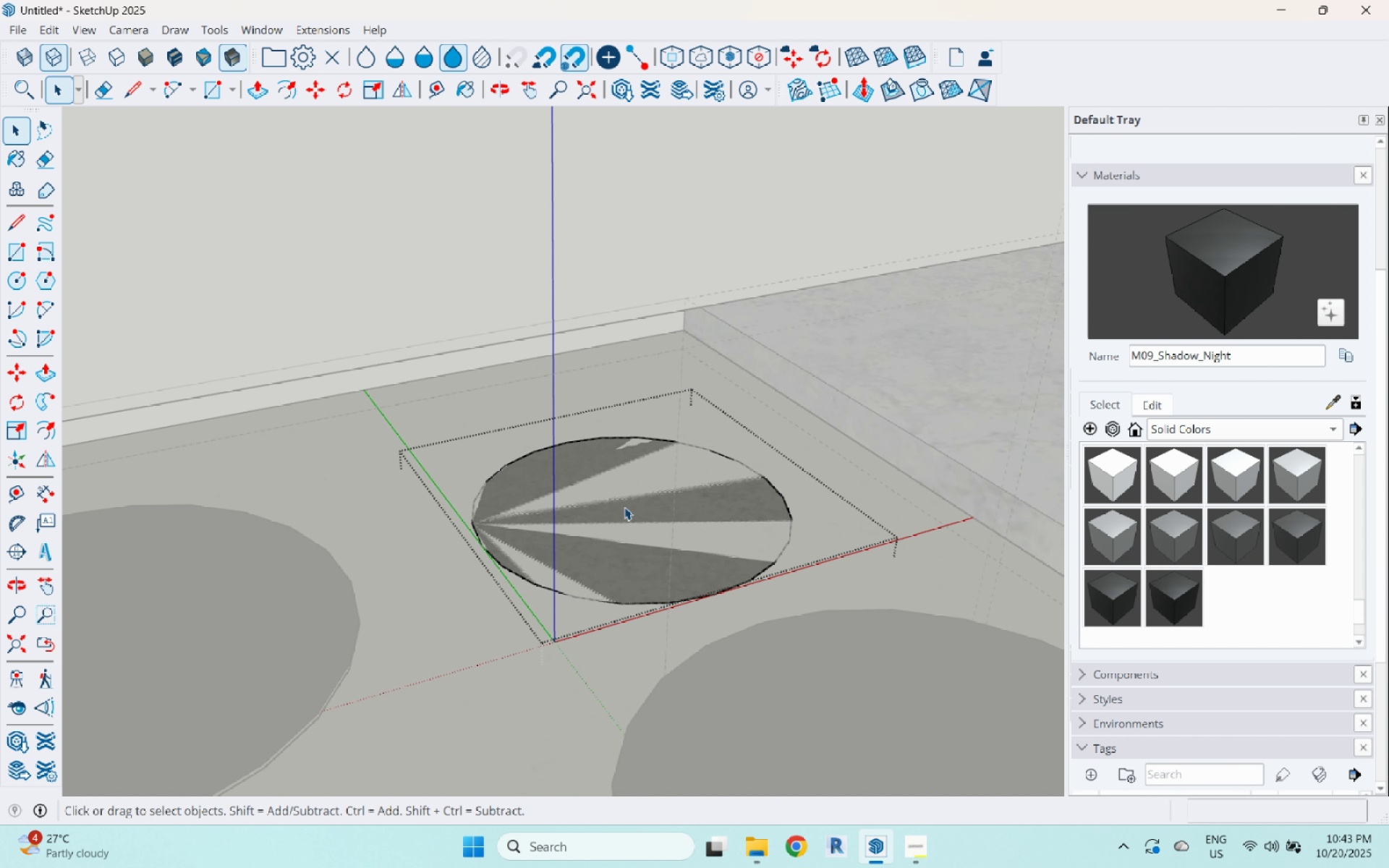 
triple_click([624, 507])
 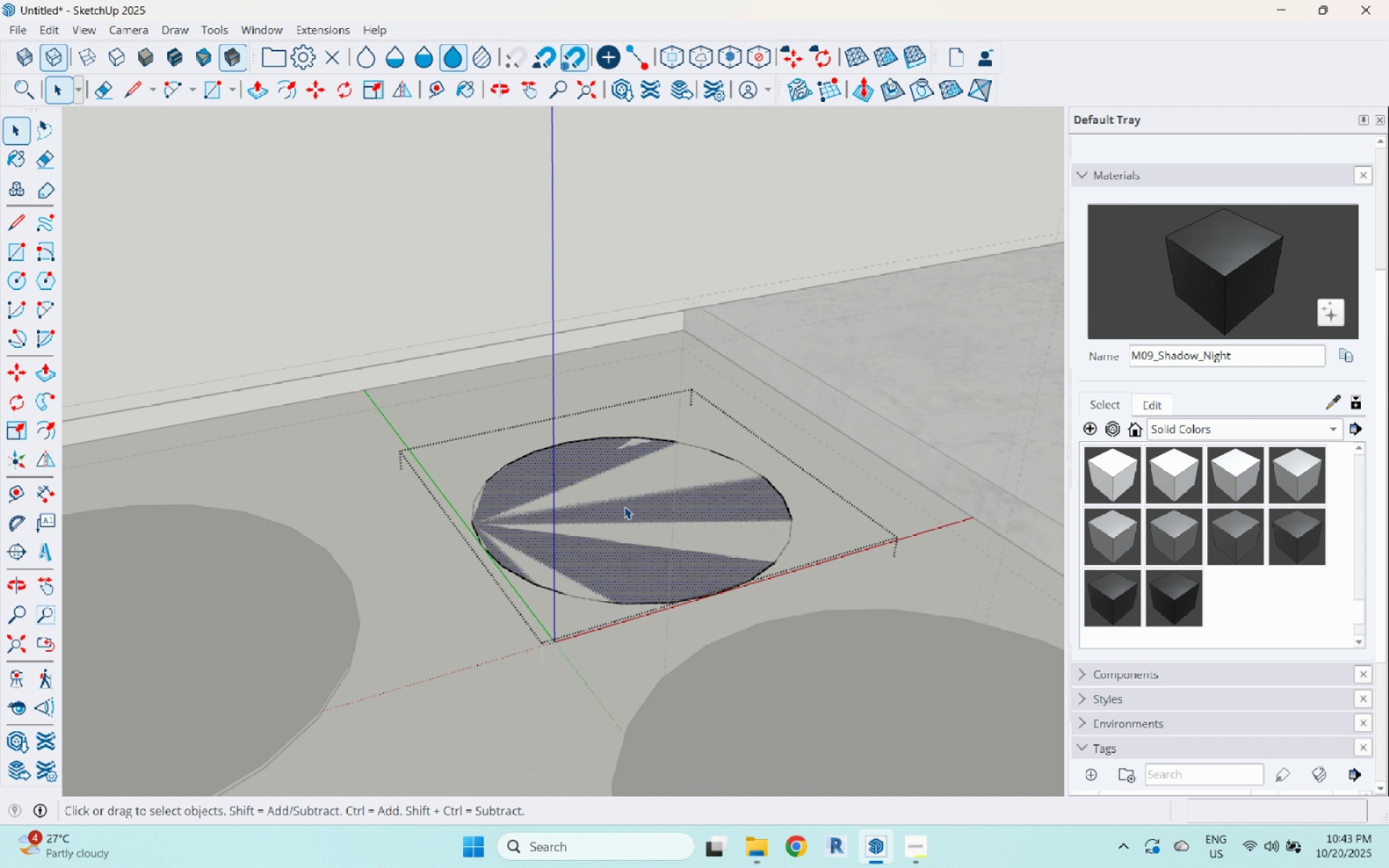 
key(P)
 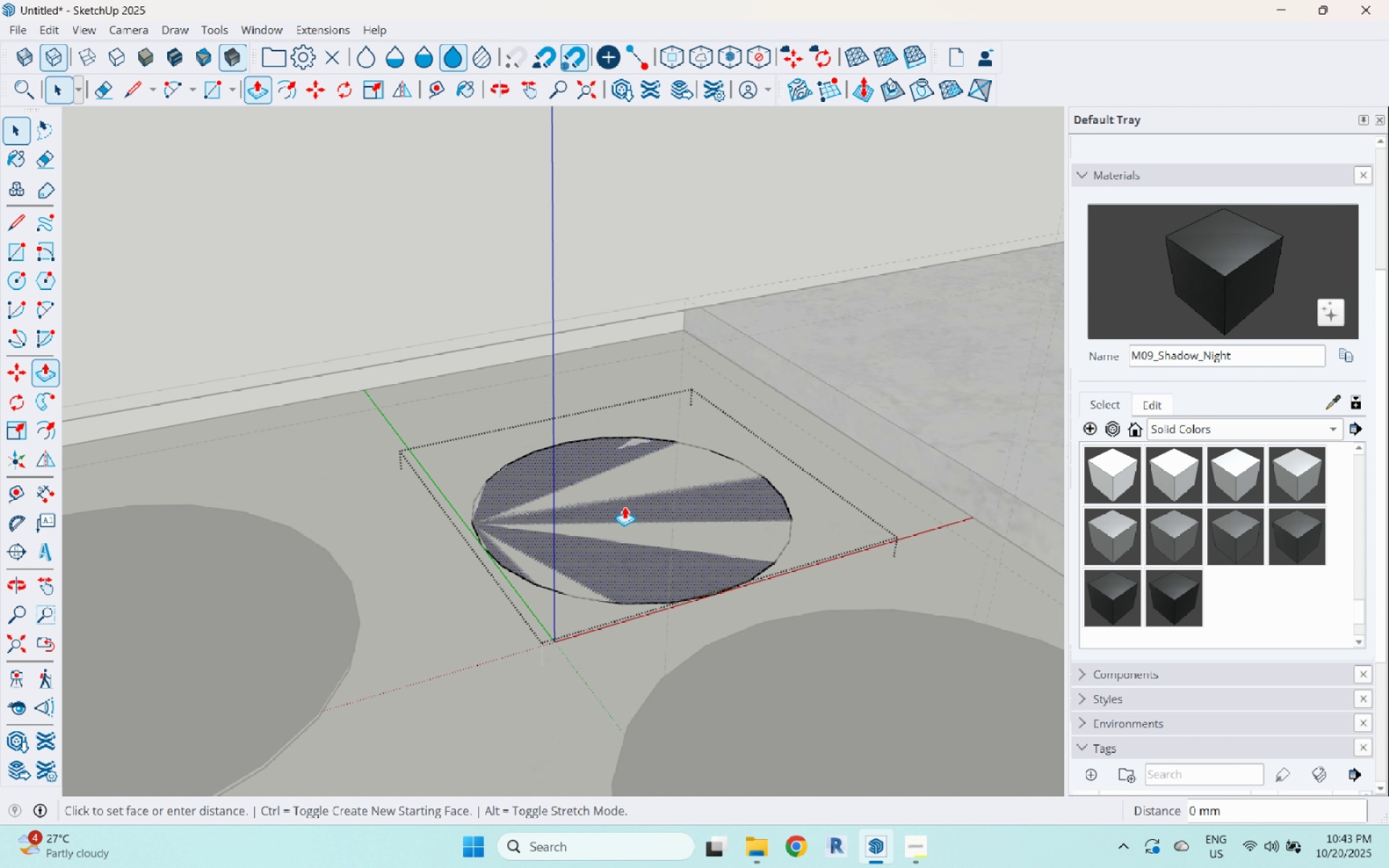 
left_click([624, 506])
 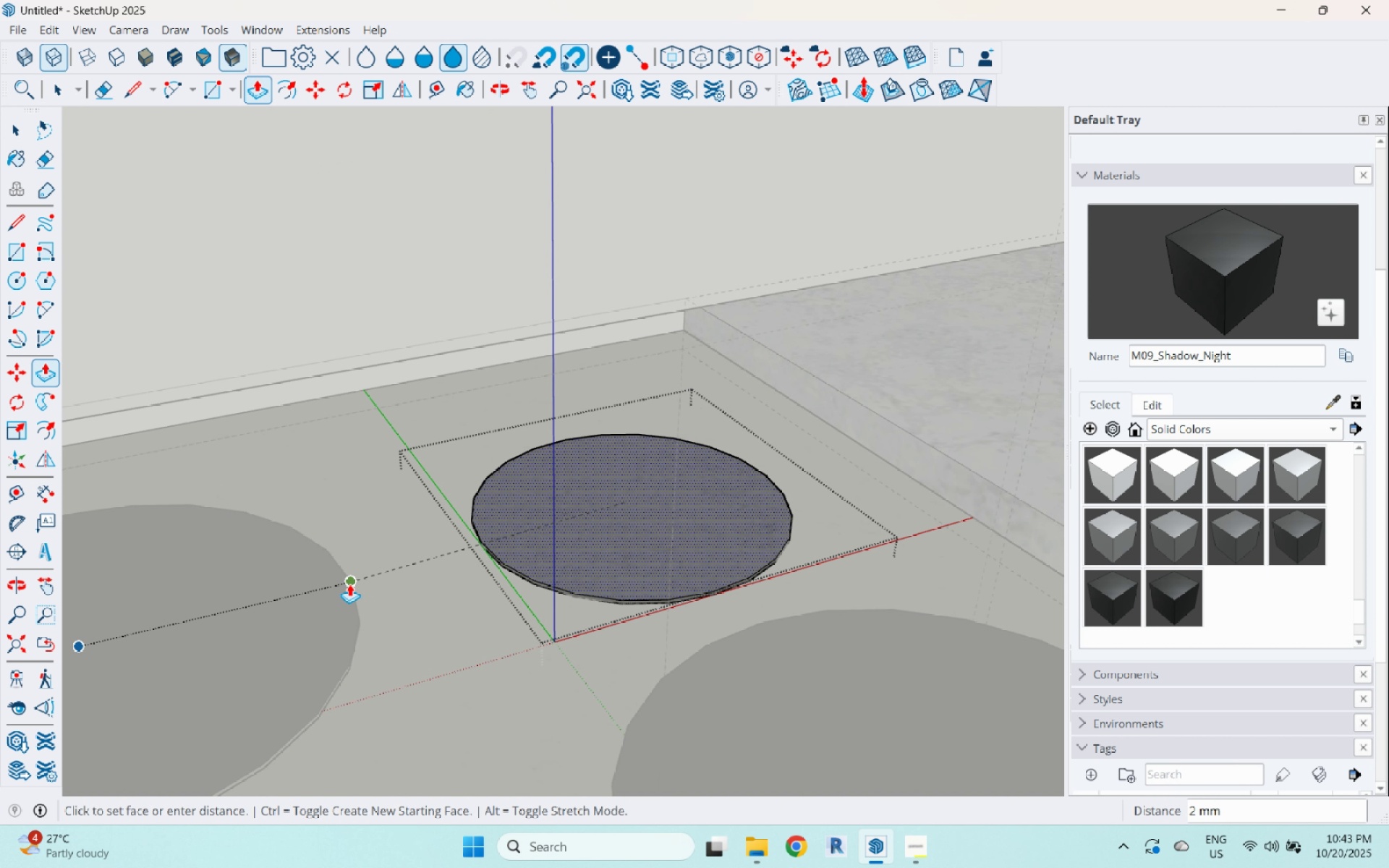 
scroll: coordinate [781, 519], scroll_direction: down, amount: 8.0
 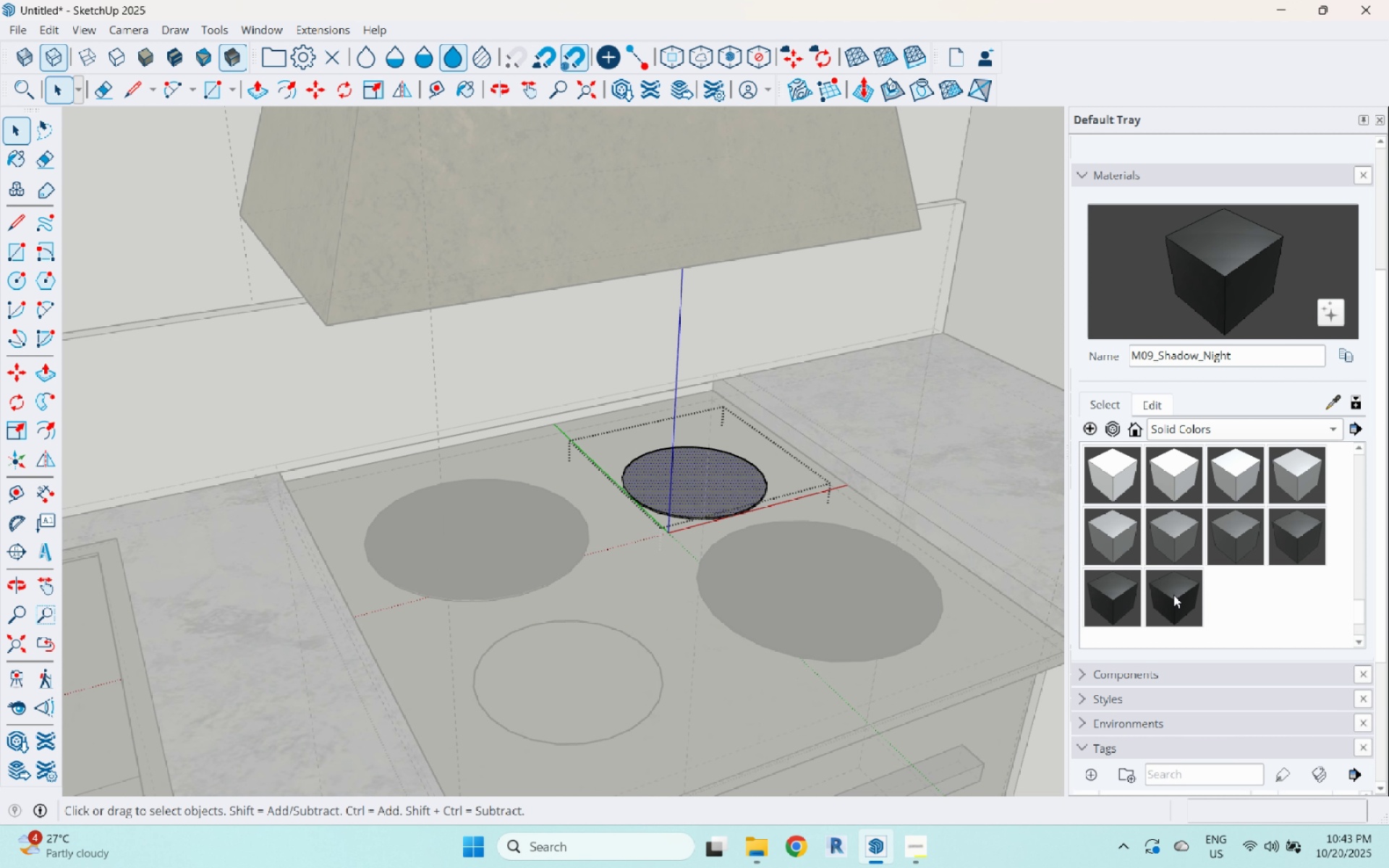 
key(Space)
 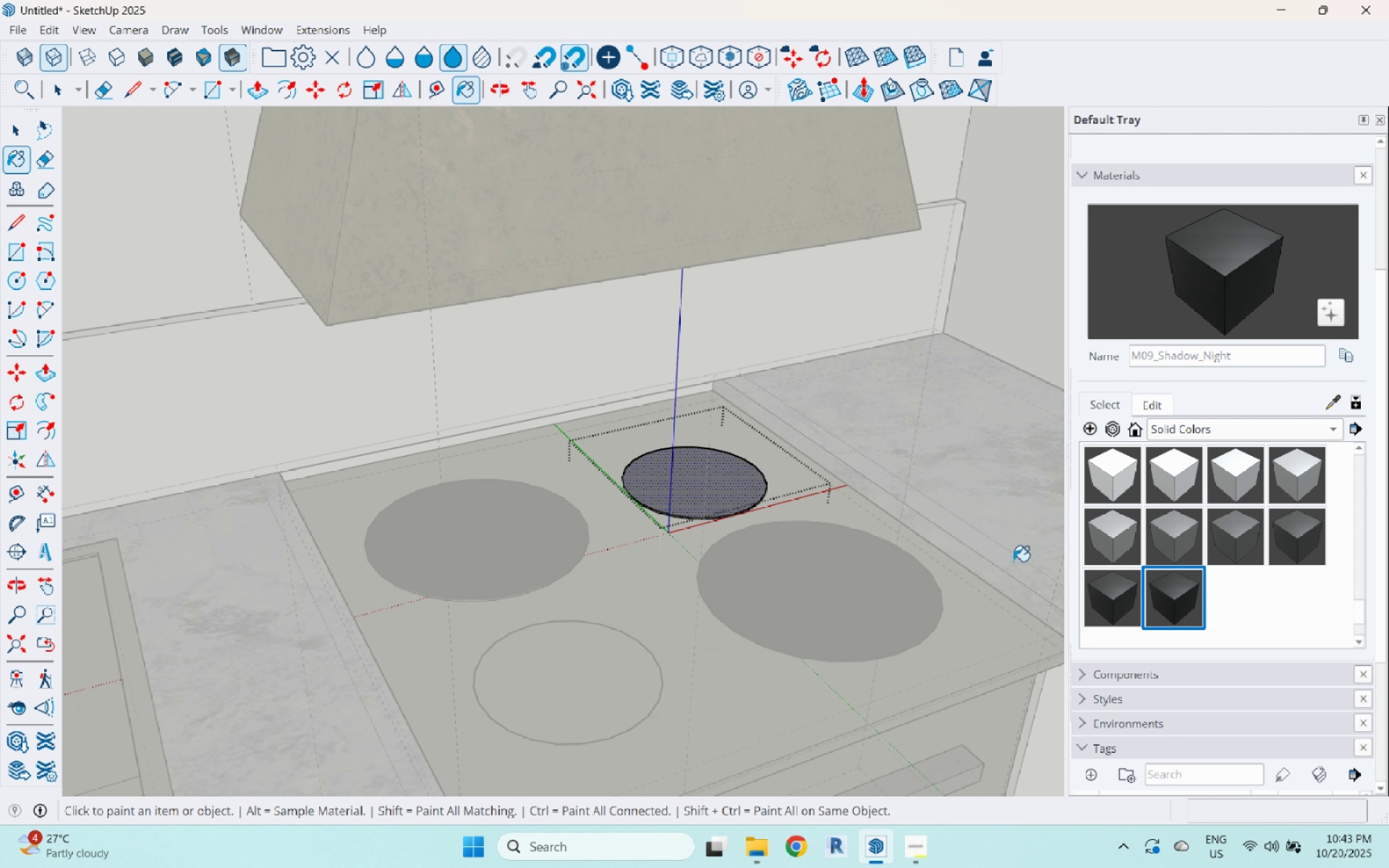 
double_click([724, 464])
 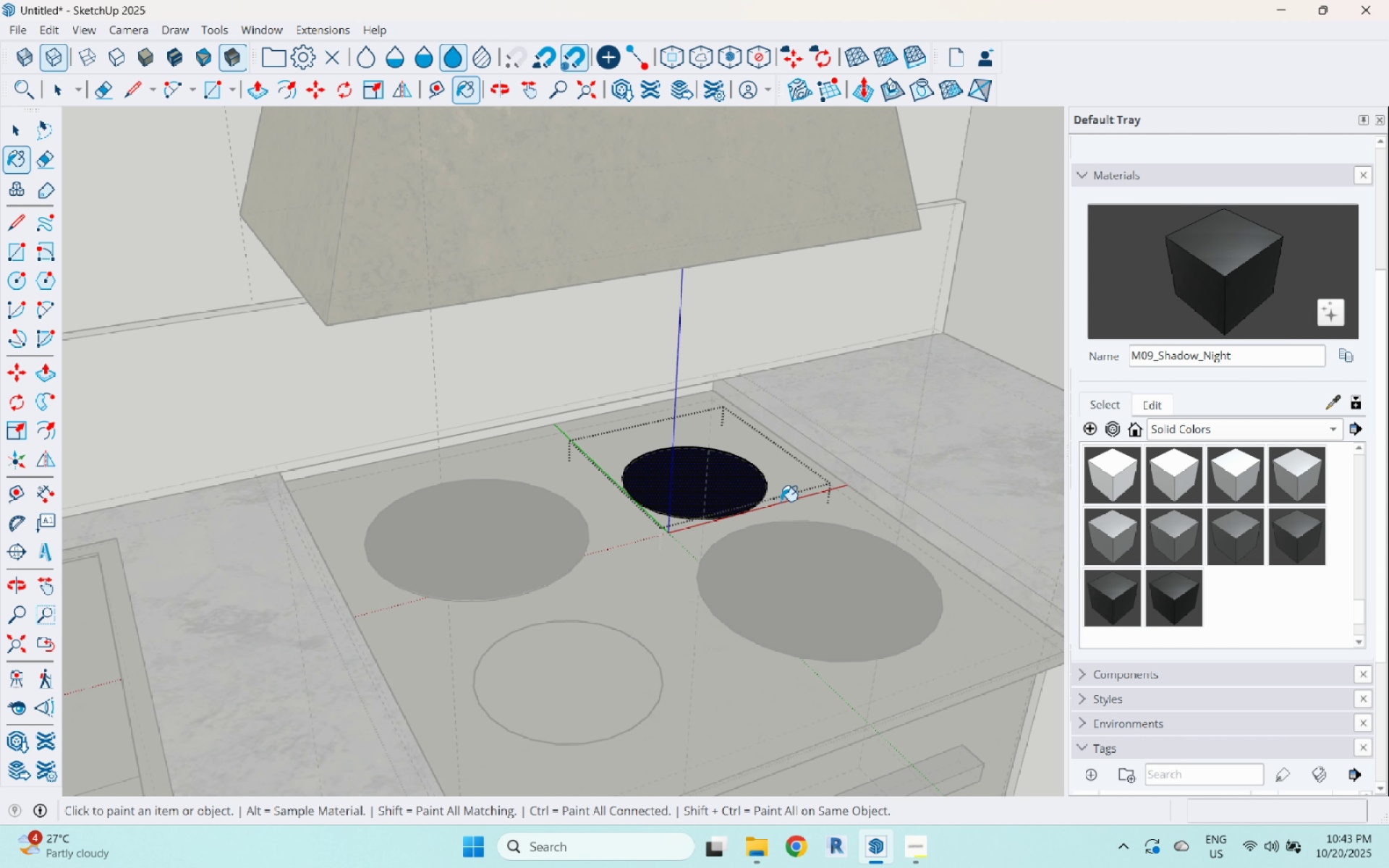 
key(Space)
 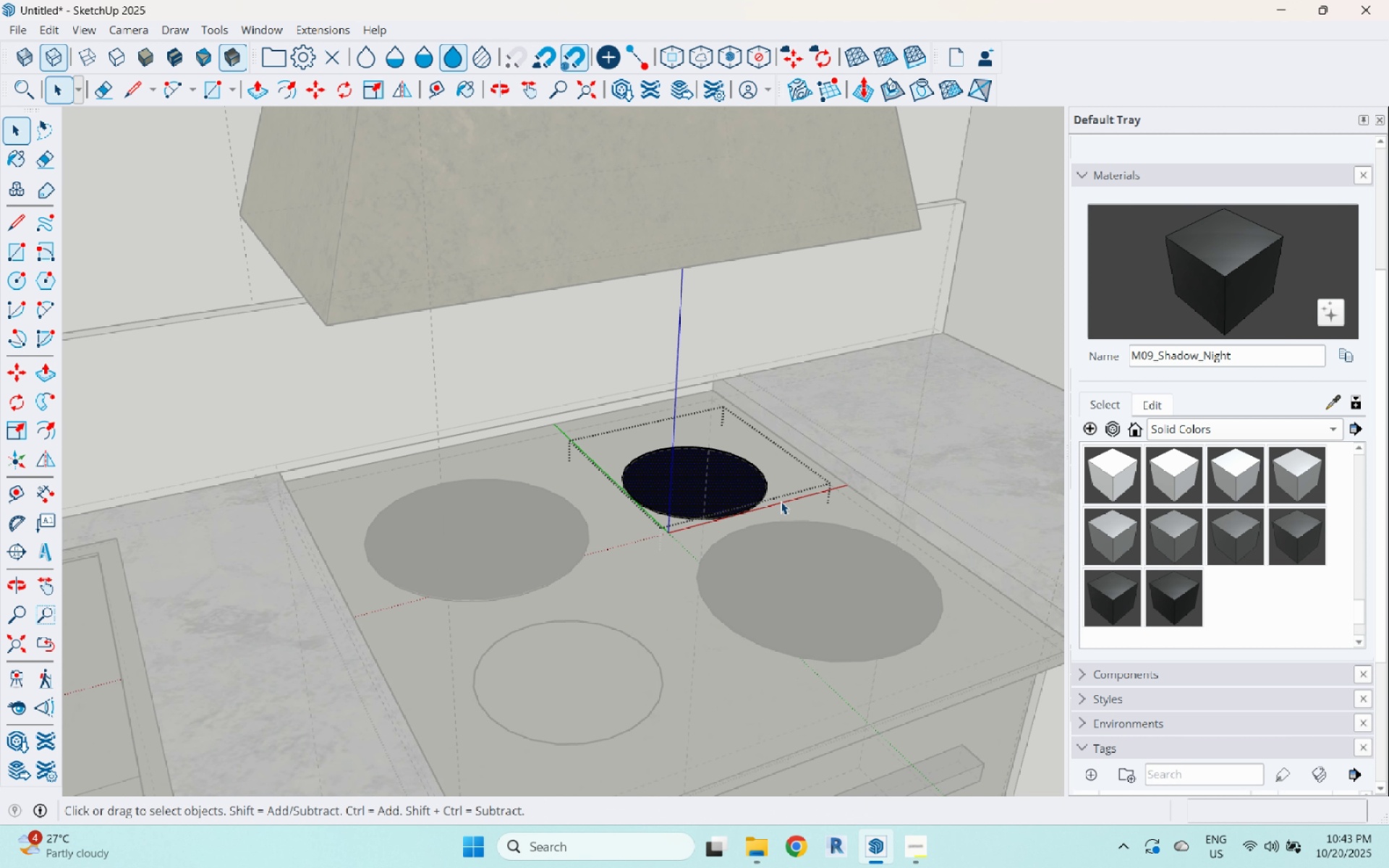 
key(Escape)
 